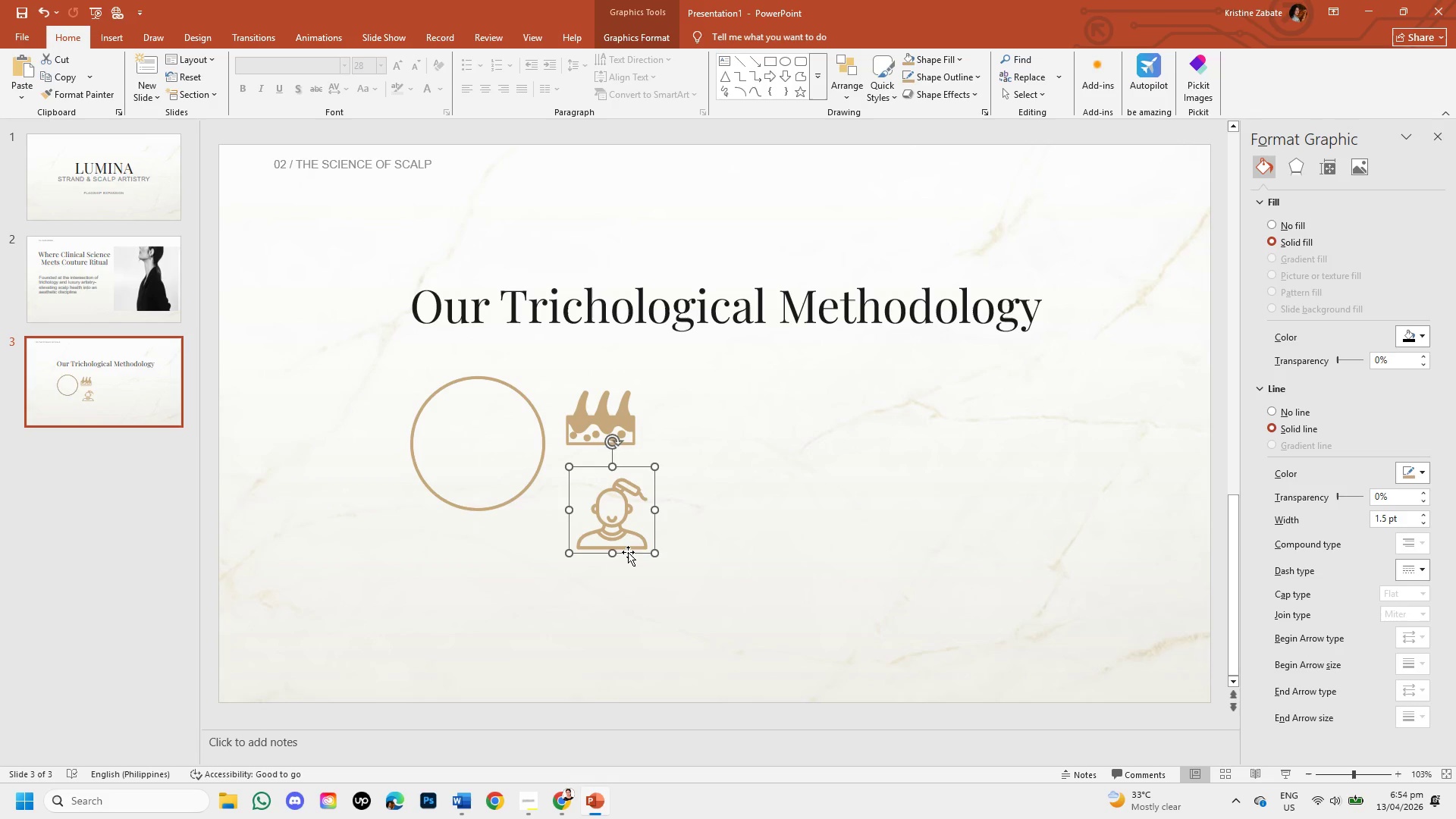 
left_click_drag(start_coordinate=[633, 552], to_coordinate=[497, 475])
 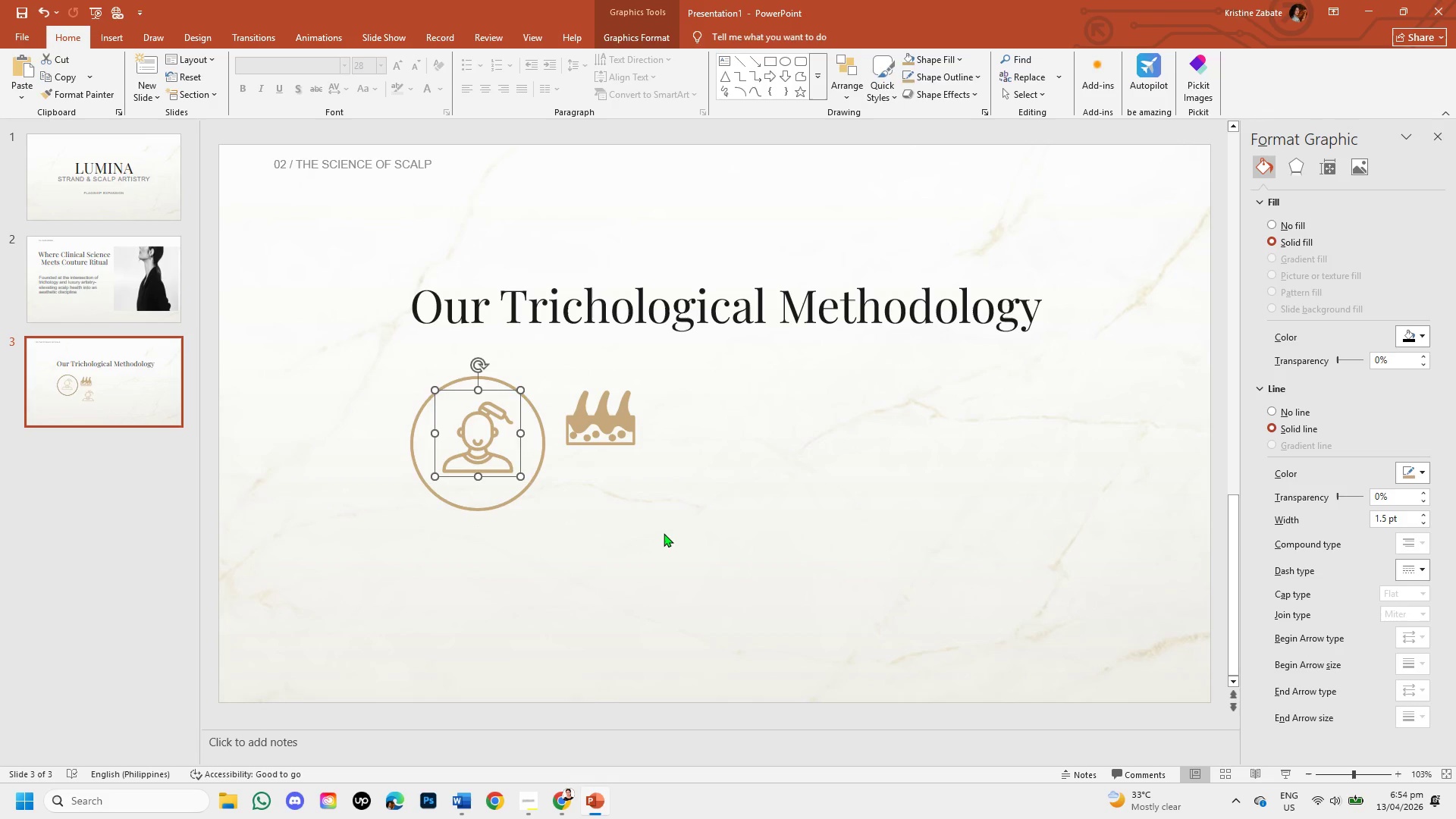 
left_click([664, 533])
 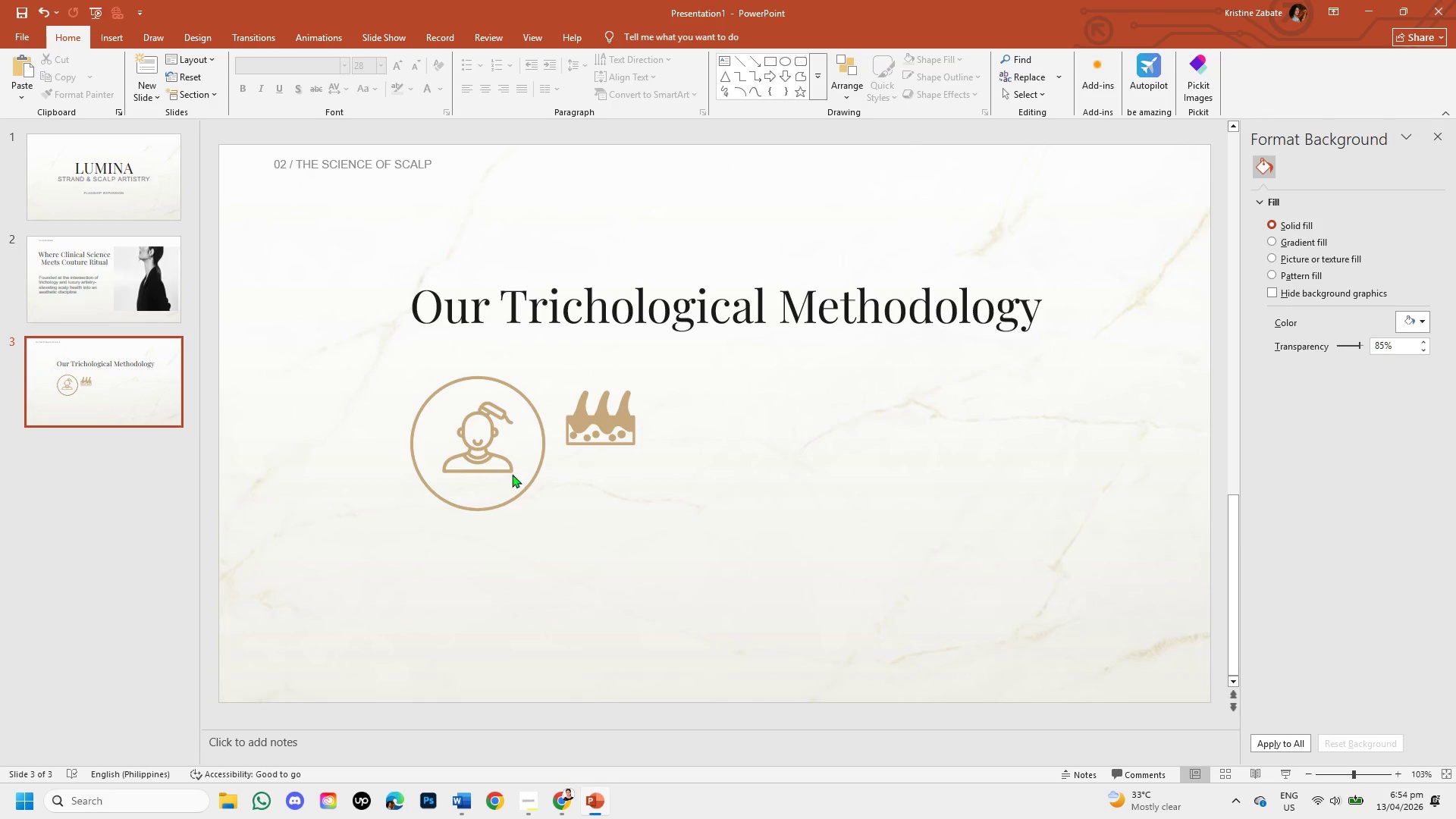 
left_click([498, 452])
 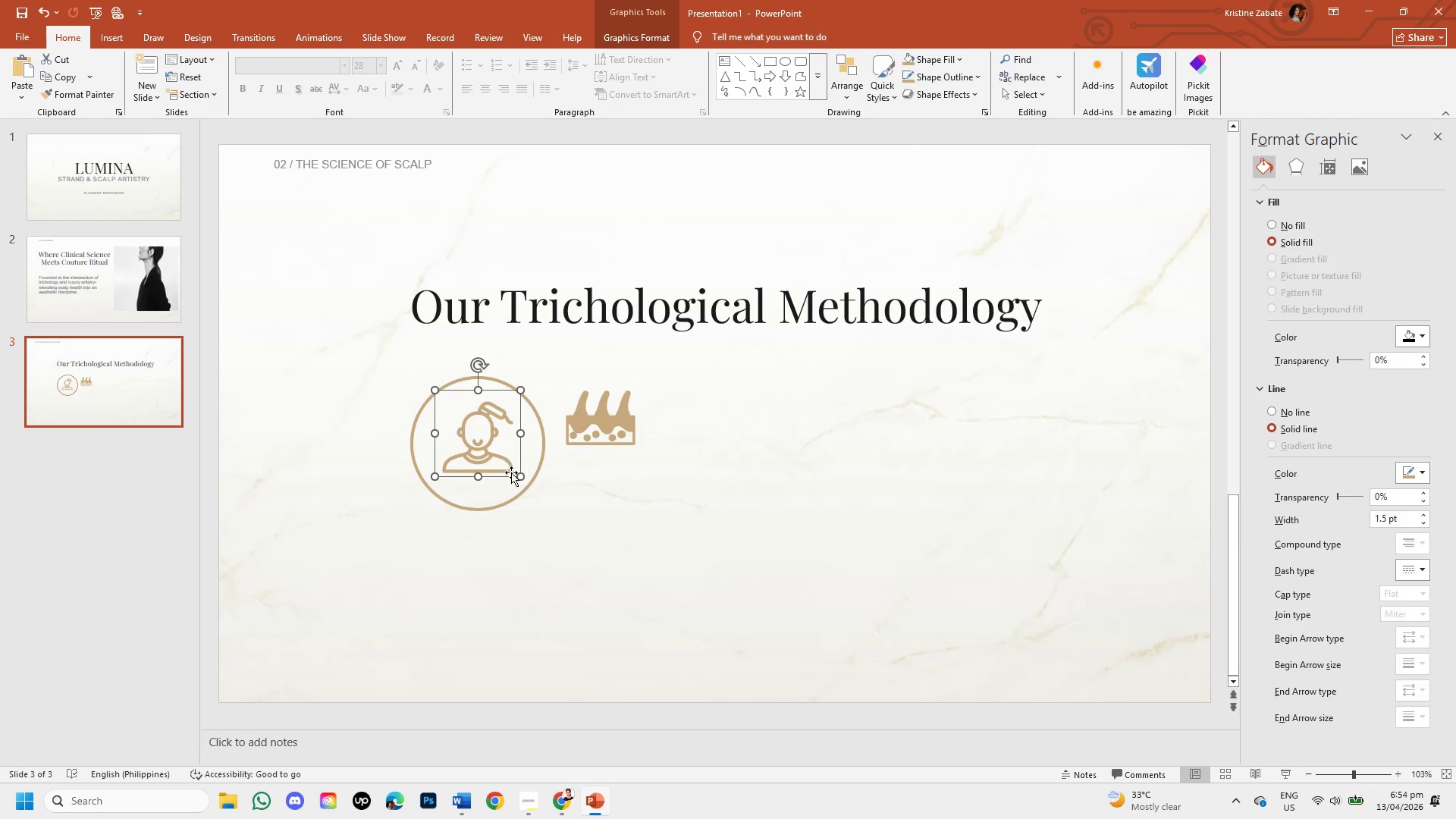 
left_click([530, 507])
 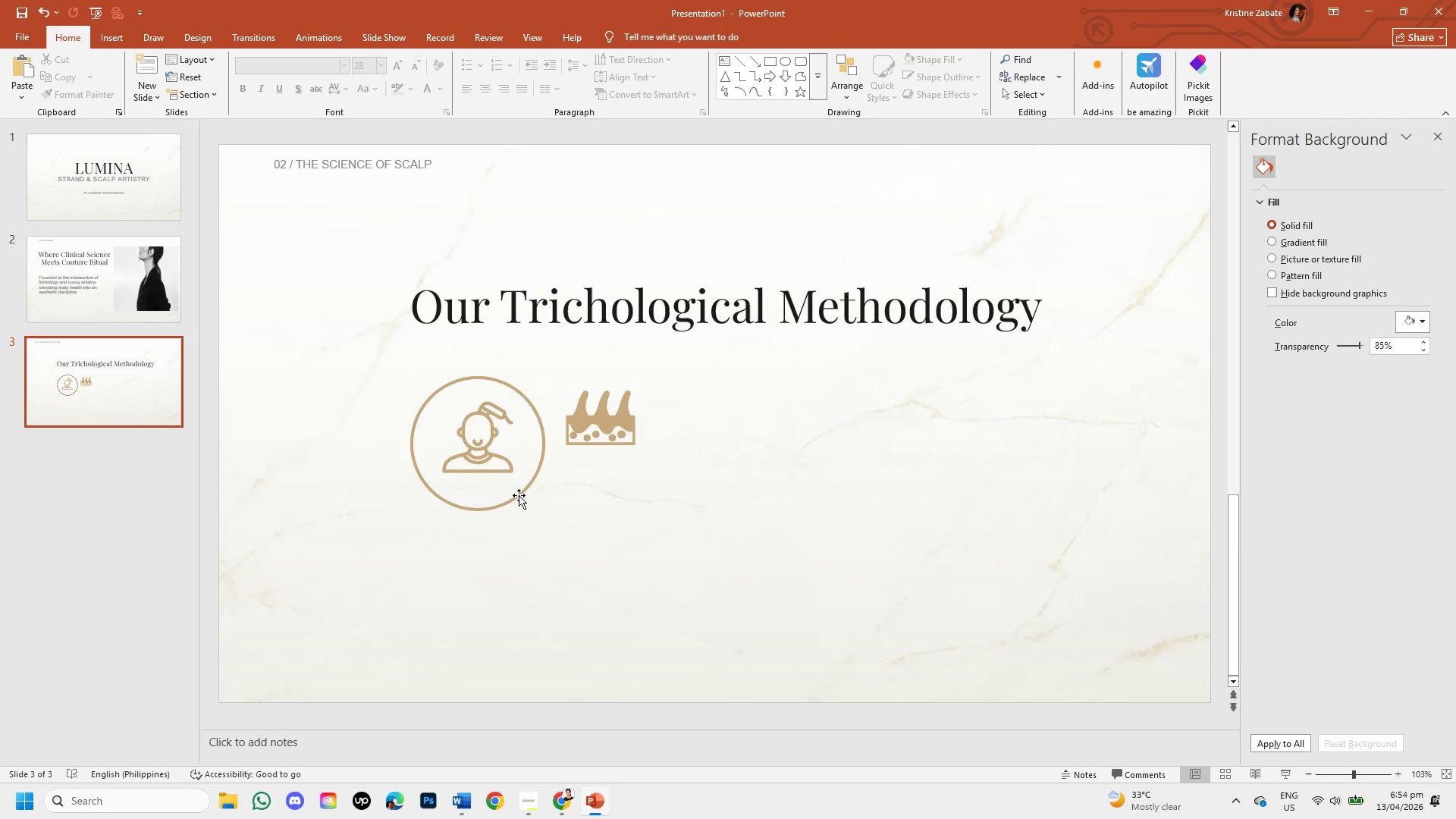 
left_click([519, 495])
 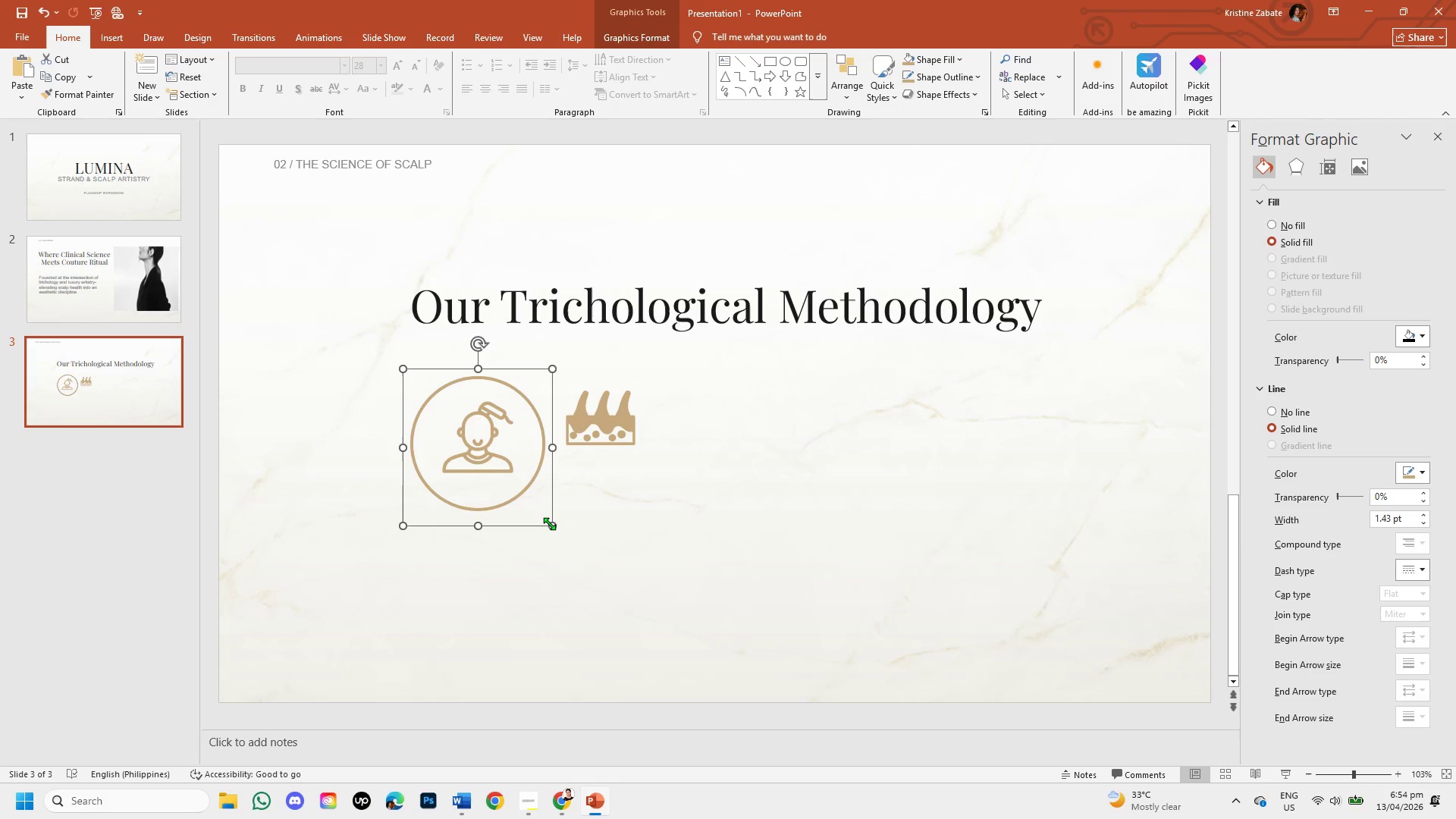 
left_click_drag(start_coordinate=[551, 523], to_coordinate=[537, 512])
 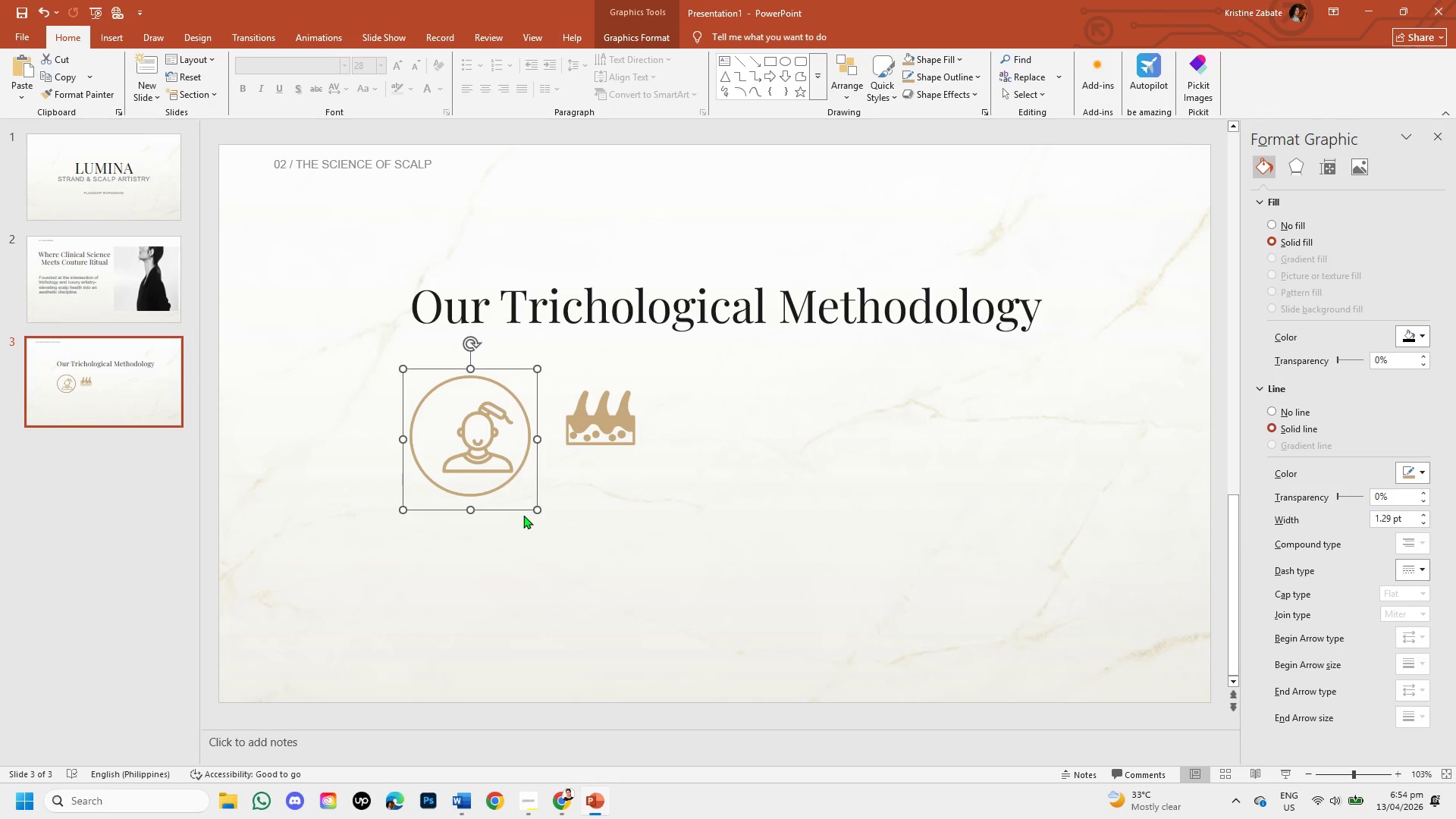 
left_click_drag(start_coordinate=[522, 509], to_coordinate=[532, 517])
 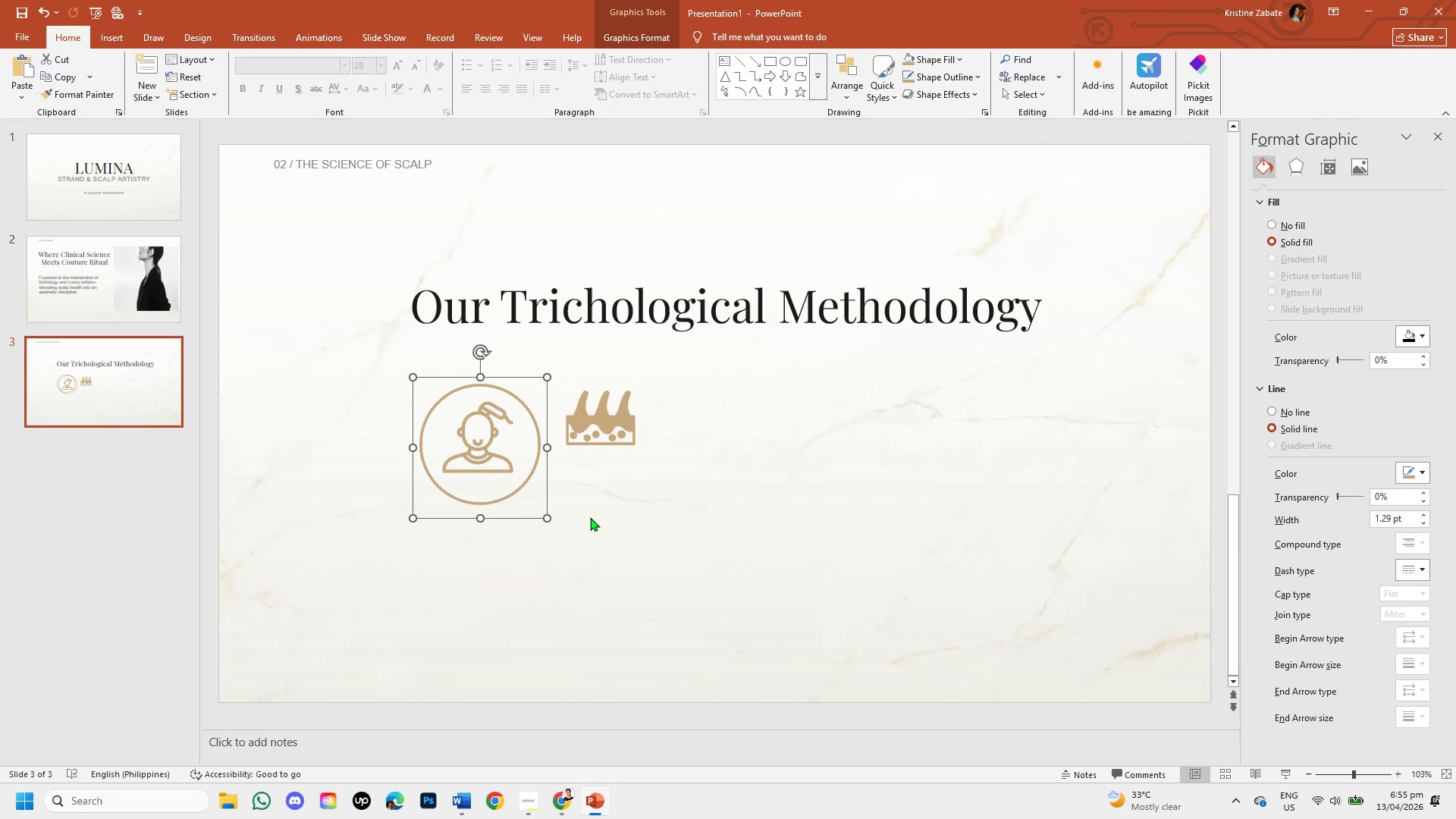 
left_click([590, 517])
 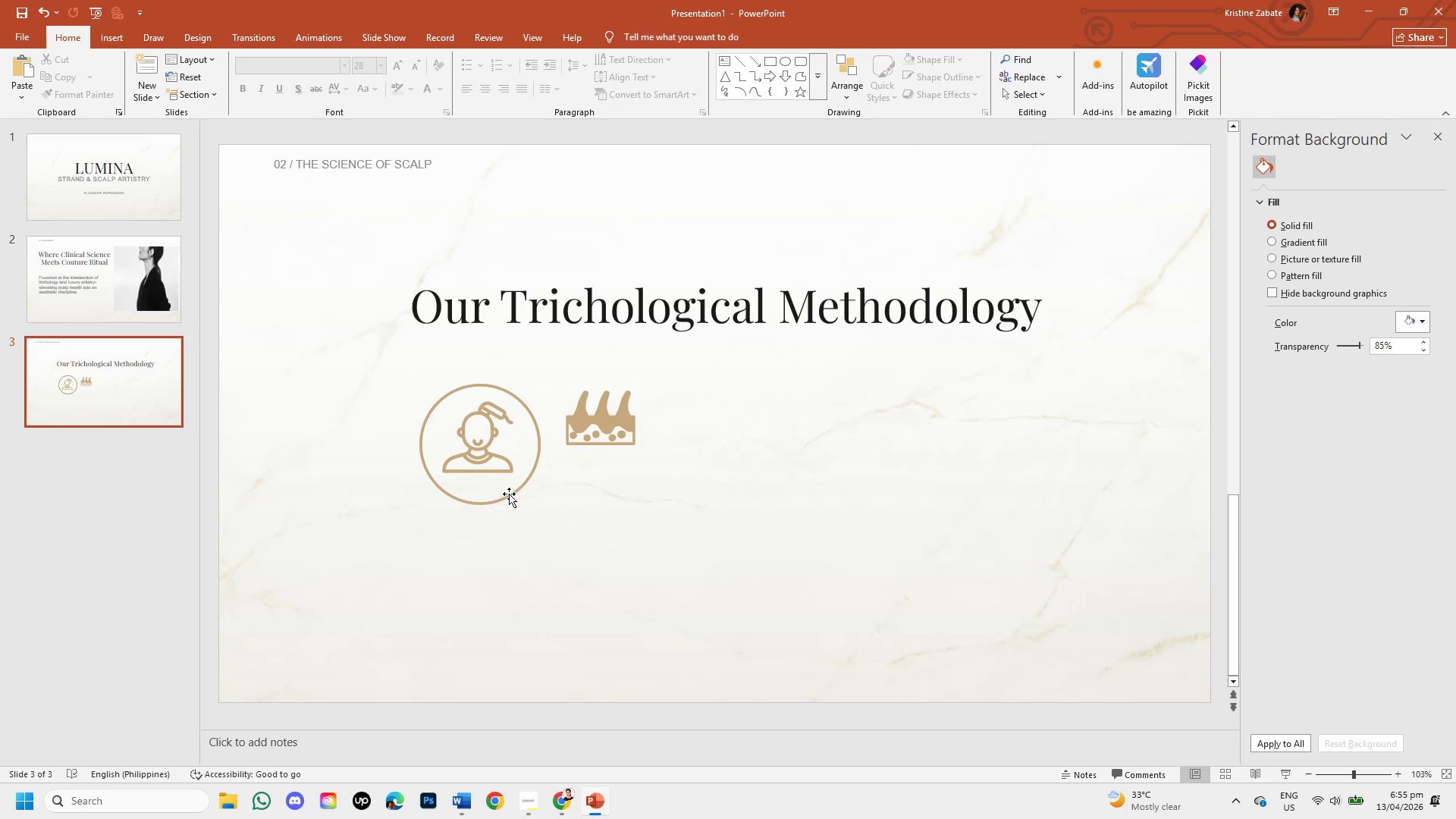 
left_click([509, 494])
 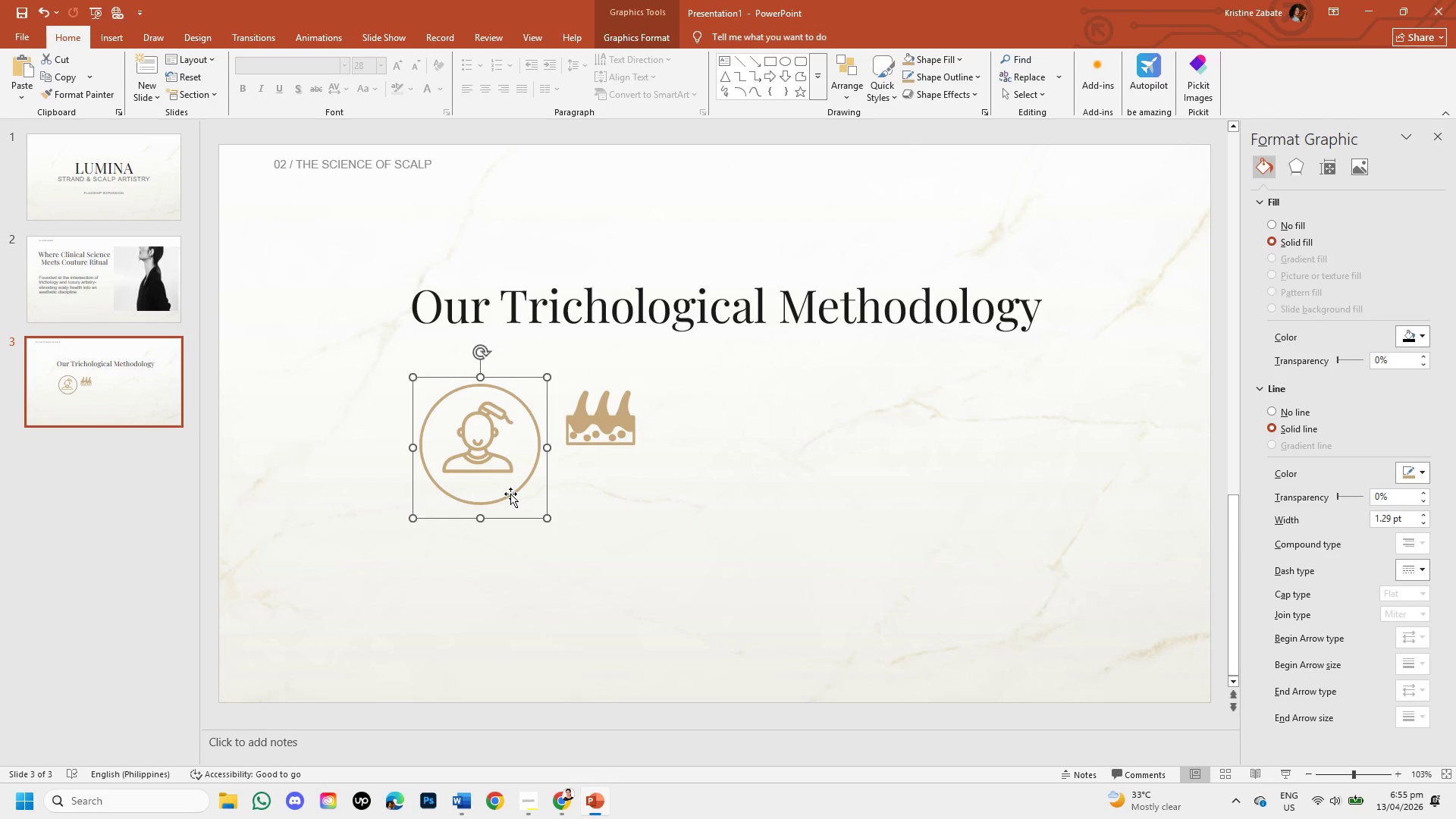 
key(ArrowUp)
 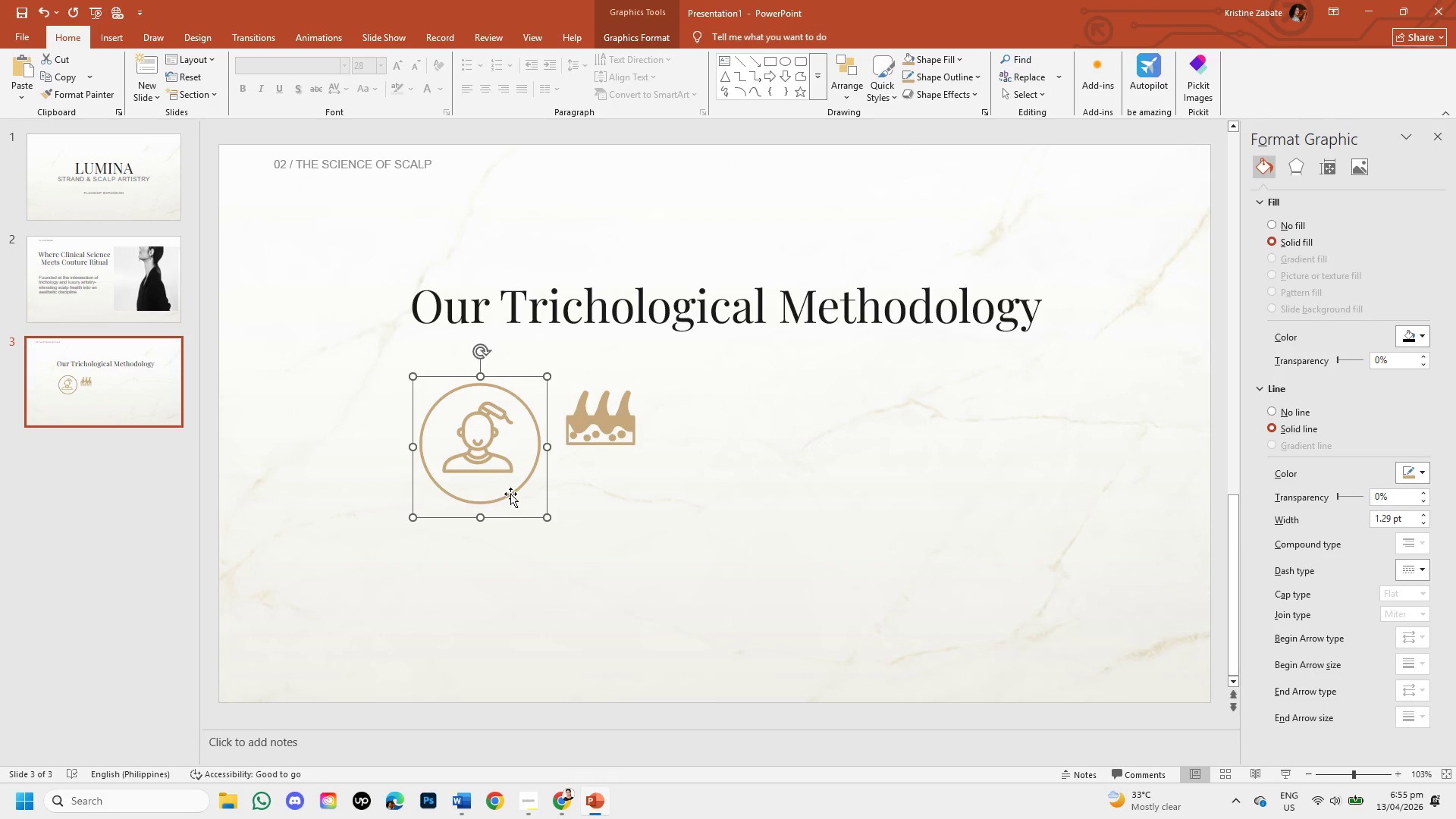 
key(ArrowUp)
 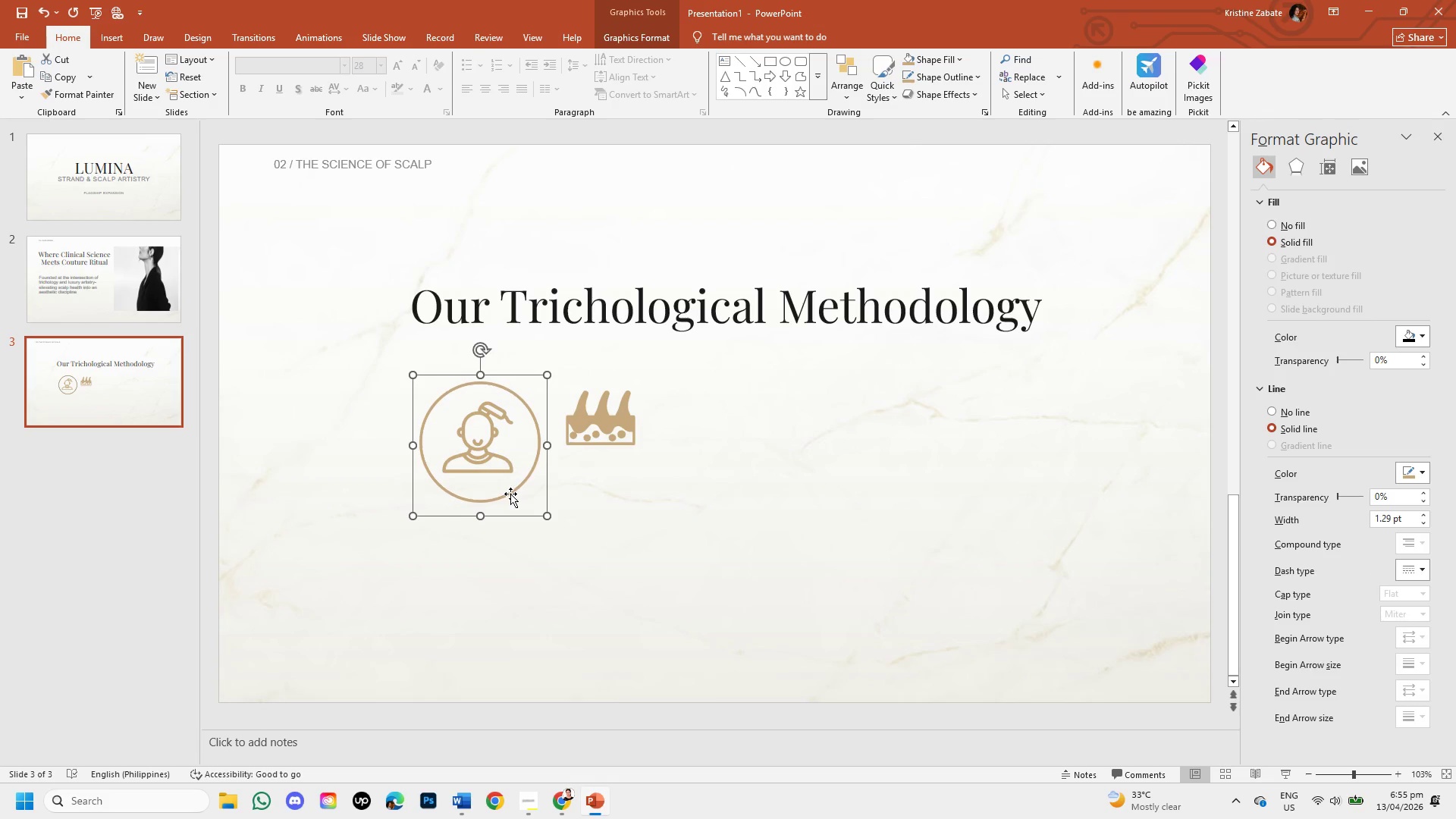 
key(ArrowUp)
 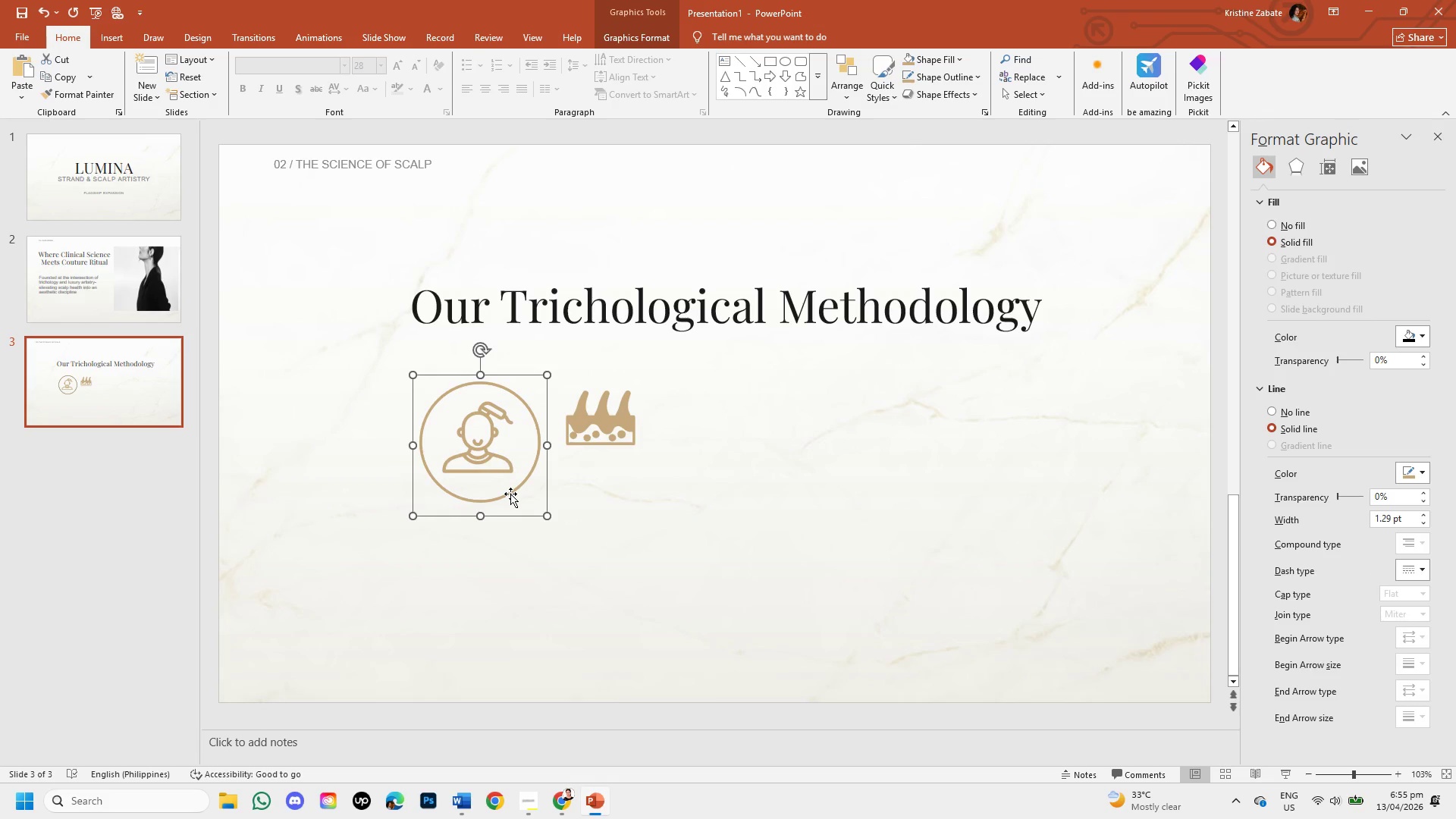 
key(ArrowLeft)
 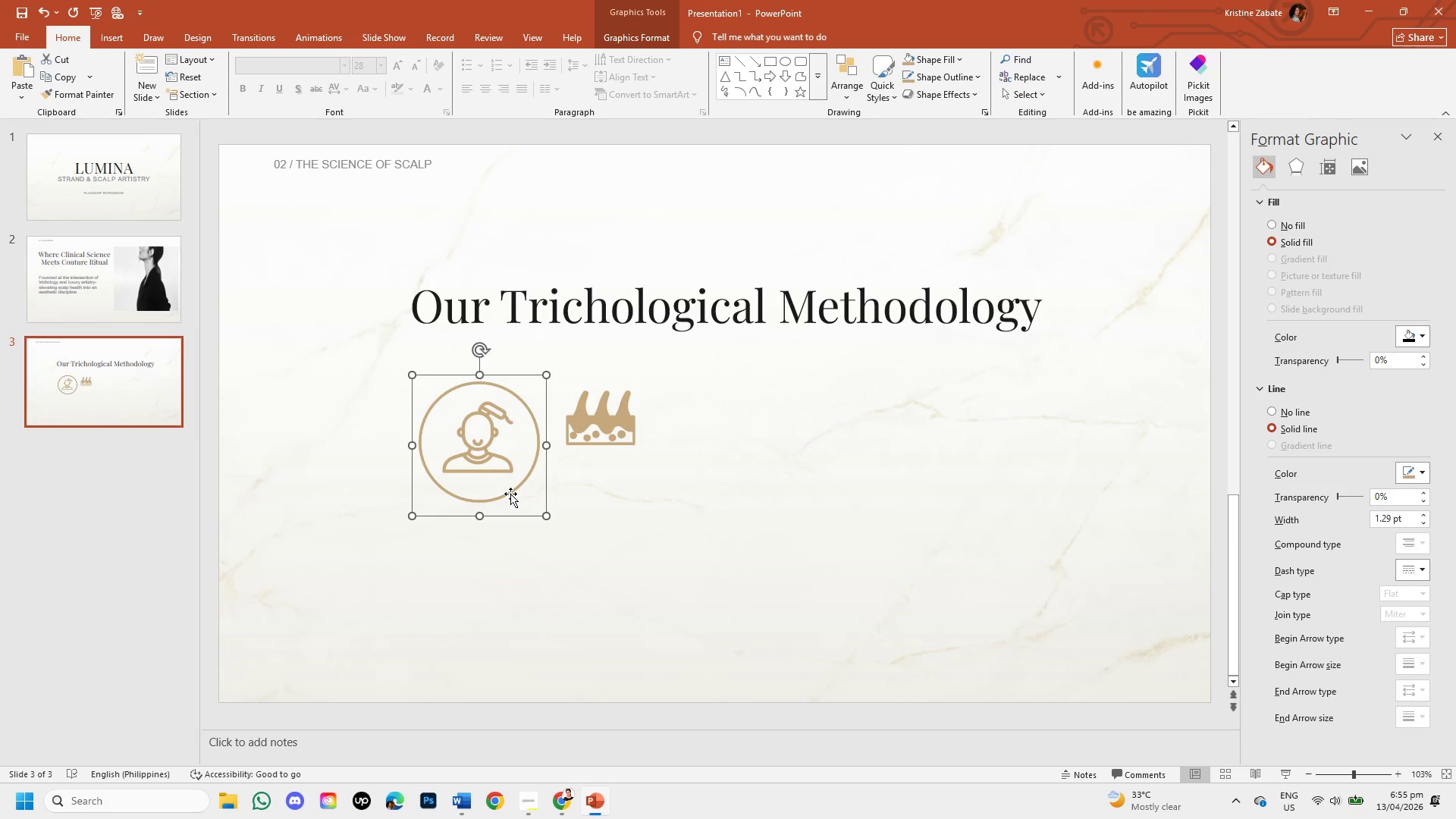 
key(ArrowRight)
 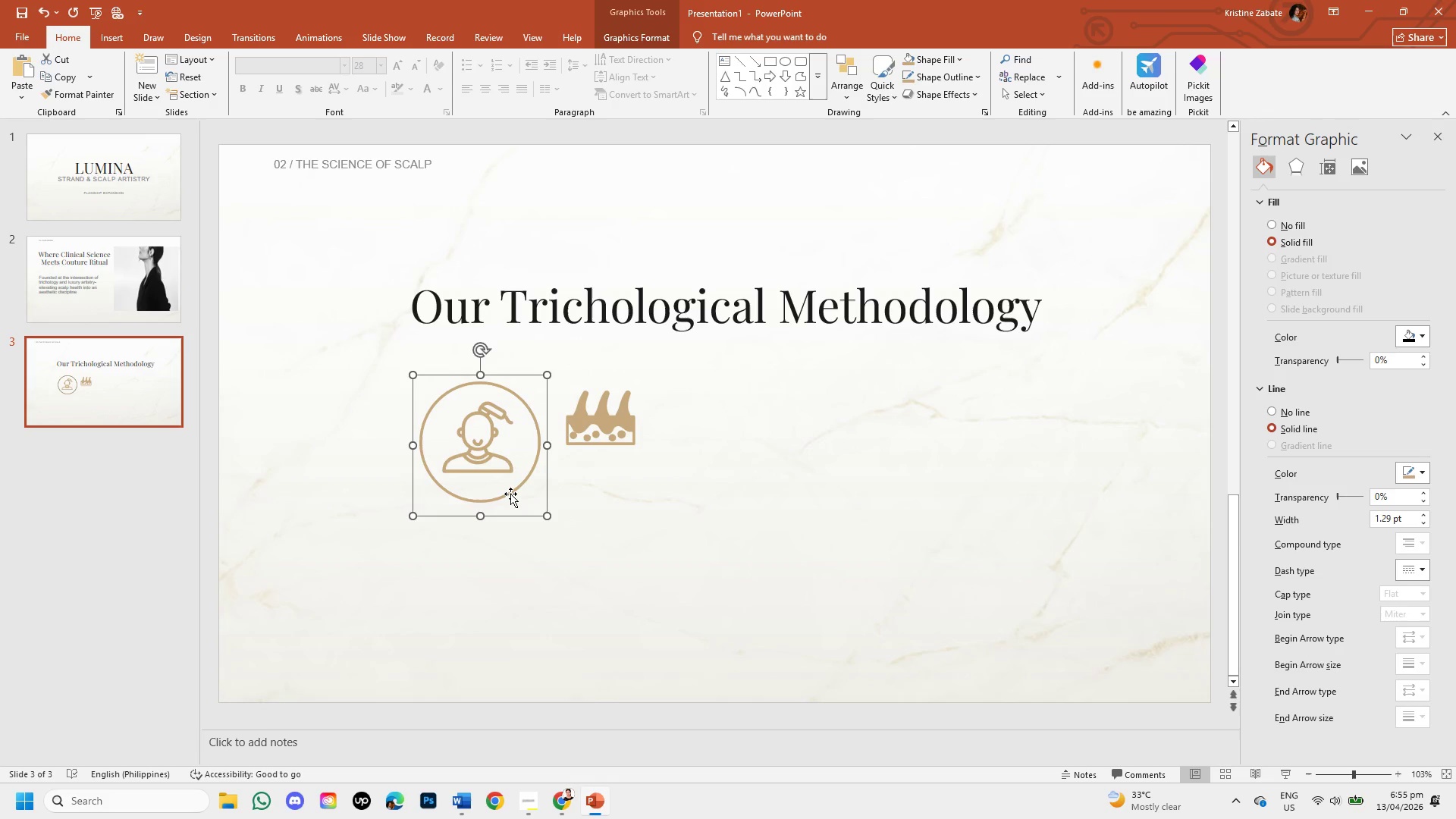 
key(ArrowDown)
 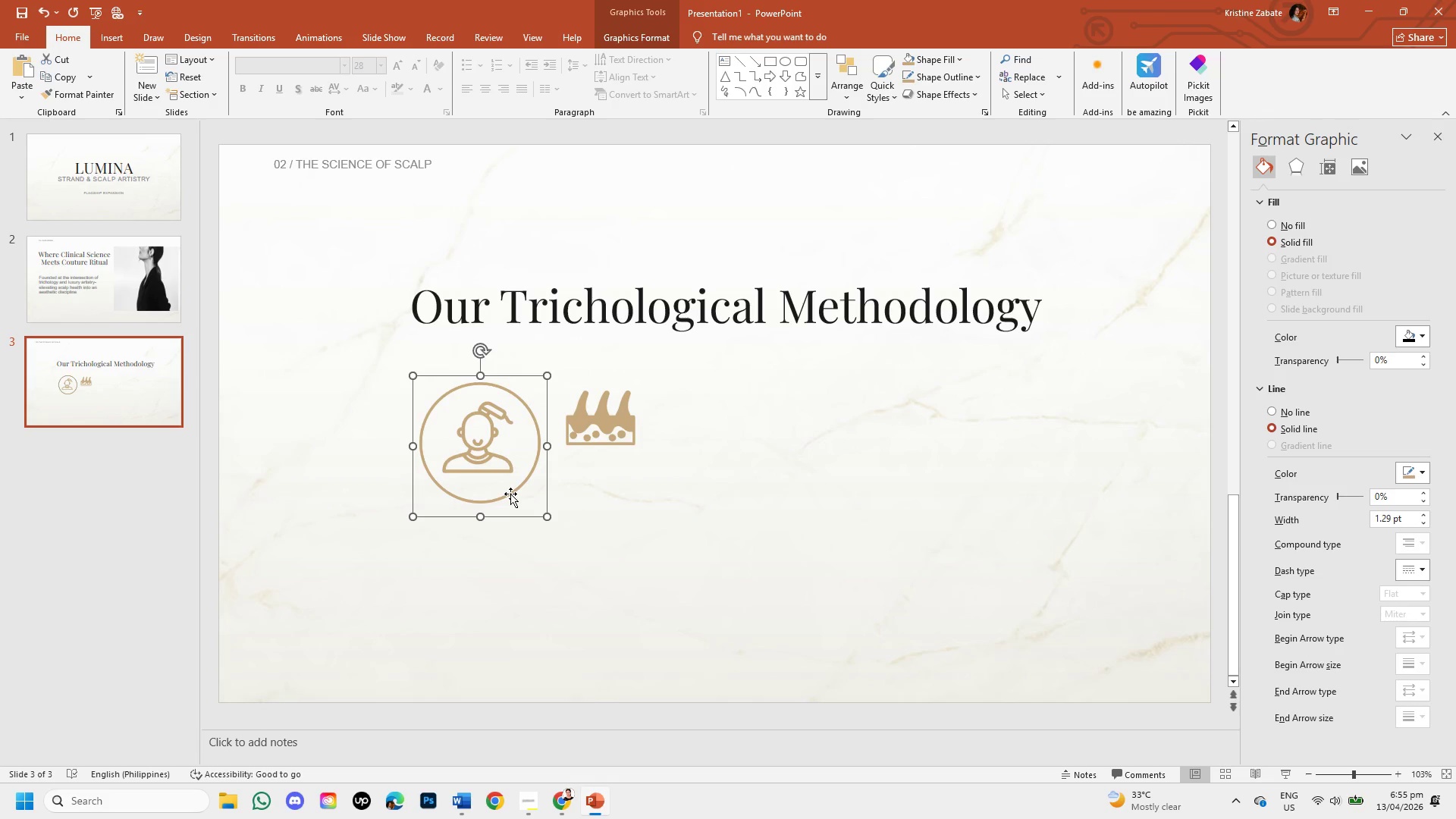 
key(ArrowDown)
 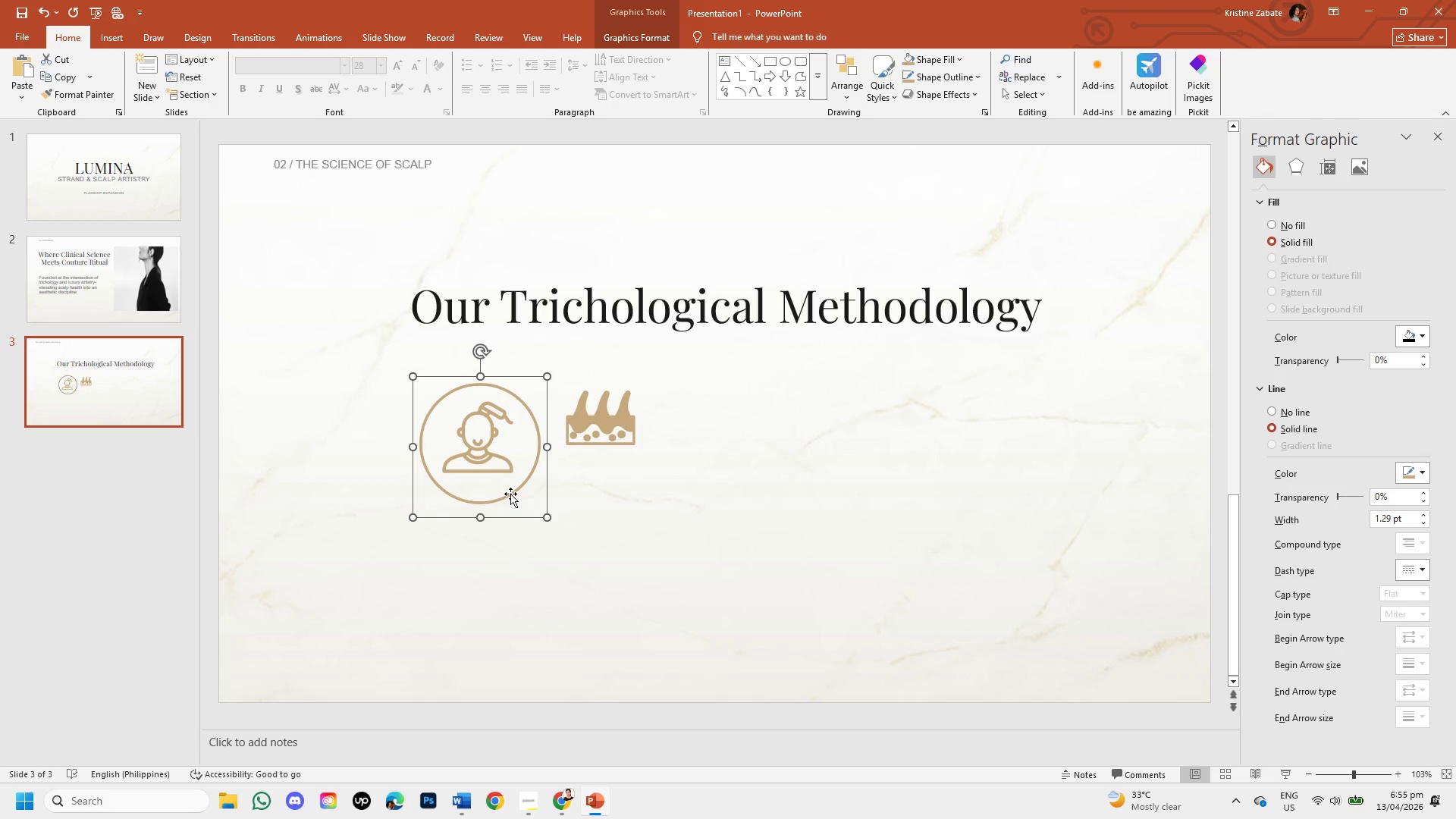 
key(Control+C)
 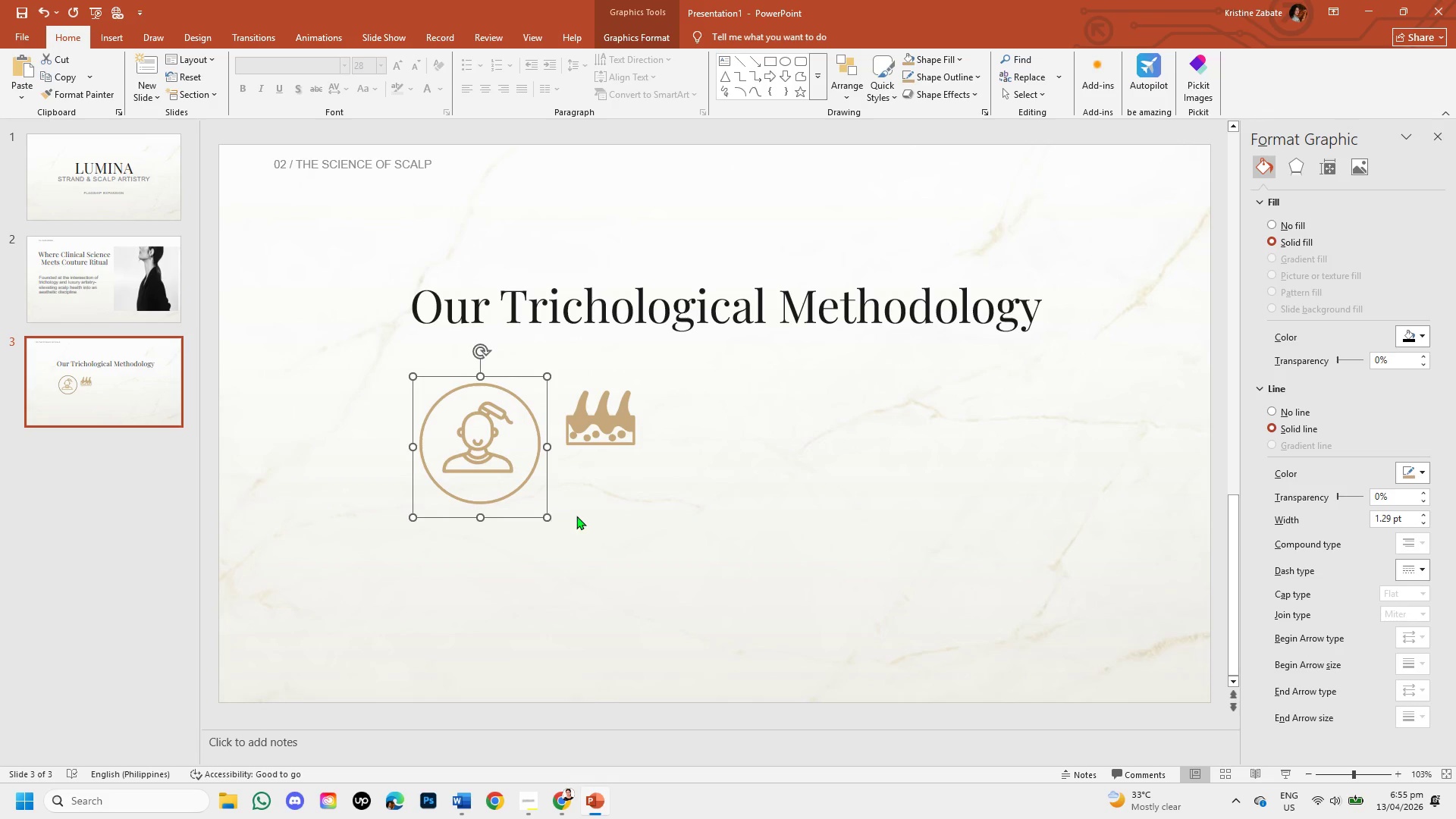 
left_click([576, 516])
 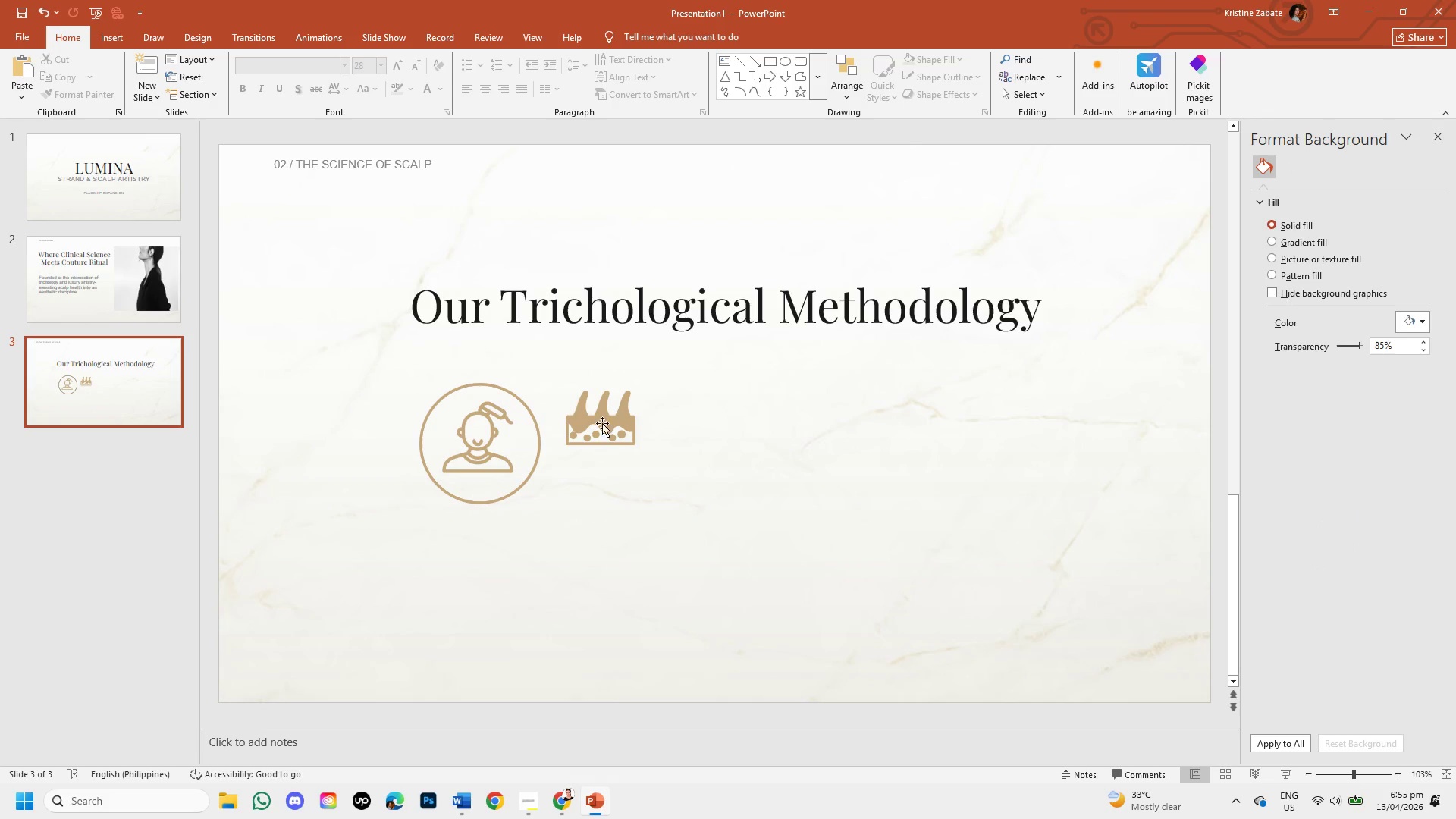 
left_click([603, 417])
 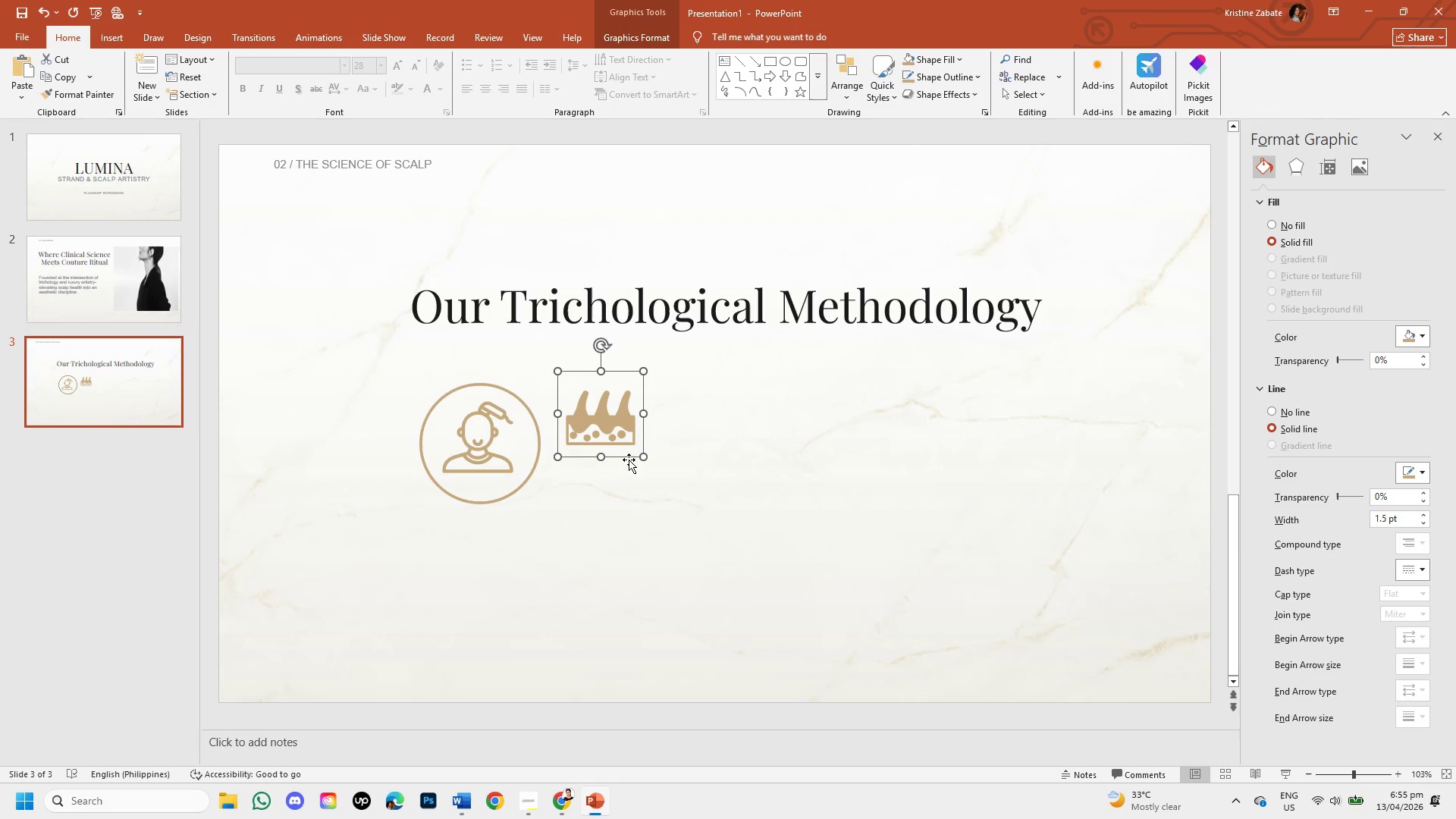 
left_click_drag(start_coordinate=[627, 457], to_coordinate=[786, 599])
 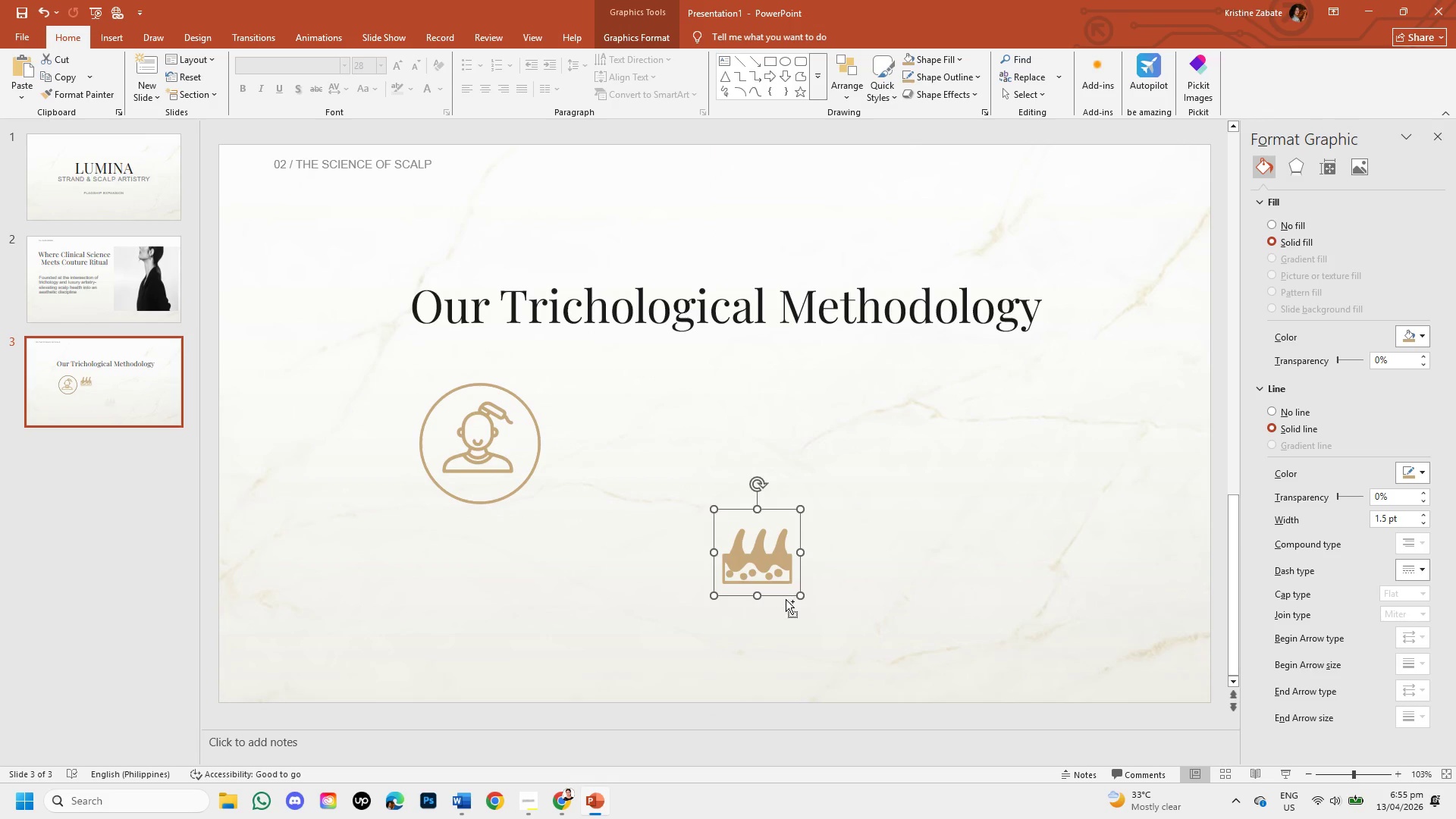 
key(Control+V)
 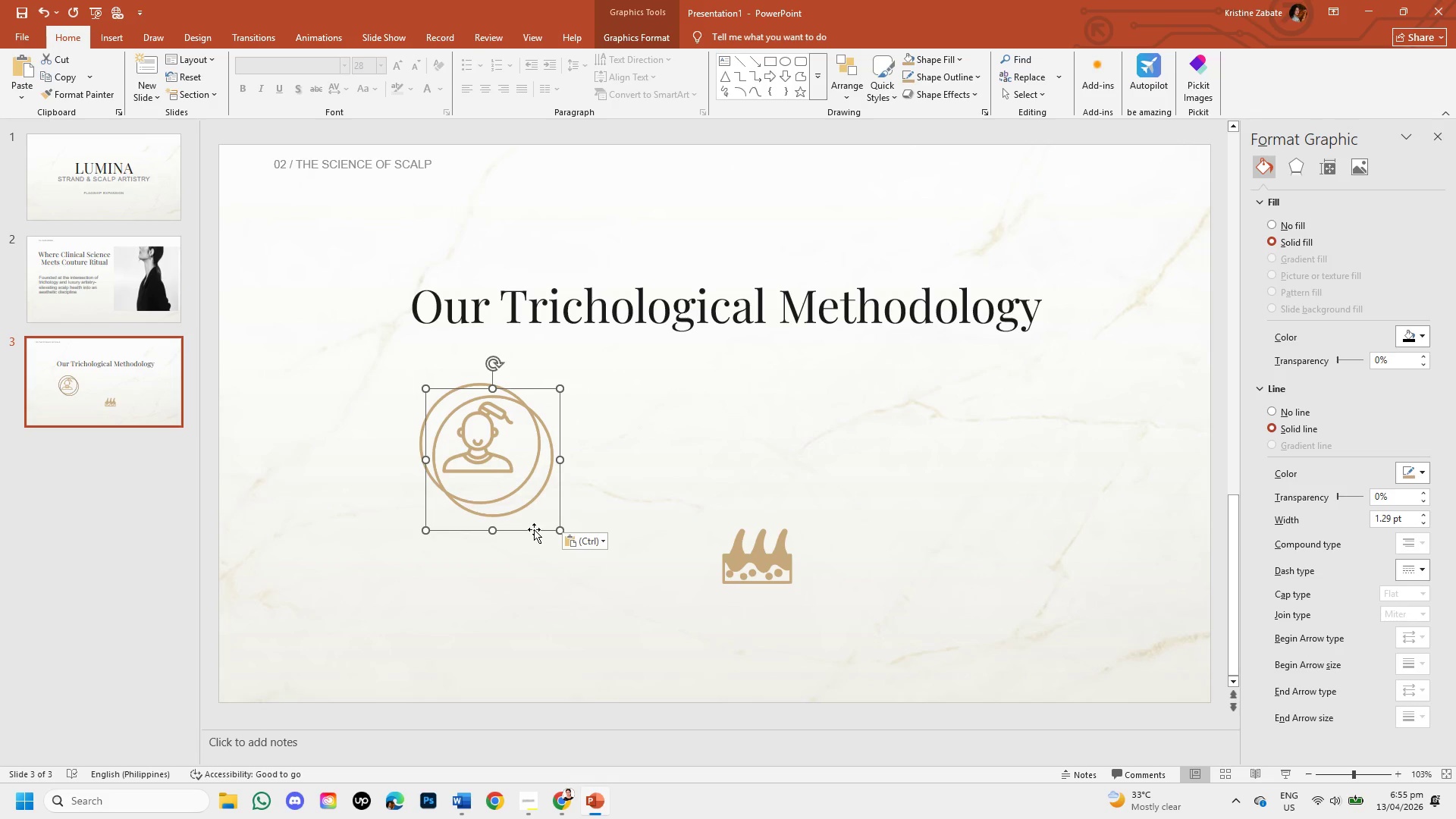 
left_click_drag(start_coordinate=[532, 531], to_coordinate=[717, 519])
 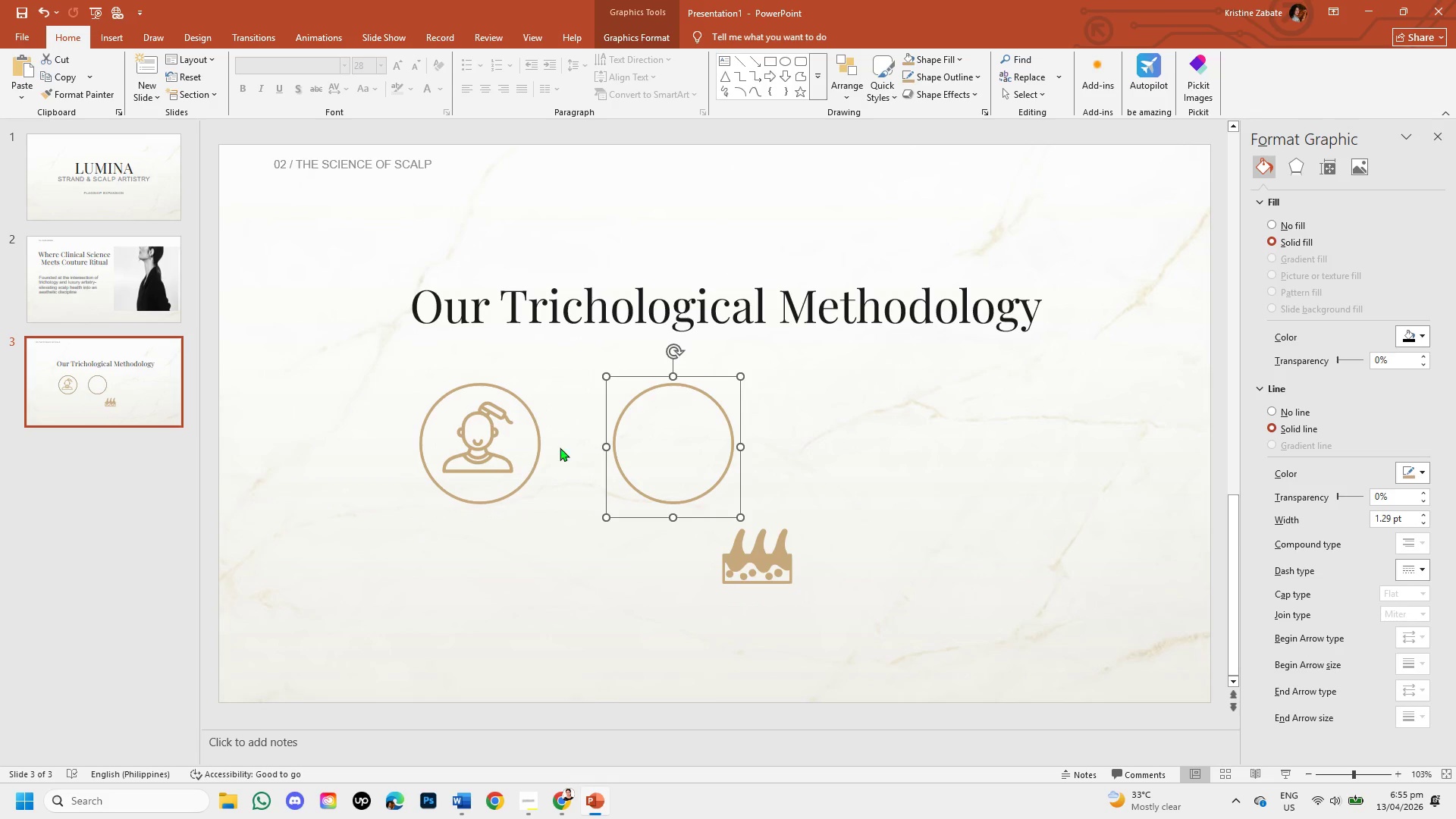 
double_click([490, 445])
 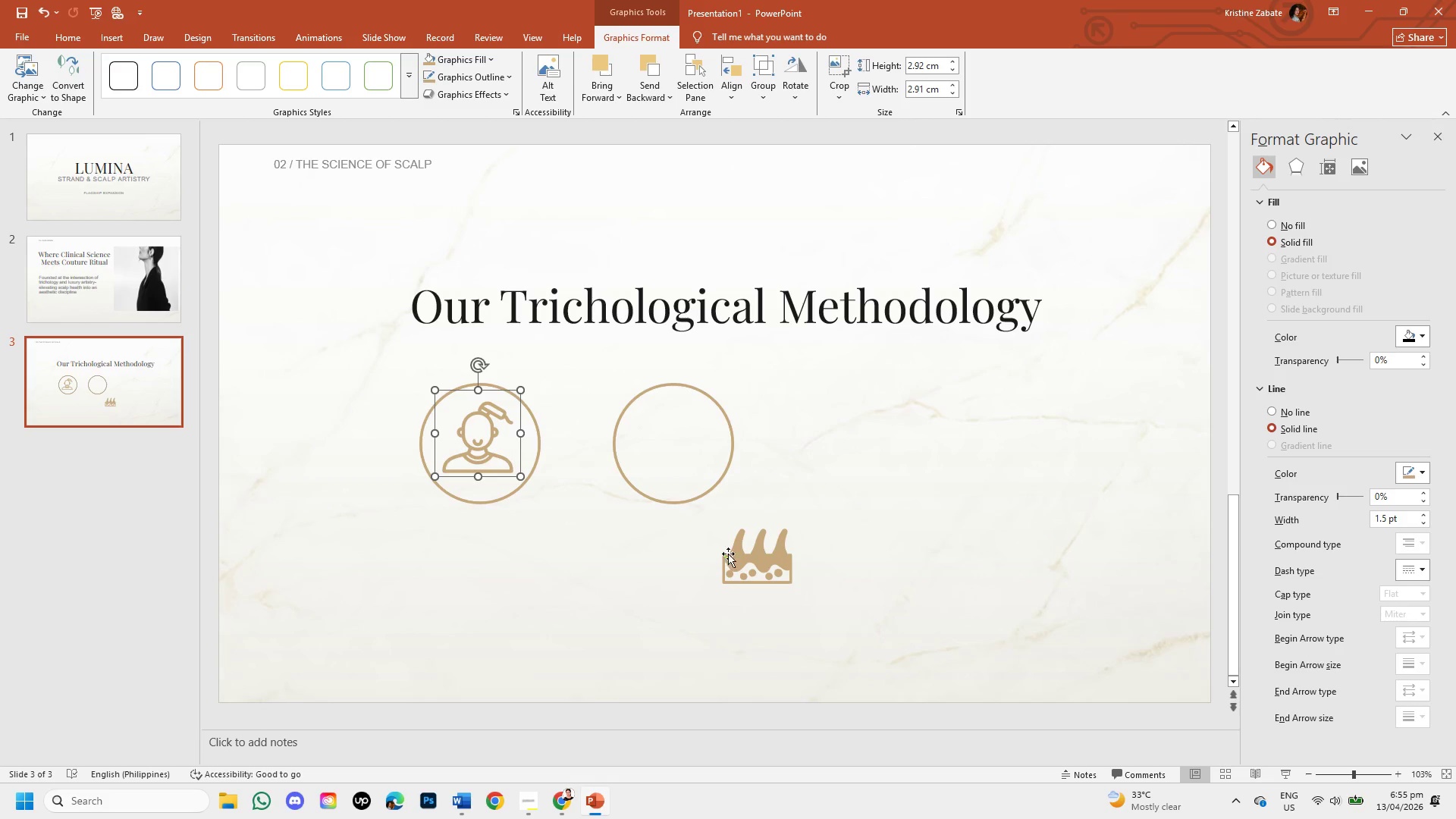 
double_click([746, 554])
 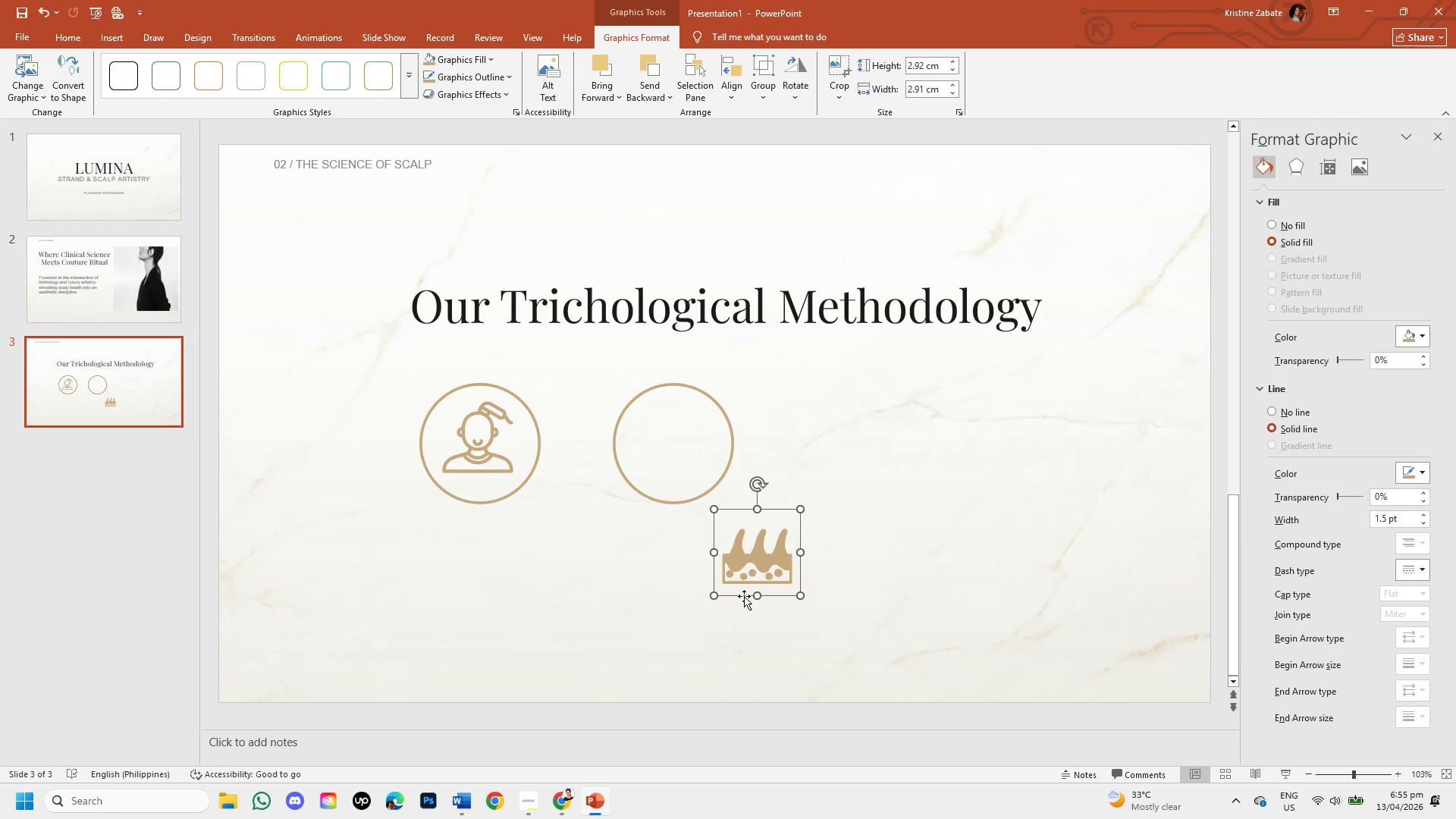 
left_click_drag(start_coordinate=[744, 596], to_coordinate=[659, 483])
 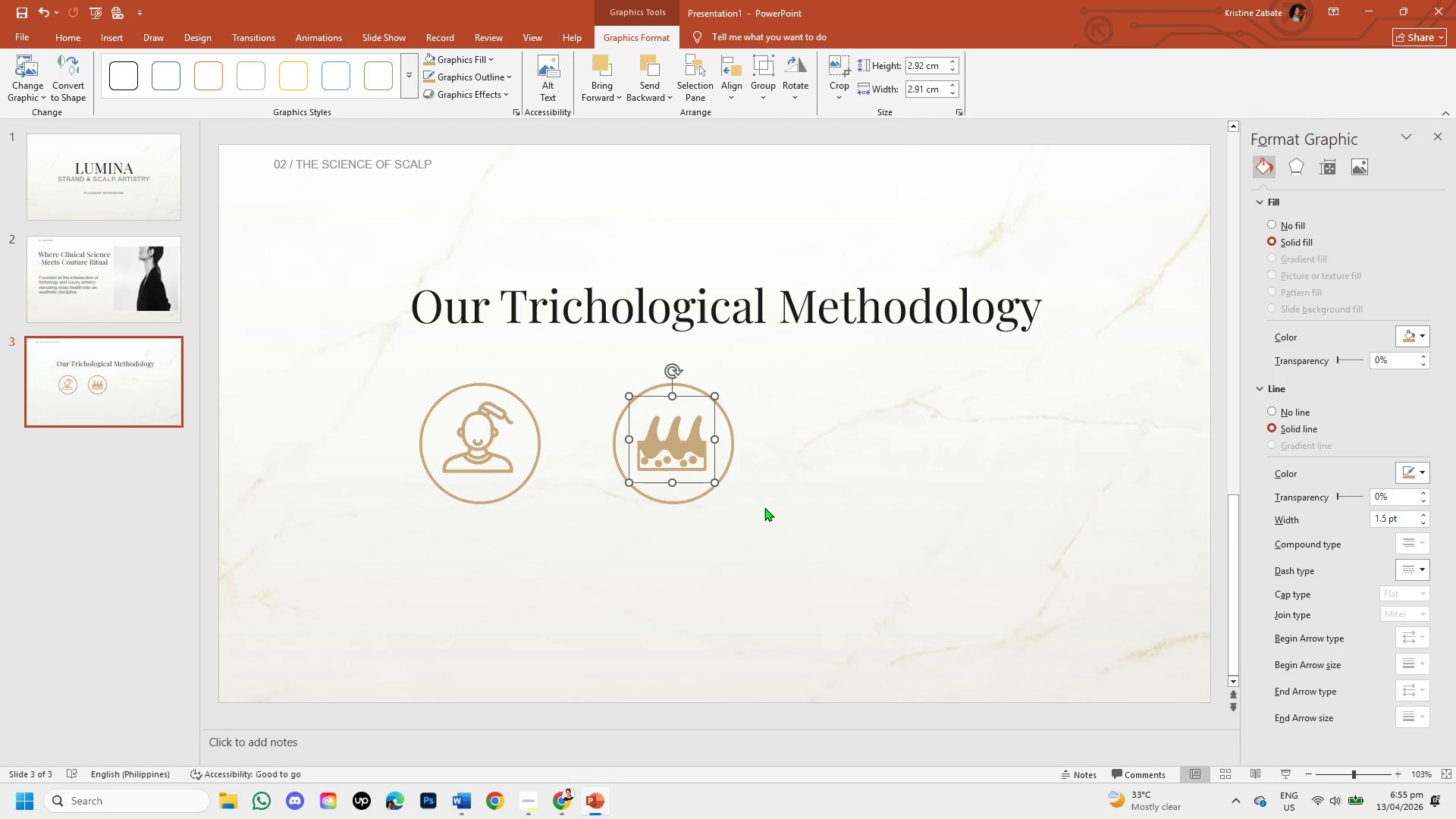 
key(ArrowRight)
 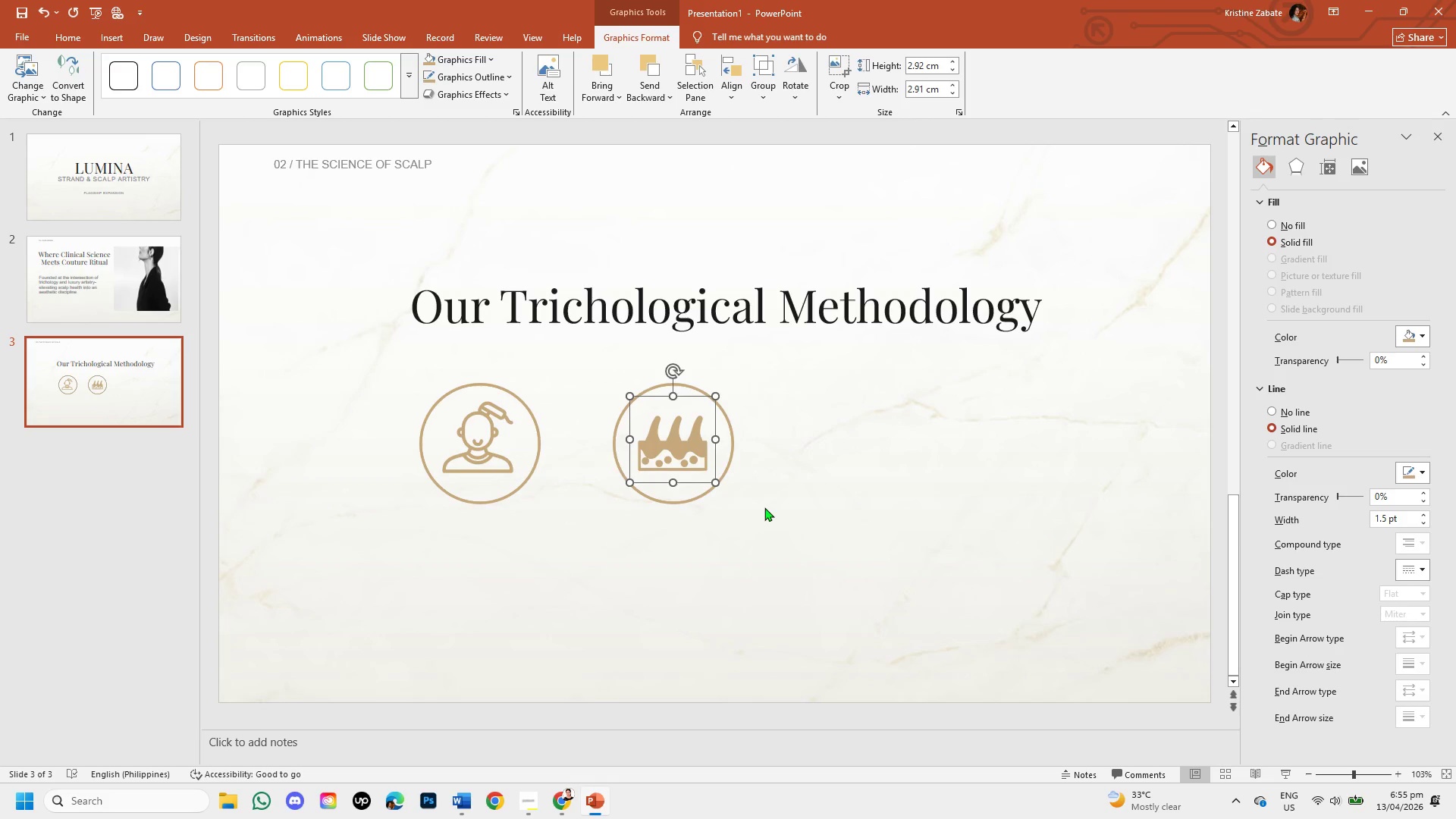 
key(ArrowRight)
 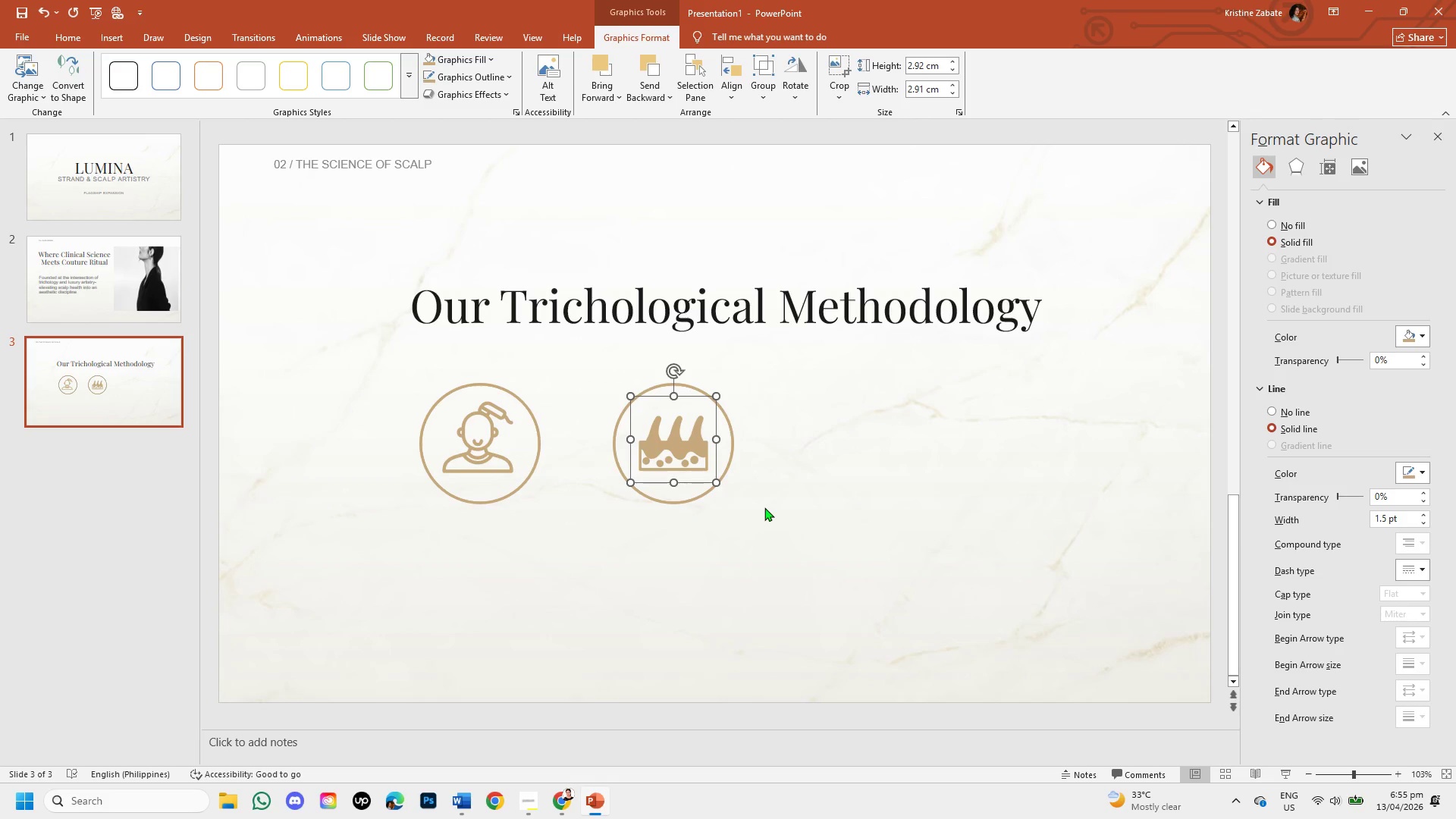 
key(ArrowRight)
 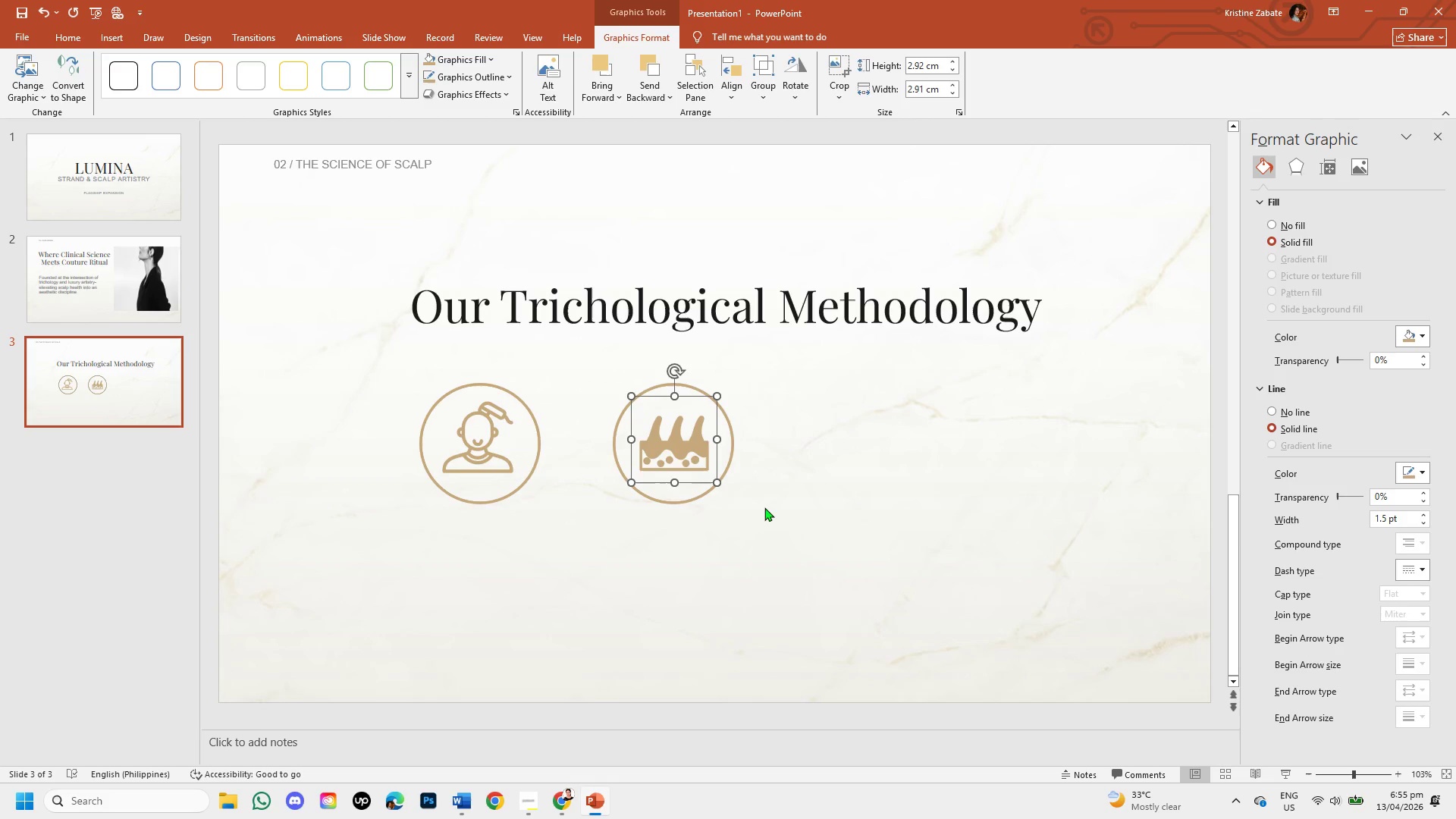 
key(ArrowDown)
 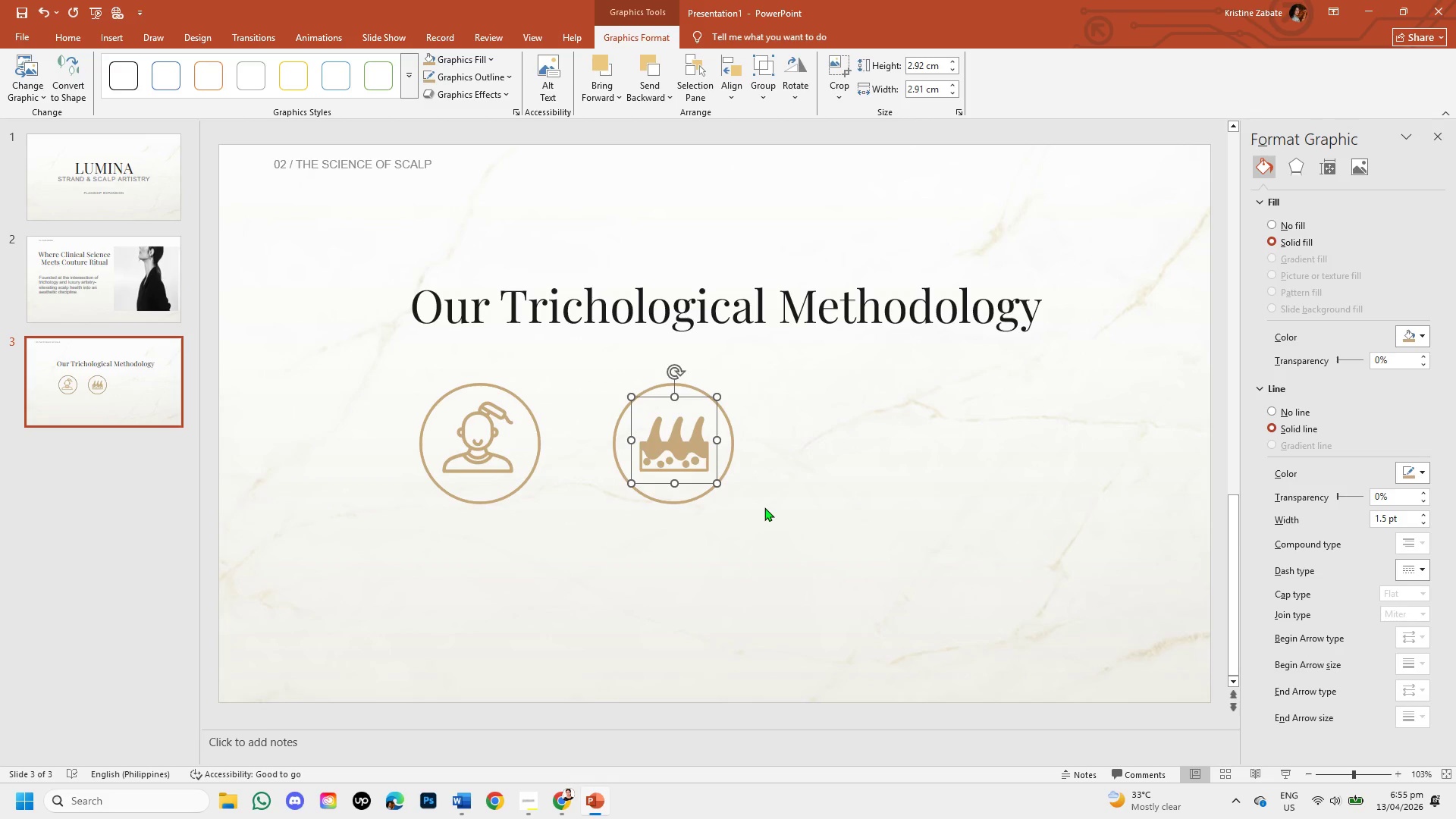 
left_click([764, 507])
 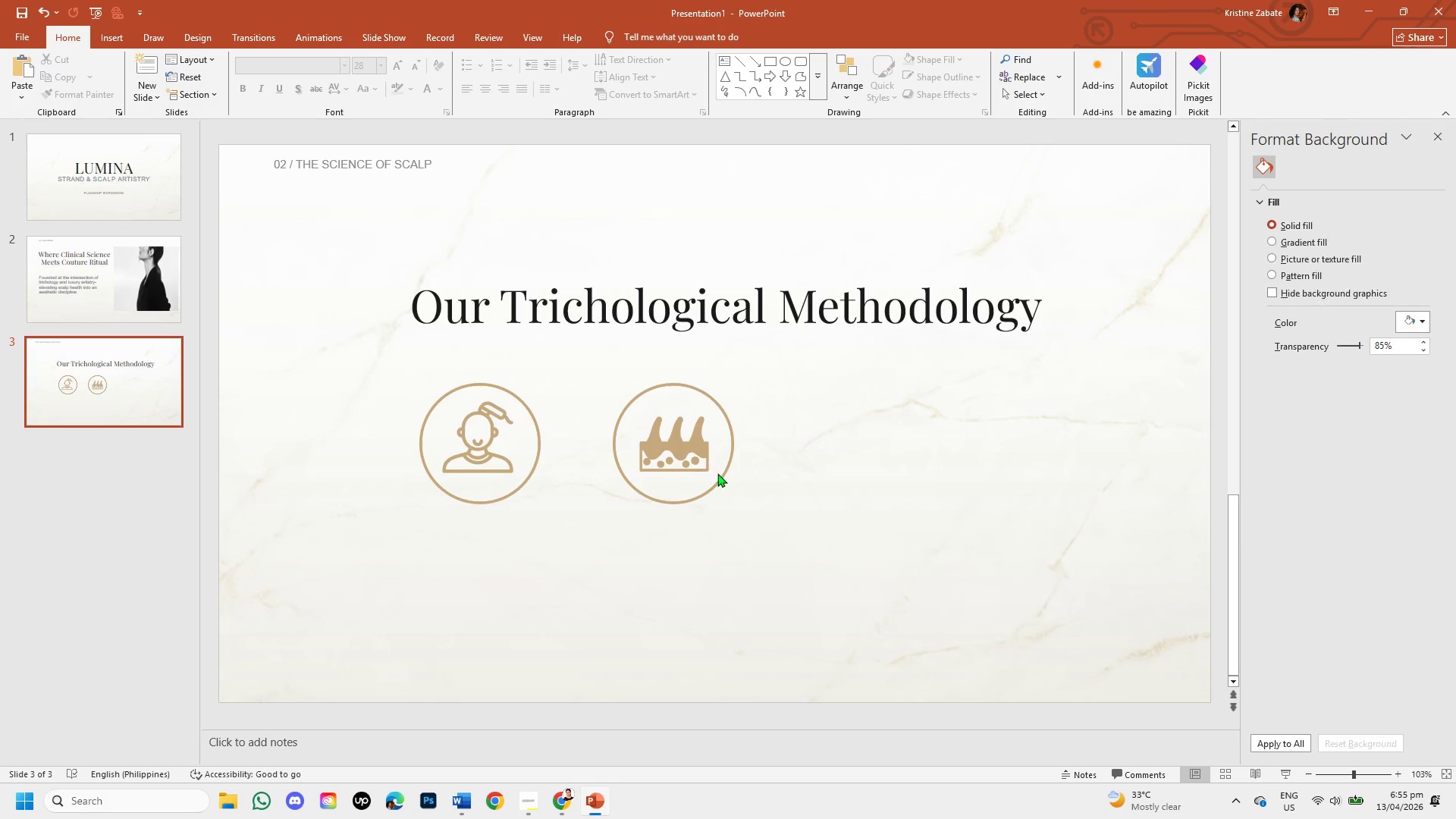 
left_click([719, 478])
 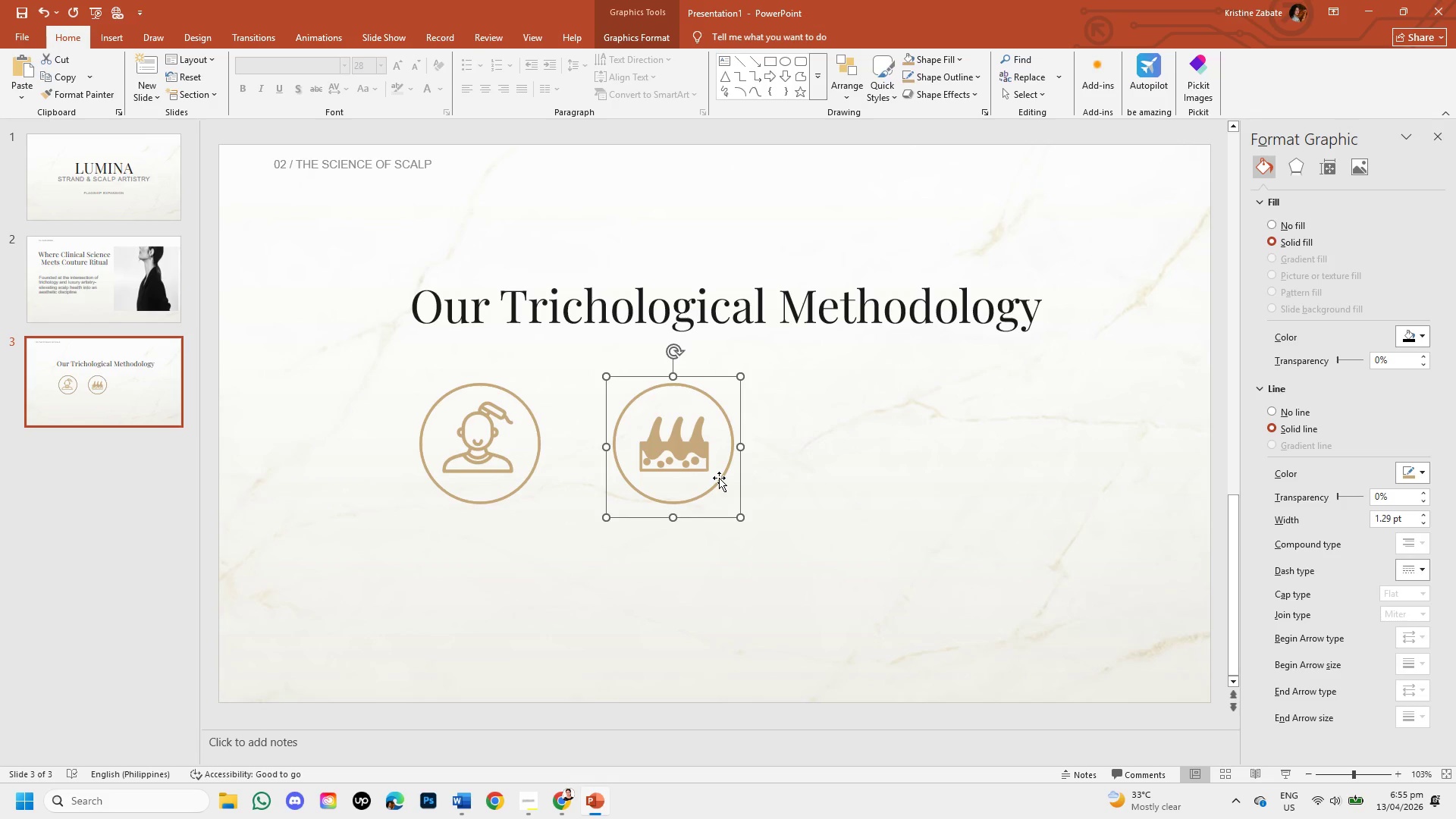 
key(Control+ControlLeft)
 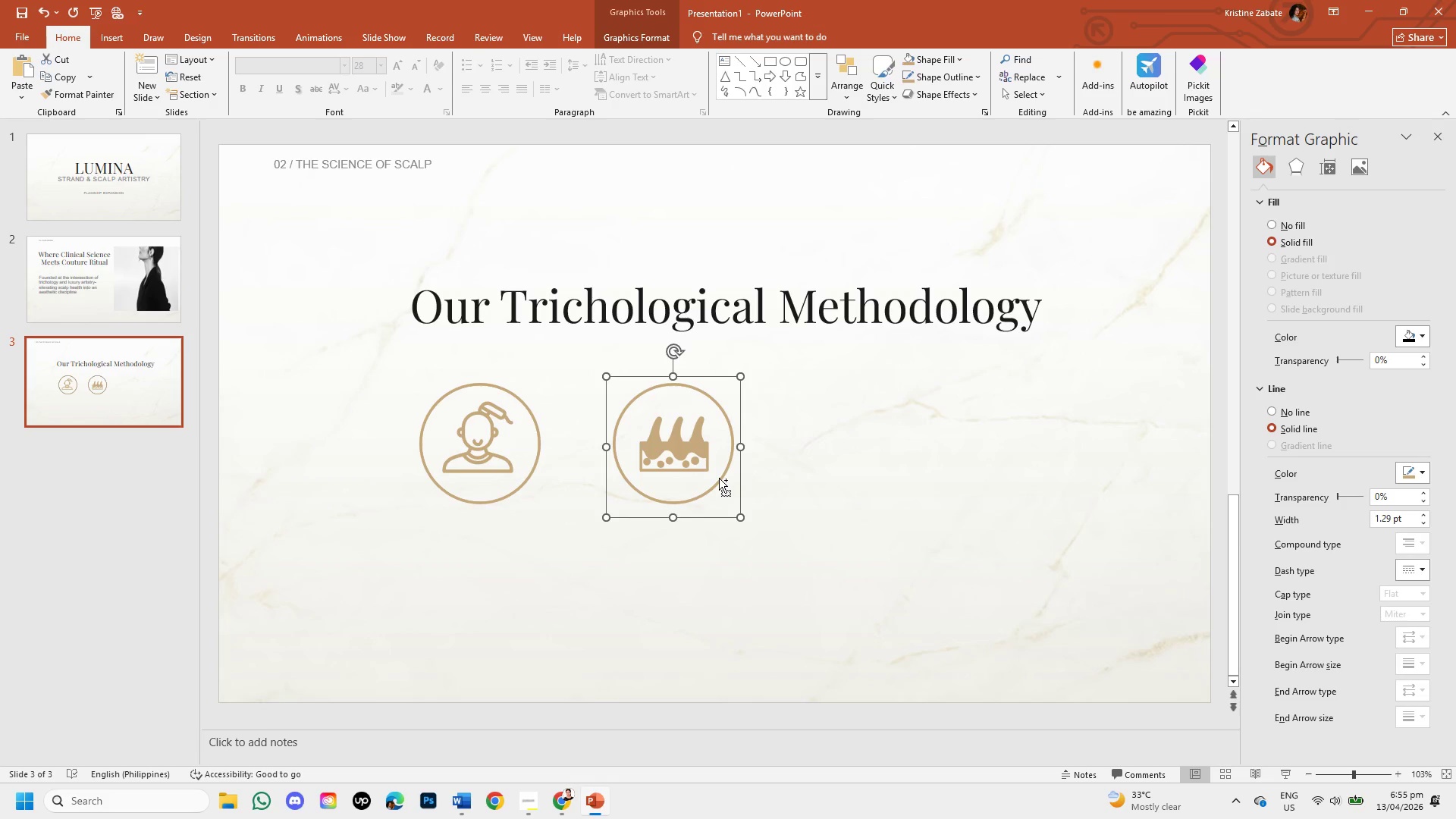 
key(Control+C)
 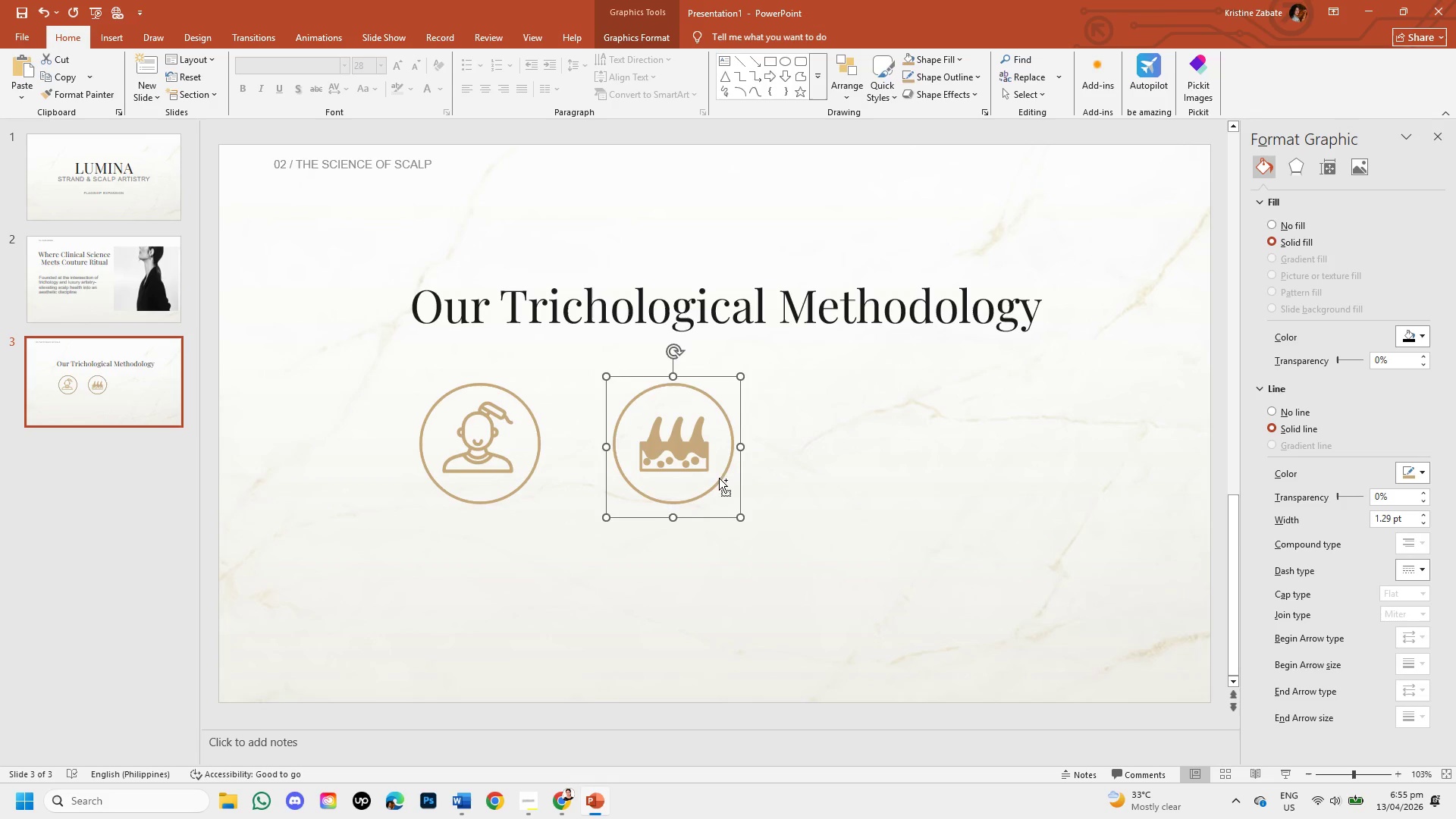 
key(Control+V)
 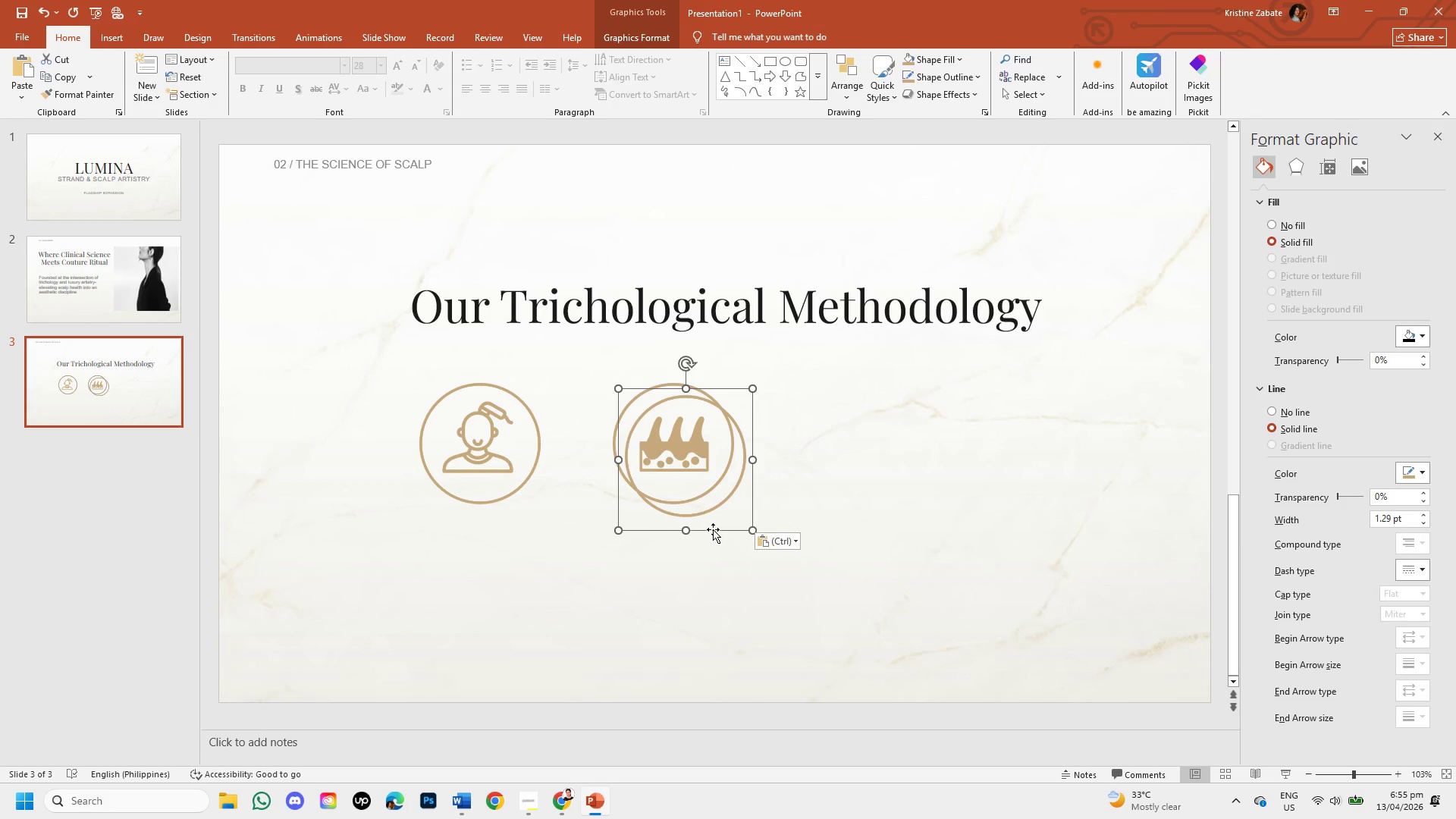 
left_click_drag(start_coordinate=[713, 529], to_coordinate=[891, 520])
 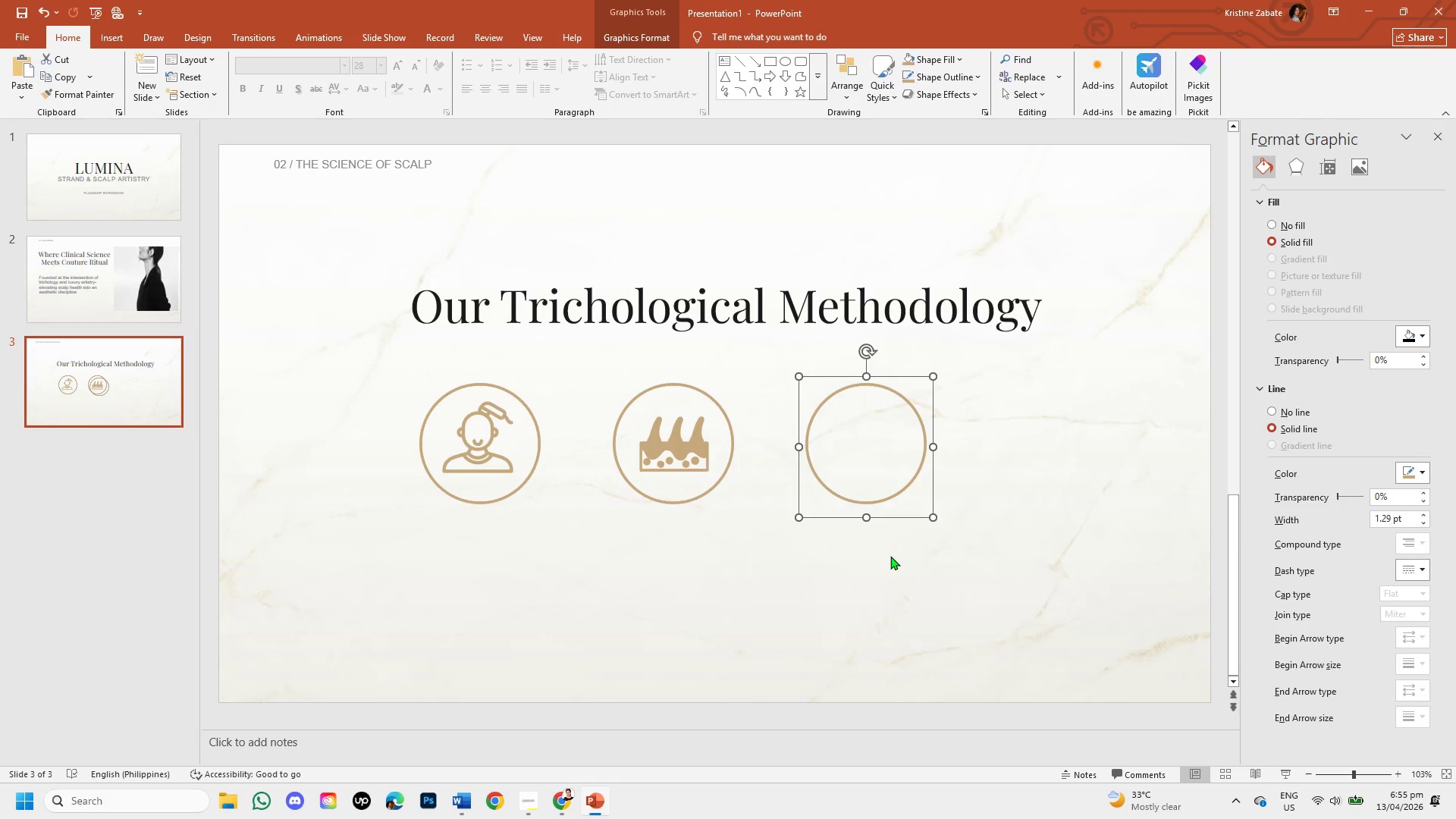 
left_click([890, 556])
 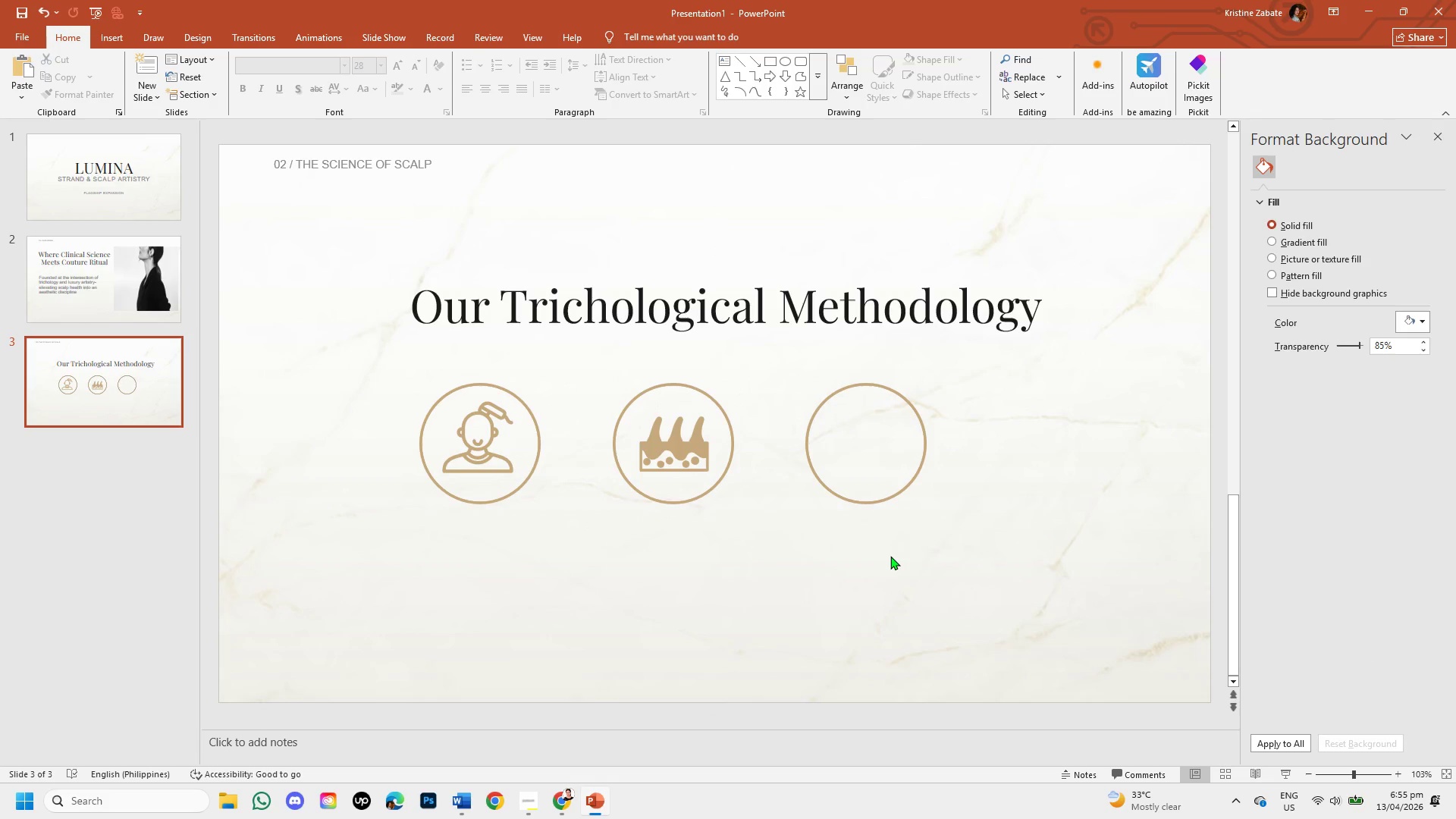 
key(Control+V)
 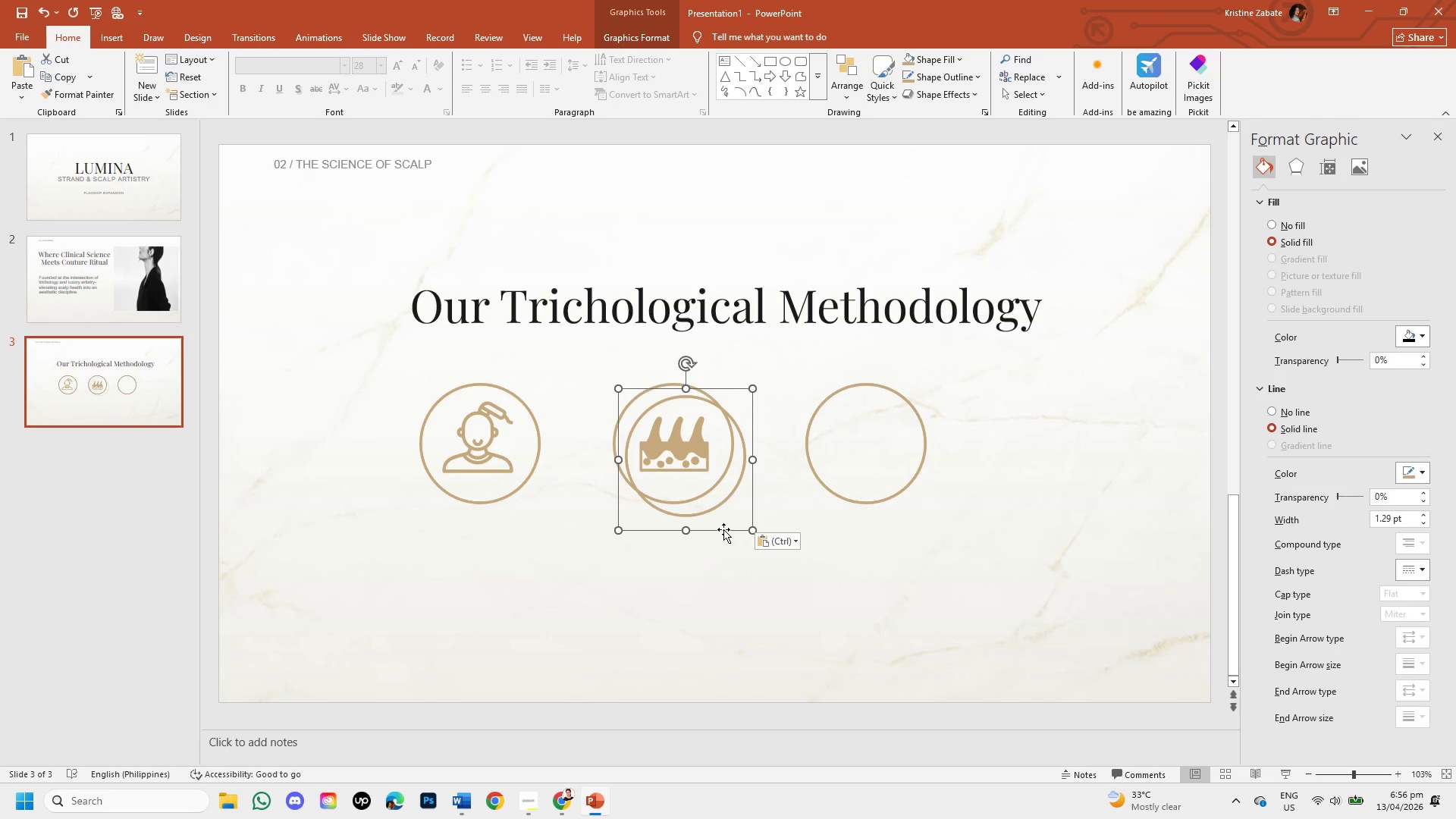 
left_click_drag(start_coordinate=[723, 529], to_coordinate=[1102, 521])
 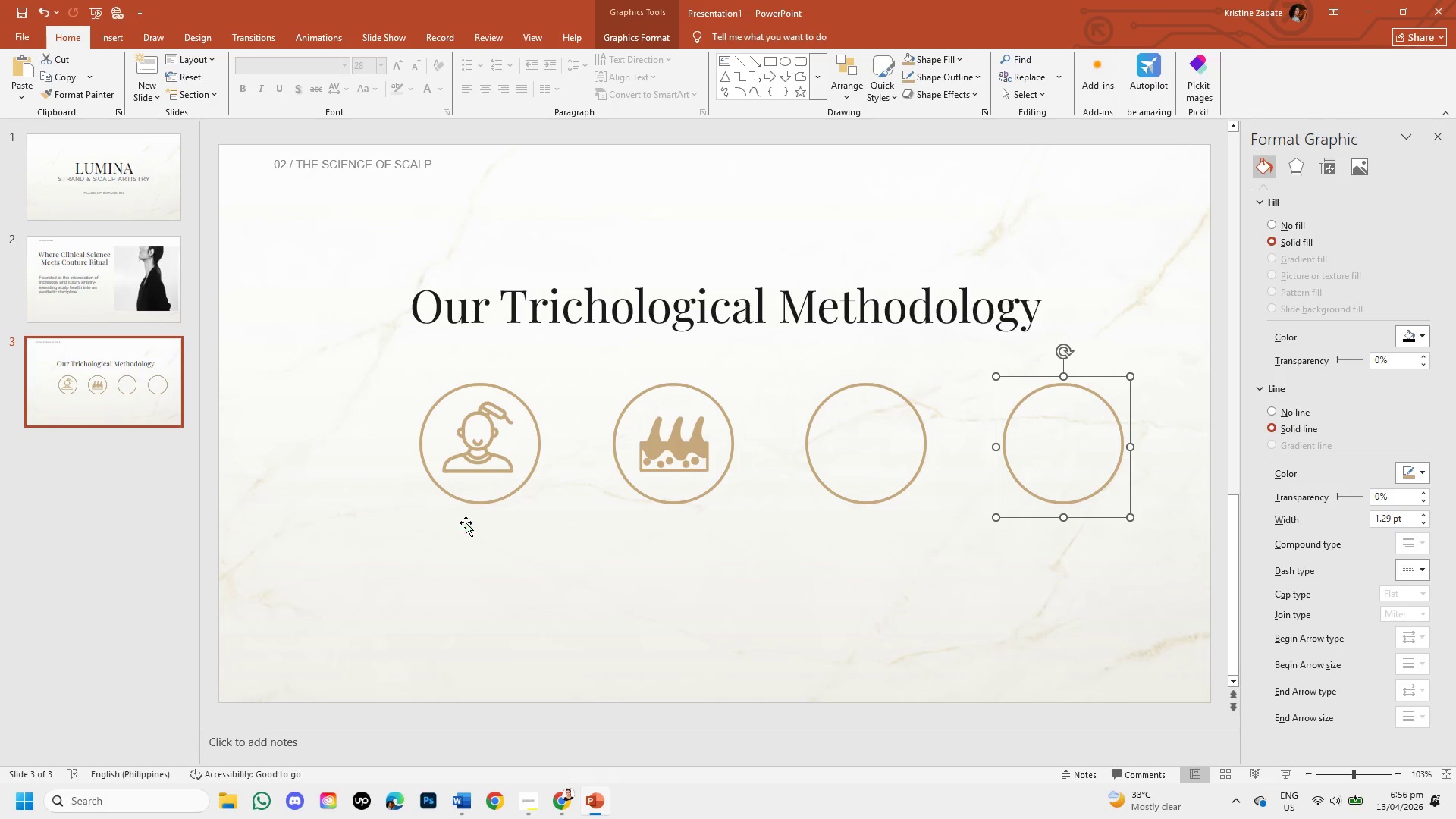 
left_click([450, 494])
 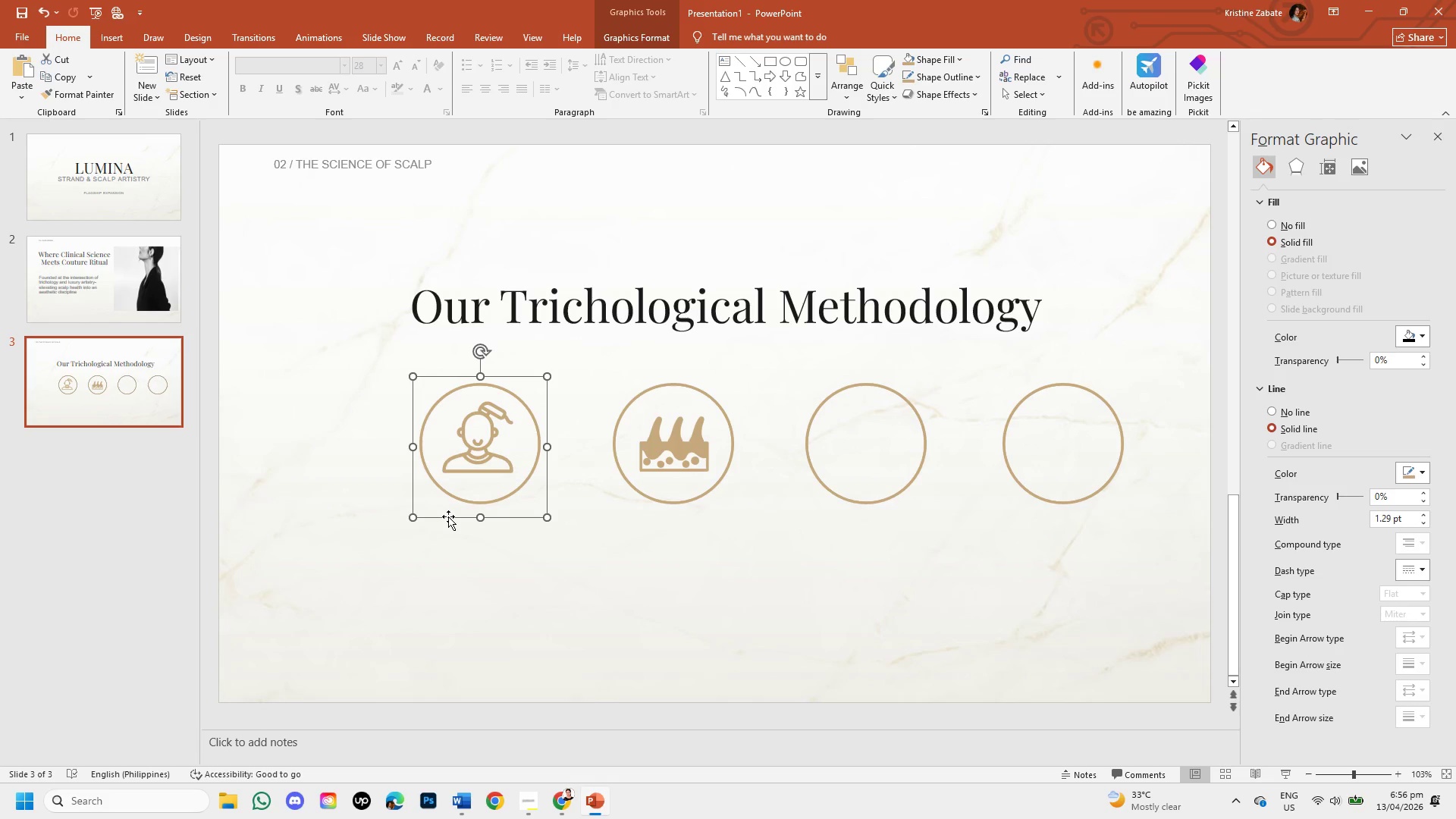 
left_click_drag(start_coordinate=[448, 516], to_coordinate=[433, 516])
 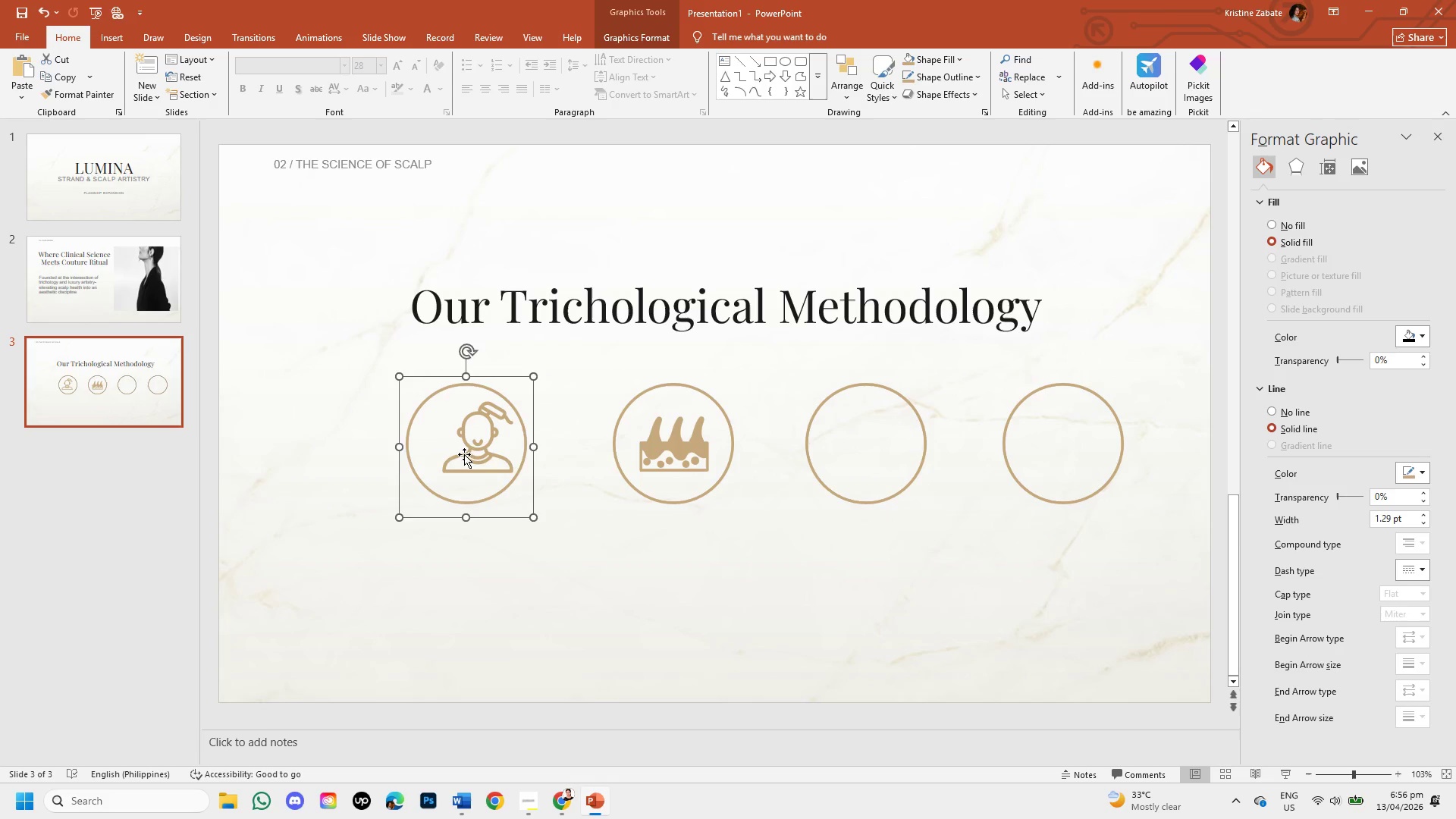 
left_click([464, 454])
 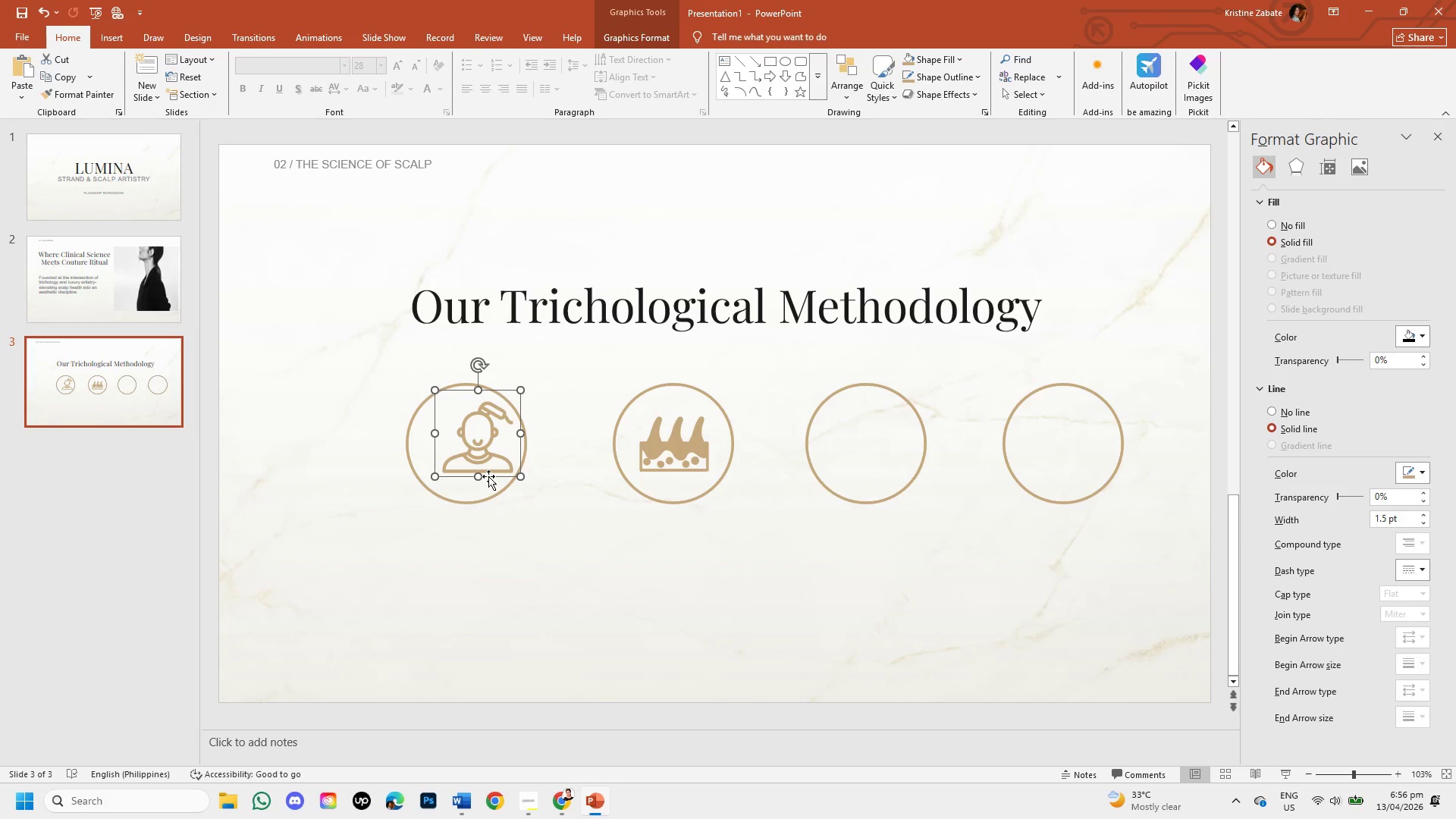 
left_click_drag(start_coordinate=[488, 476], to_coordinate=[476, 477])
 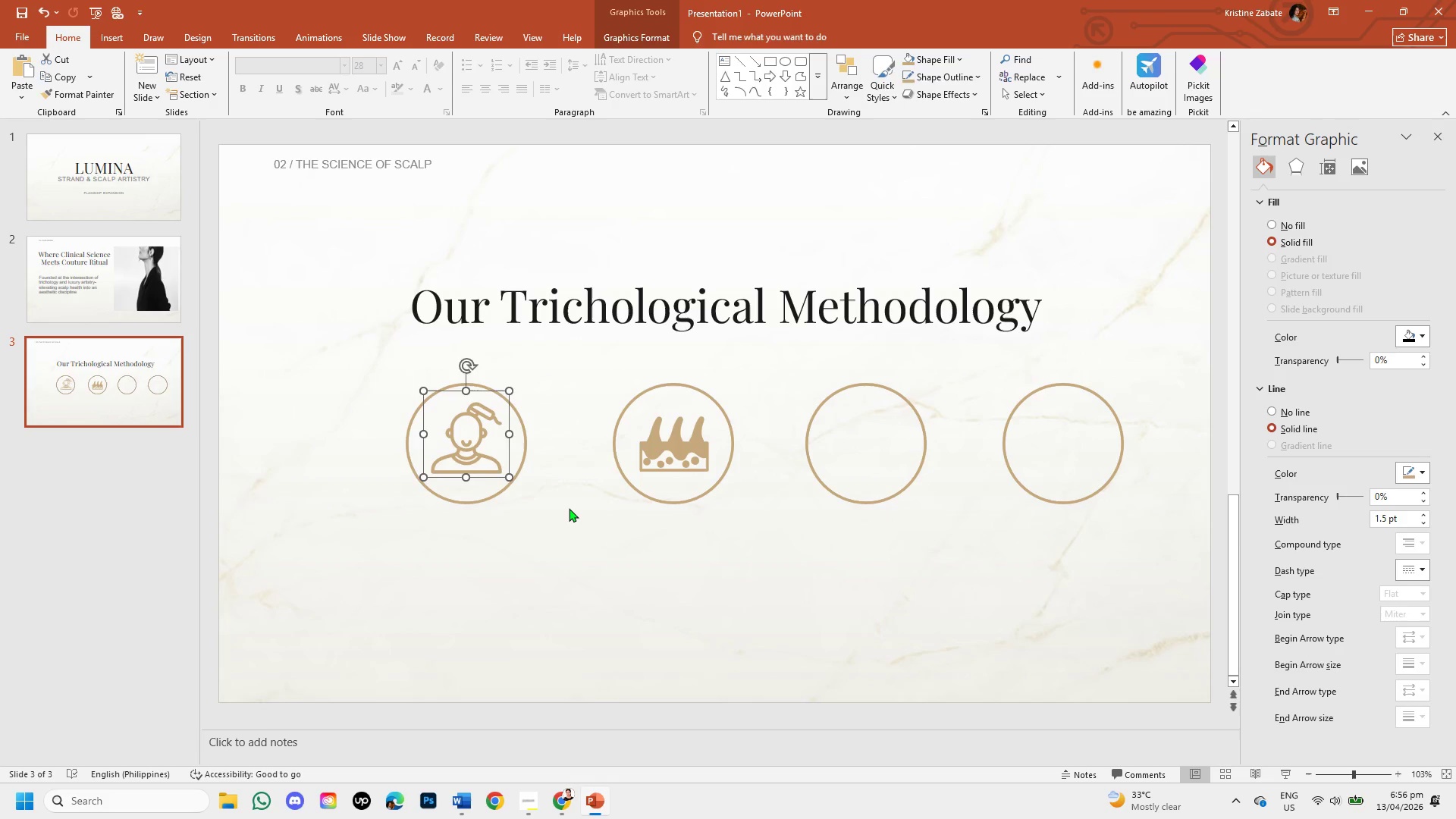 
left_click([569, 508])
 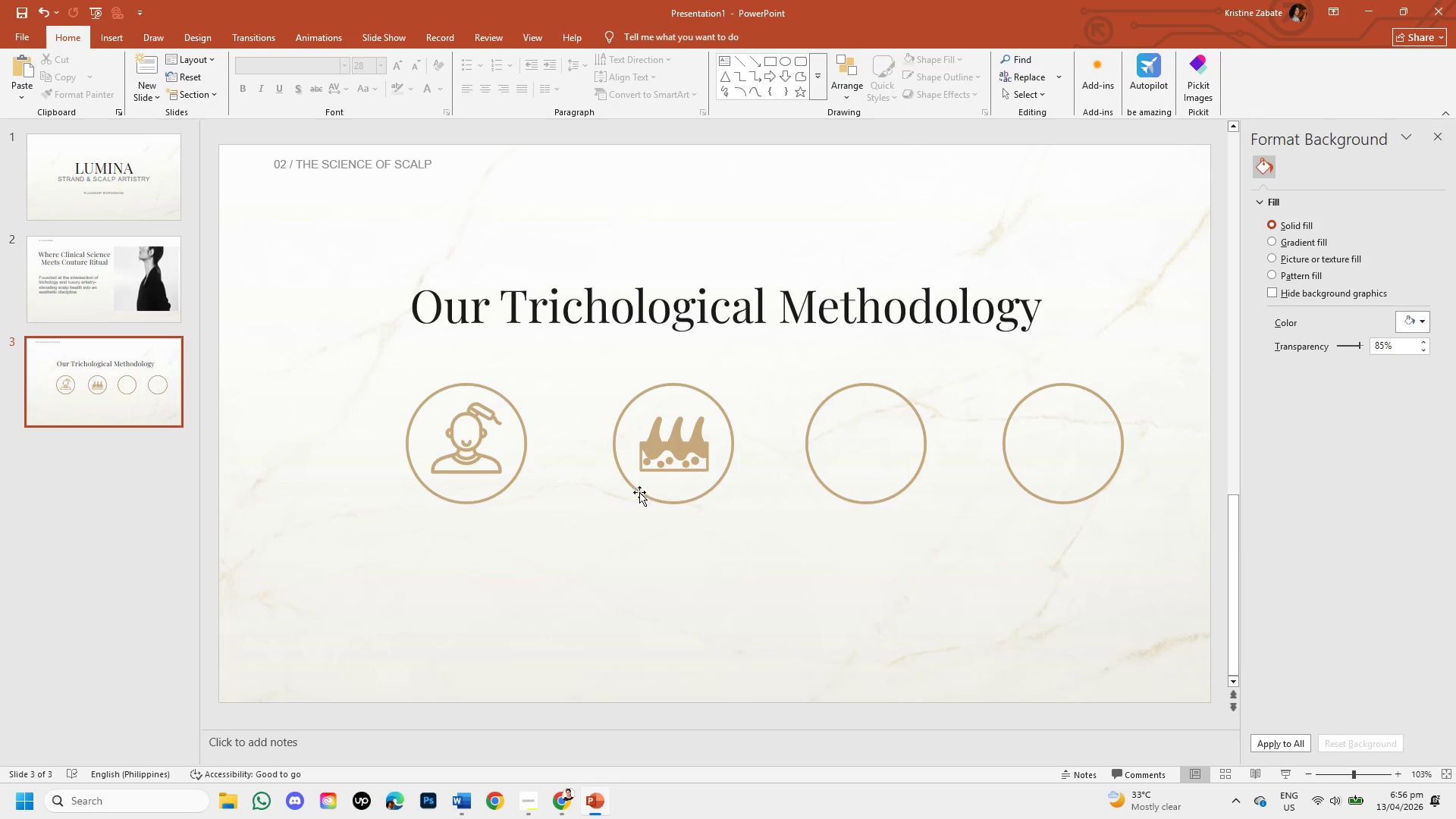 
left_click([646, 487])
 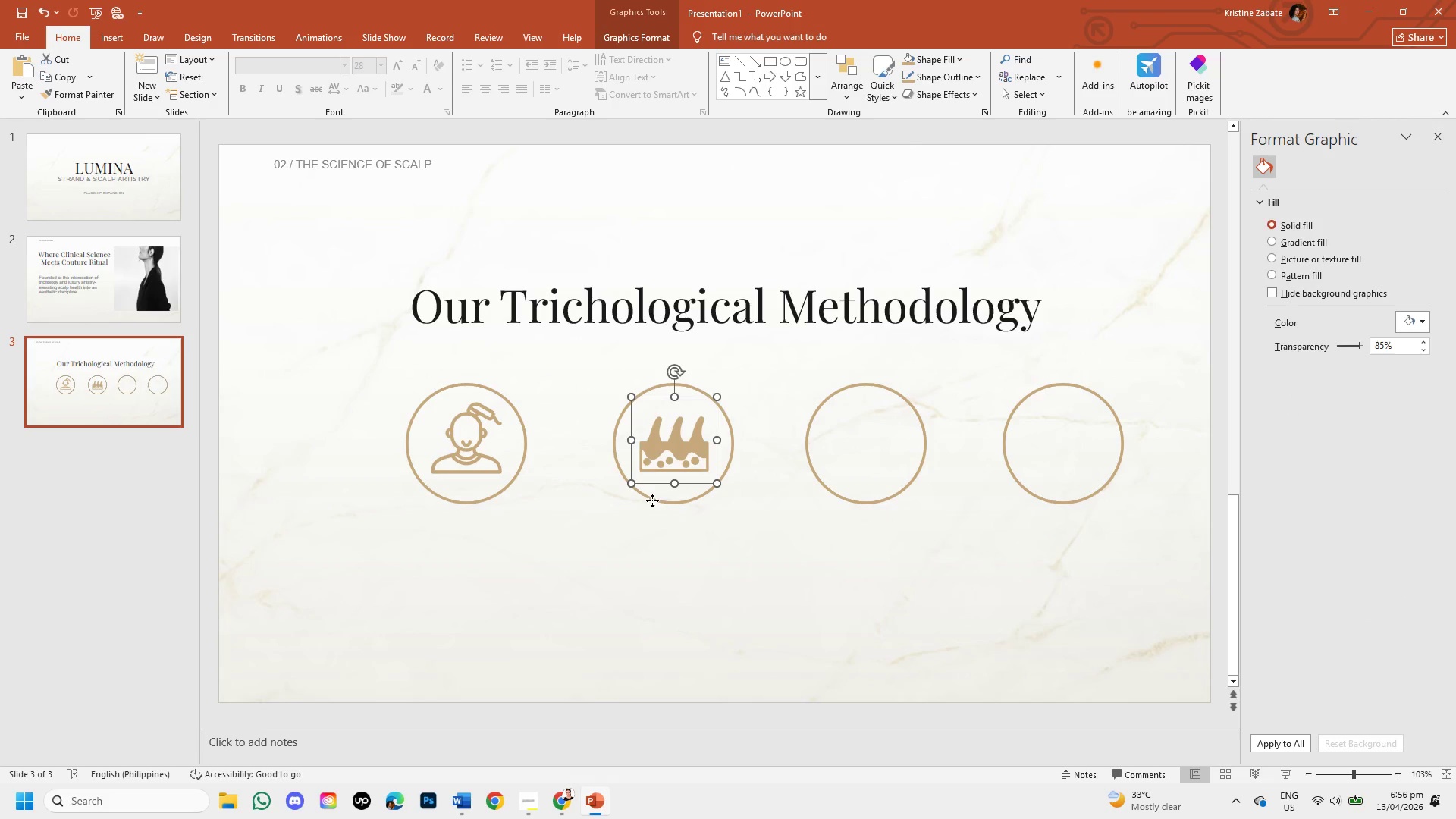 
left_click([652, 500])
 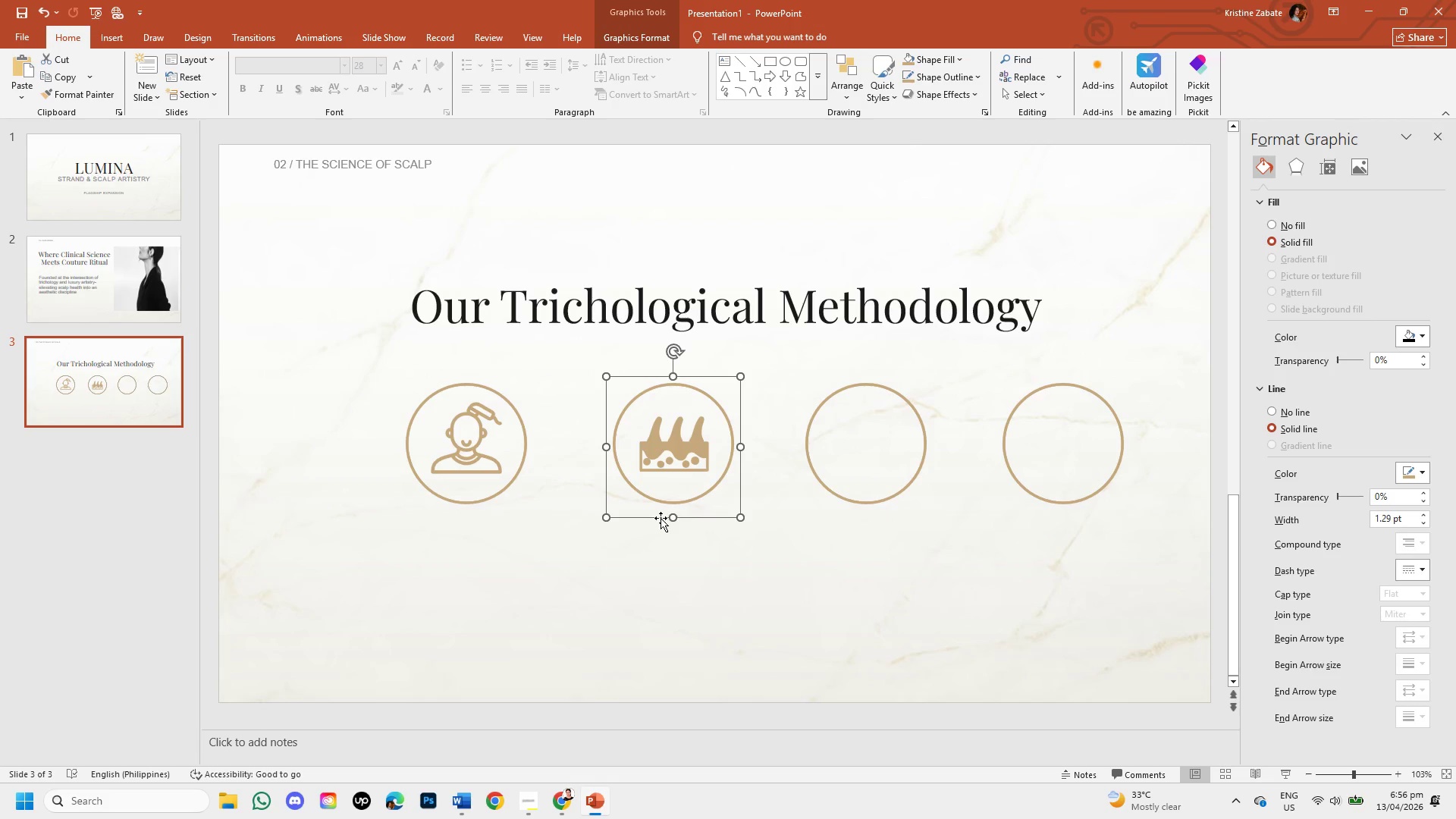 
left_click_drag(start_coordinate=[661, 518], to_coordinate=[654, 518])
 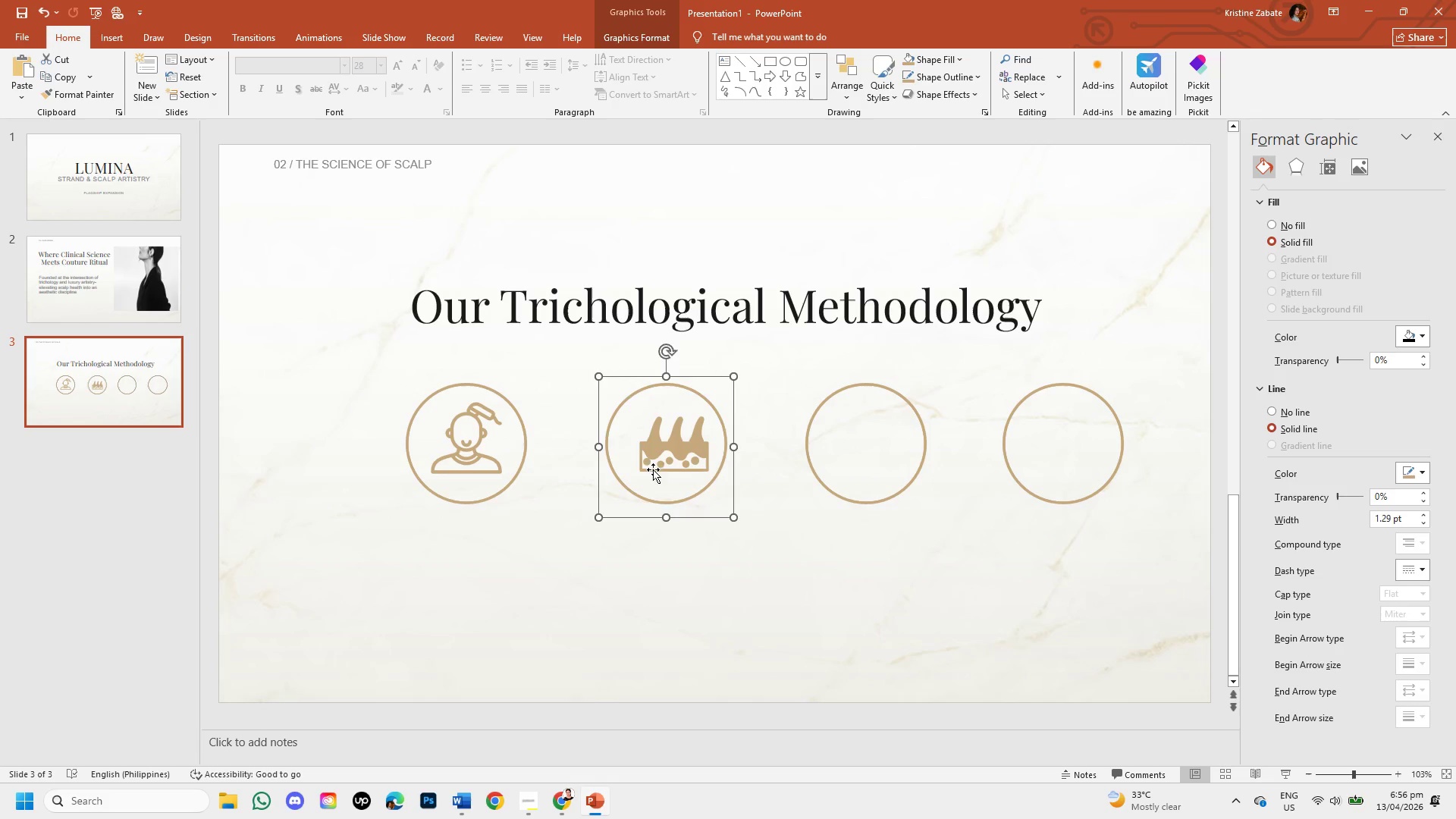 
left_click([653, 469])
 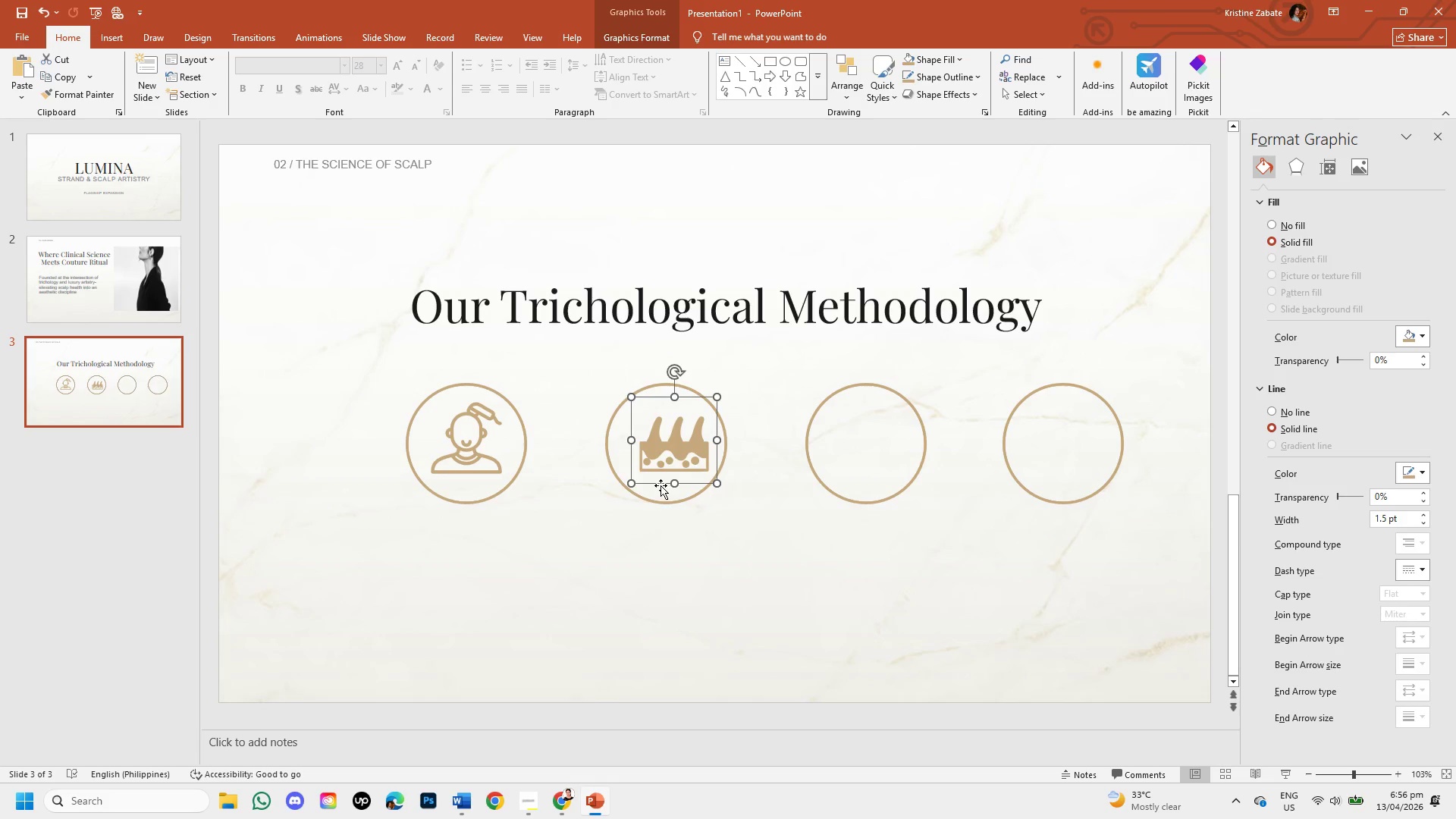 
left_click_drag(start_coordinate=[659, 483], to_coordinate=[654, 482])
 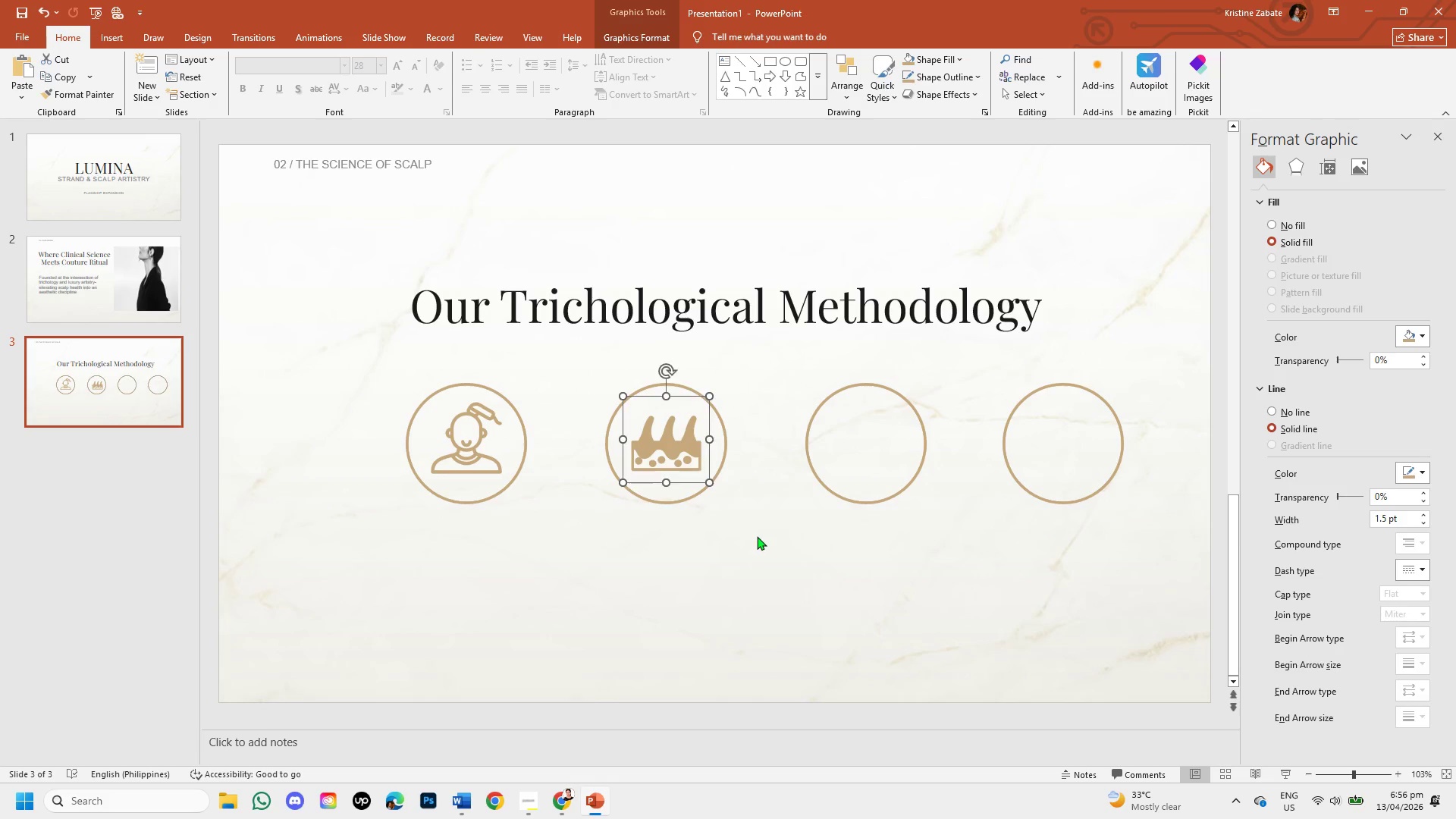 
left_click([757, 536])
 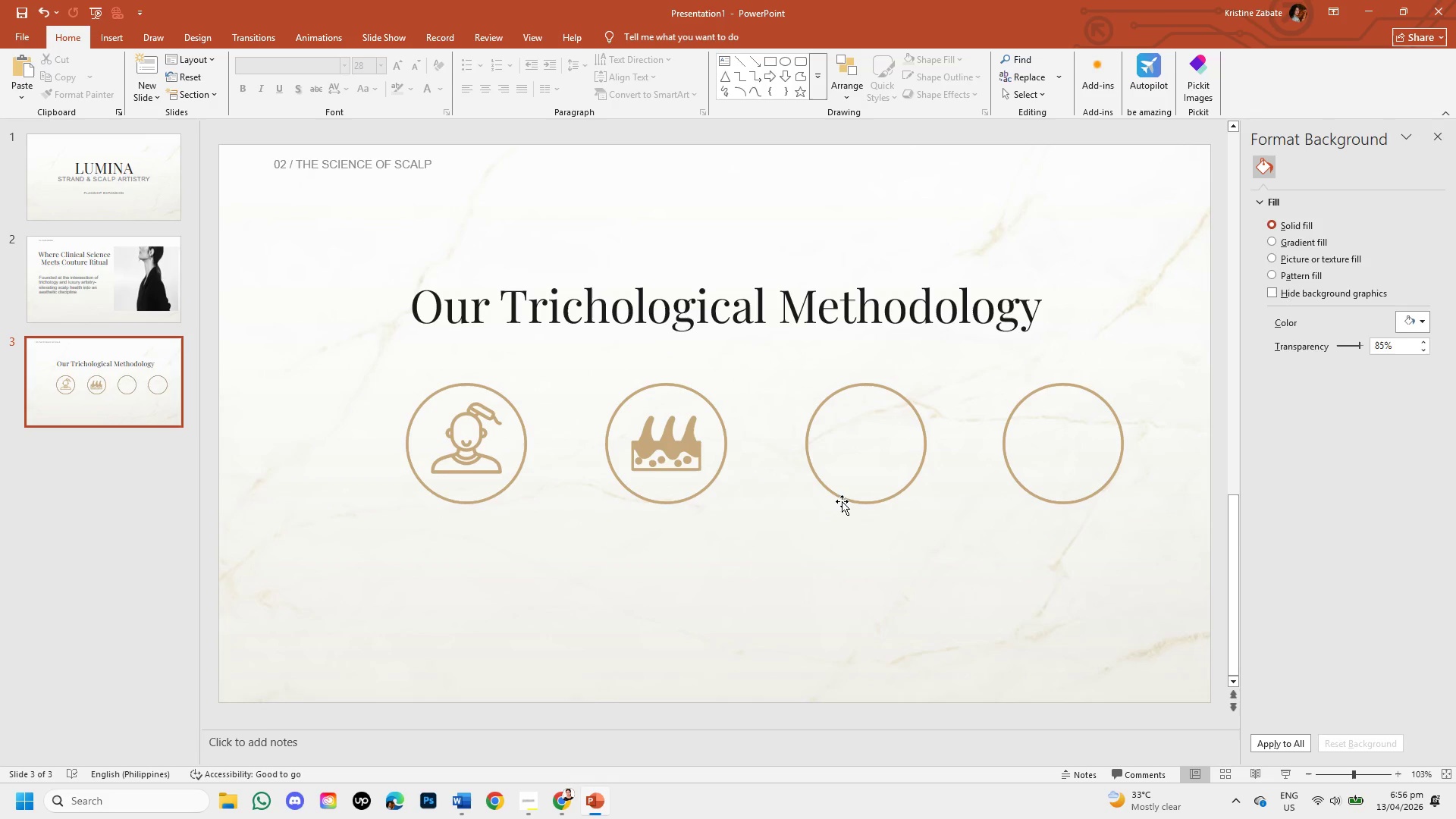 
left_click([845, 497])
 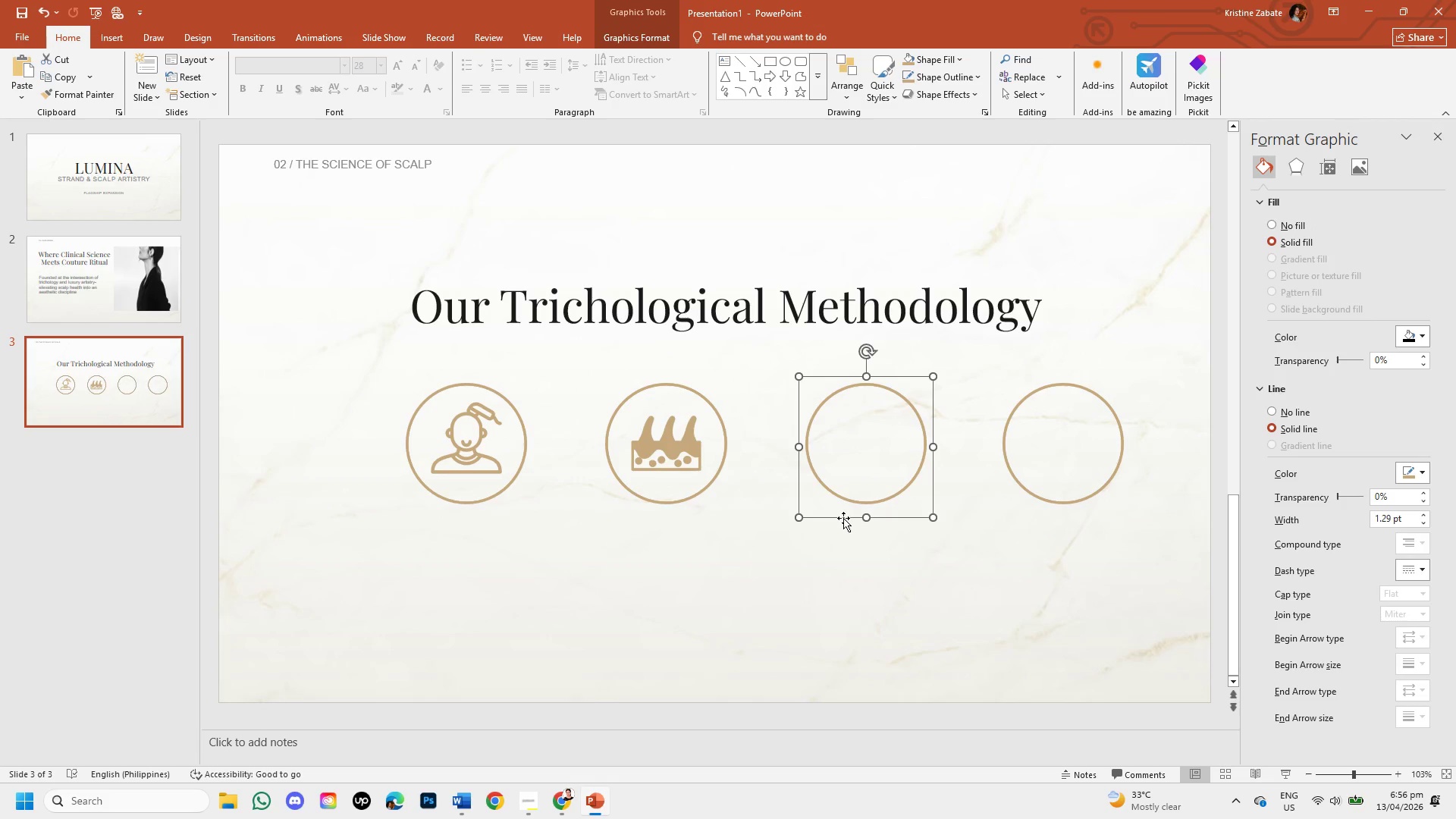 
left_click([867, 573])
 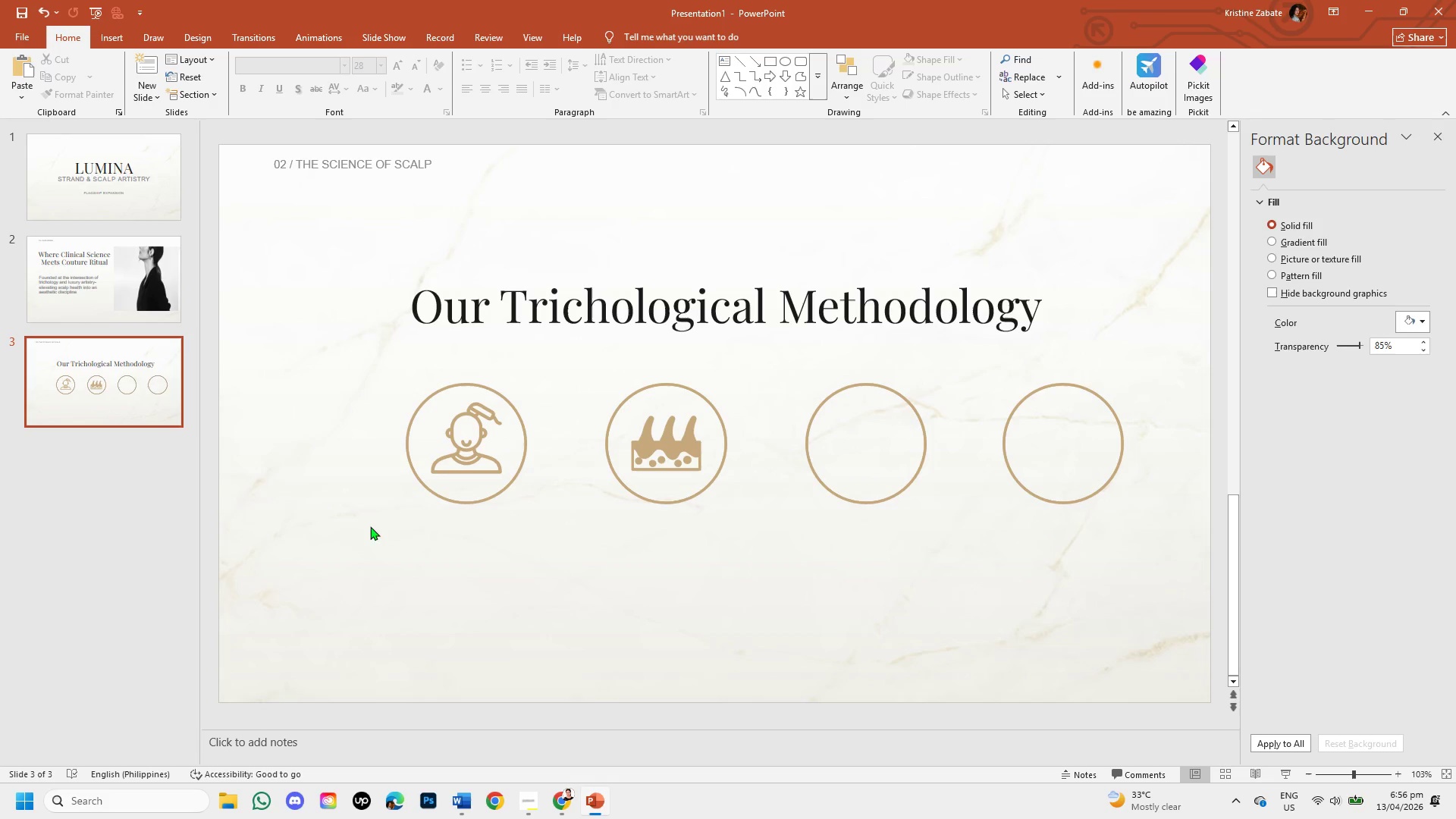 
left_click([121, 46])
 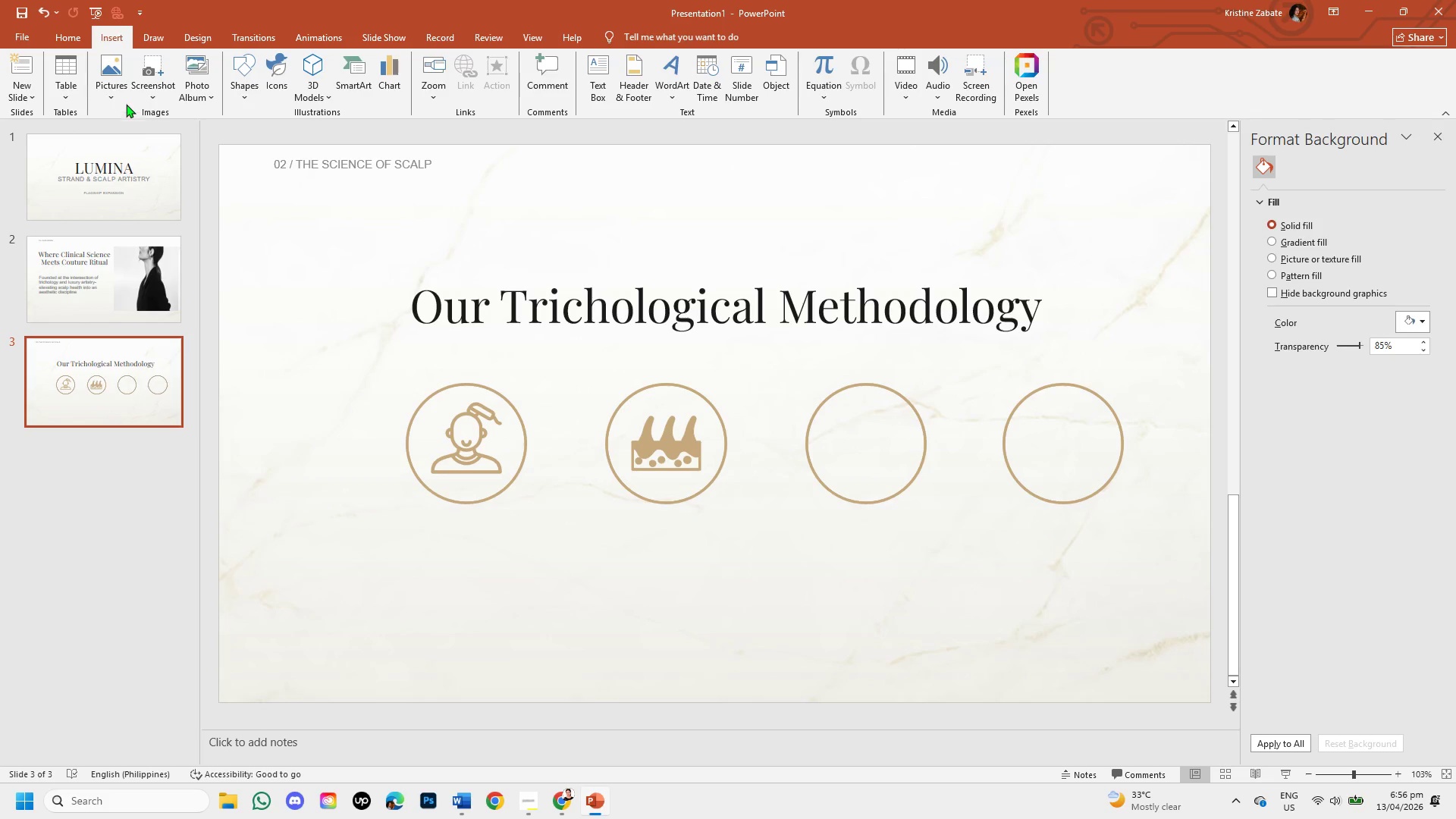 
left_click([118, 82])
 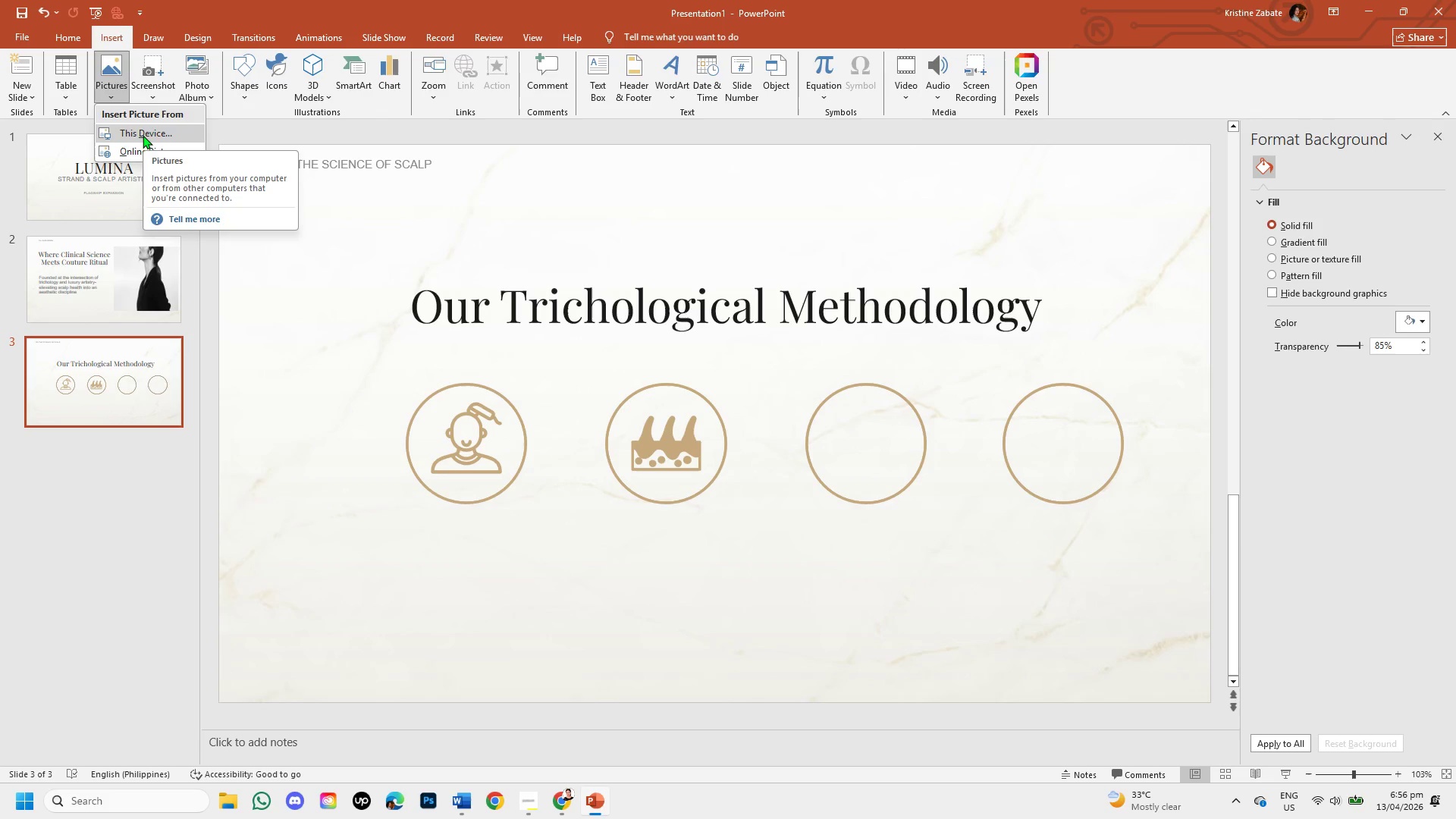 
left_click([143, 135])
 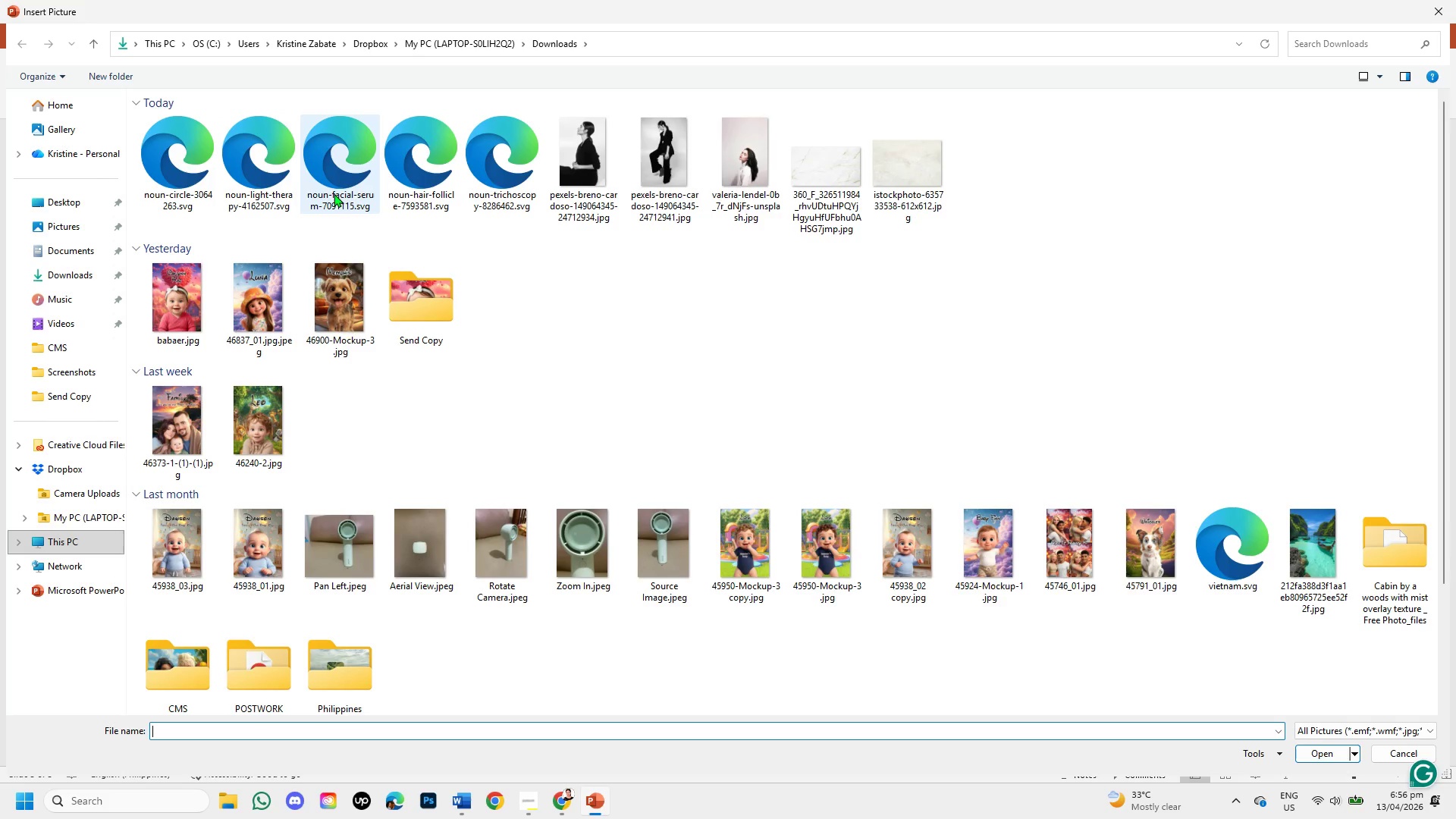 
wait(6.28)
 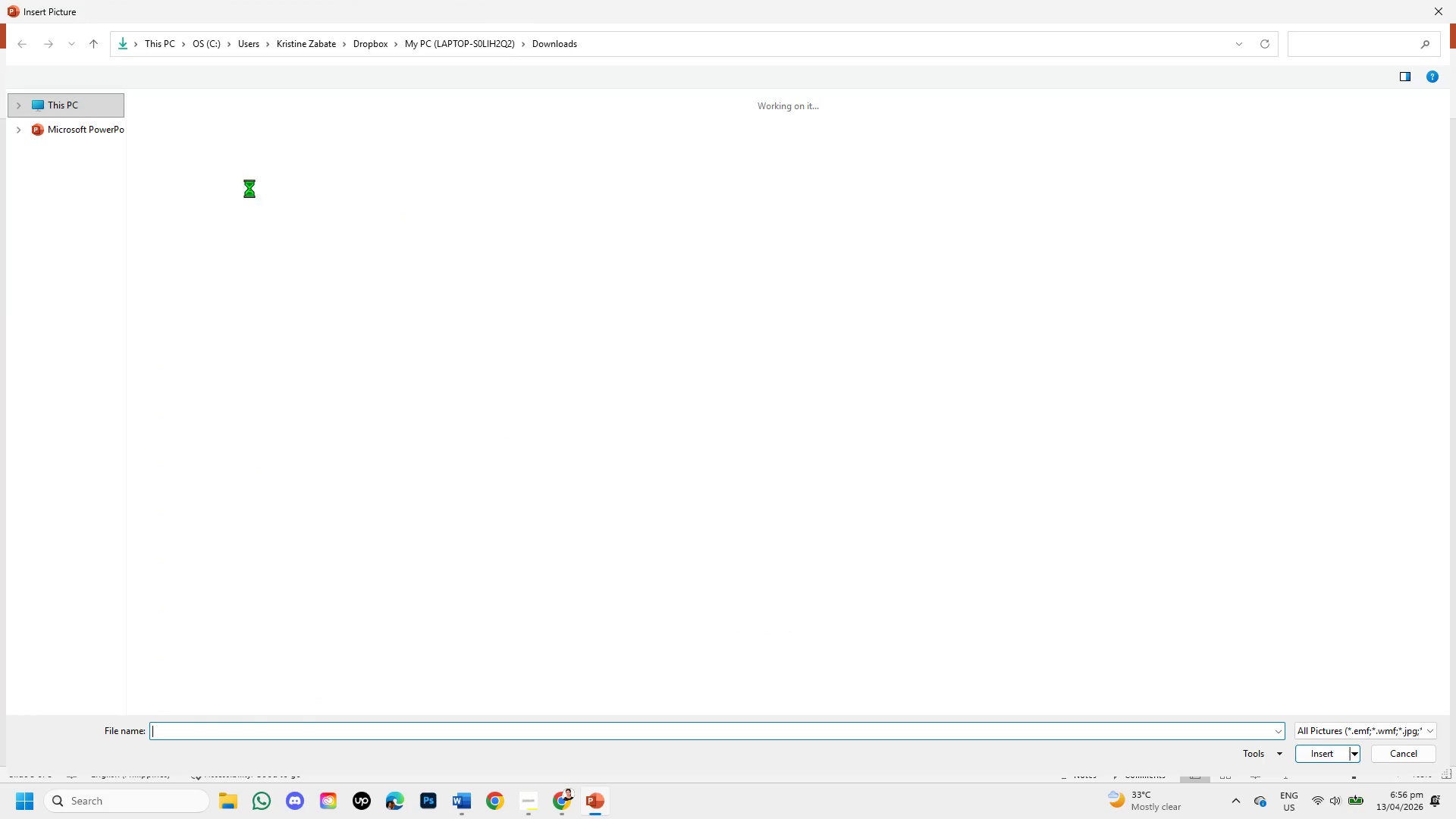 
left_click([334, 193])
 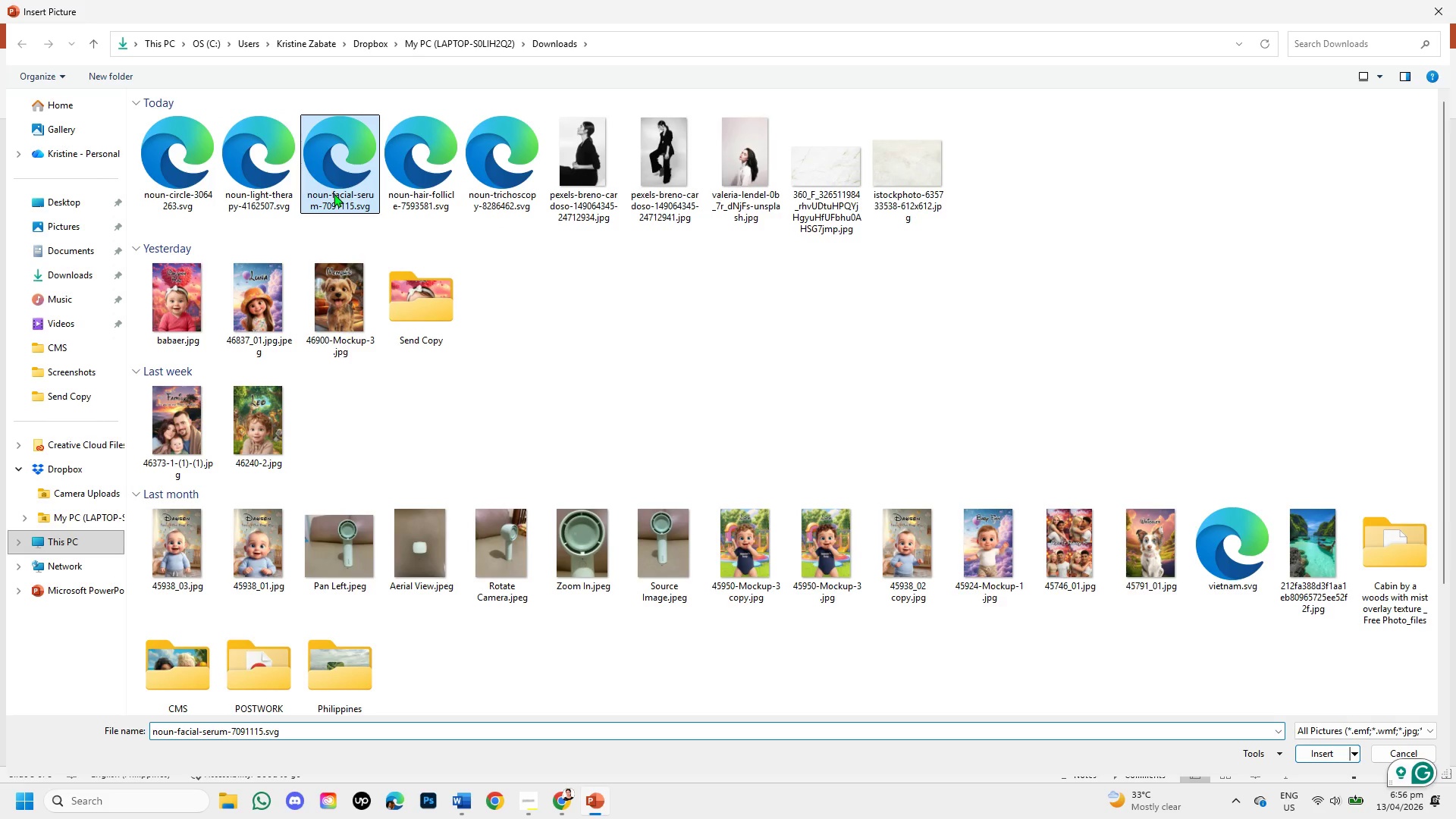 
left_click([334, 193])
 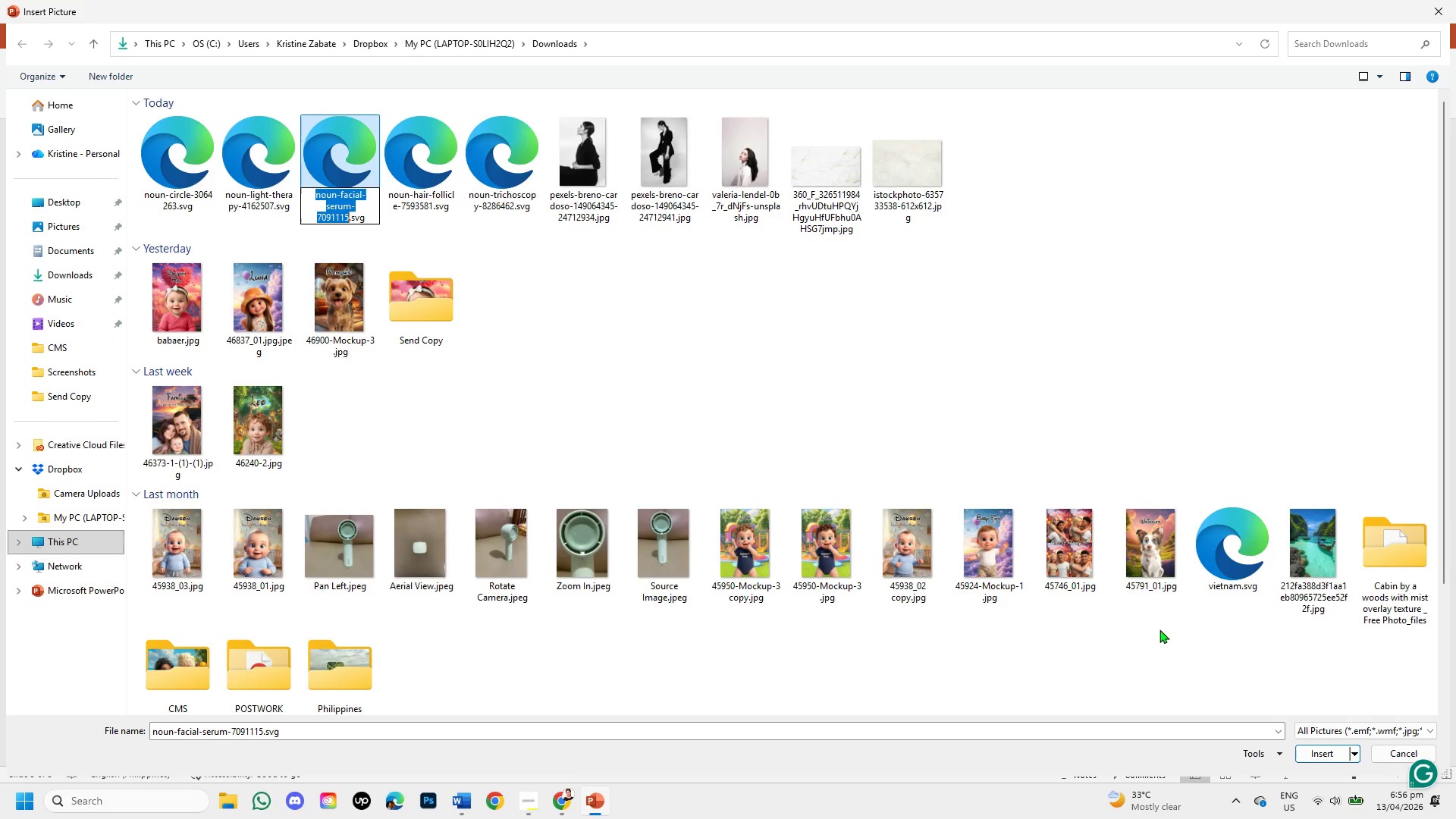 
left_click([1313, 753])
 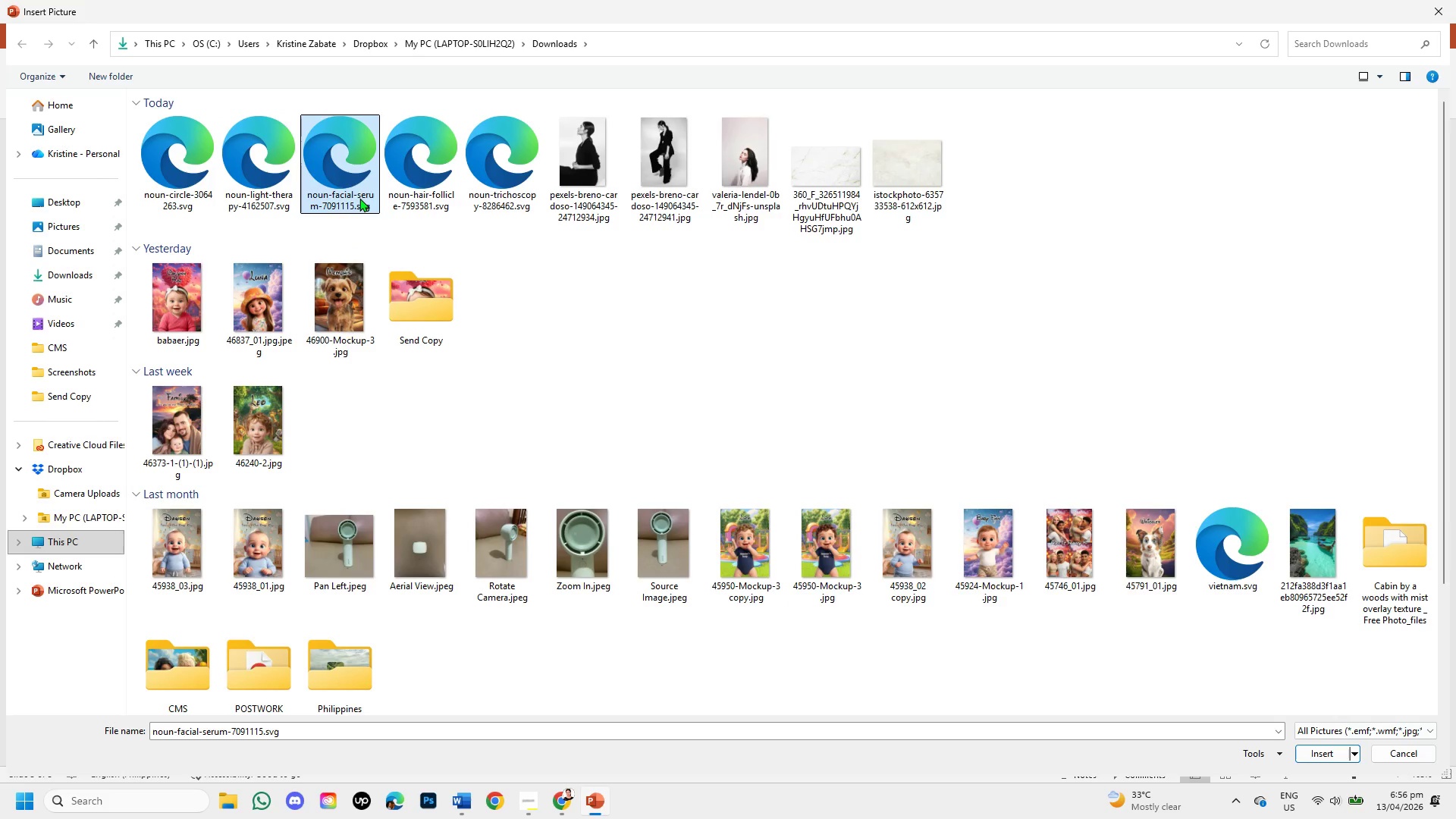 
left_click([1310, 753])
 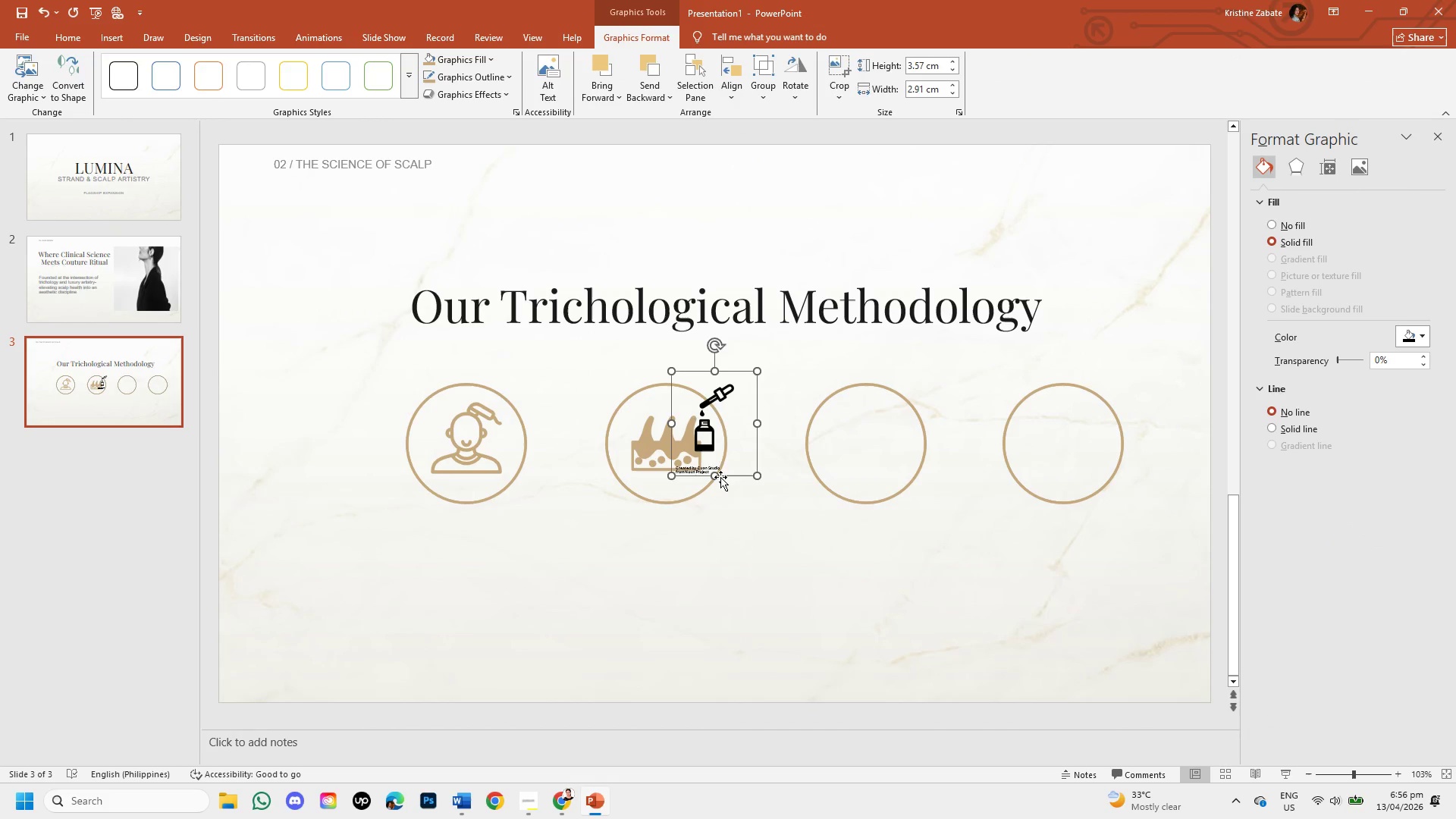 
left_click_drag(start_coordinate=[728, 476], to_coordinate=[776, 559])
 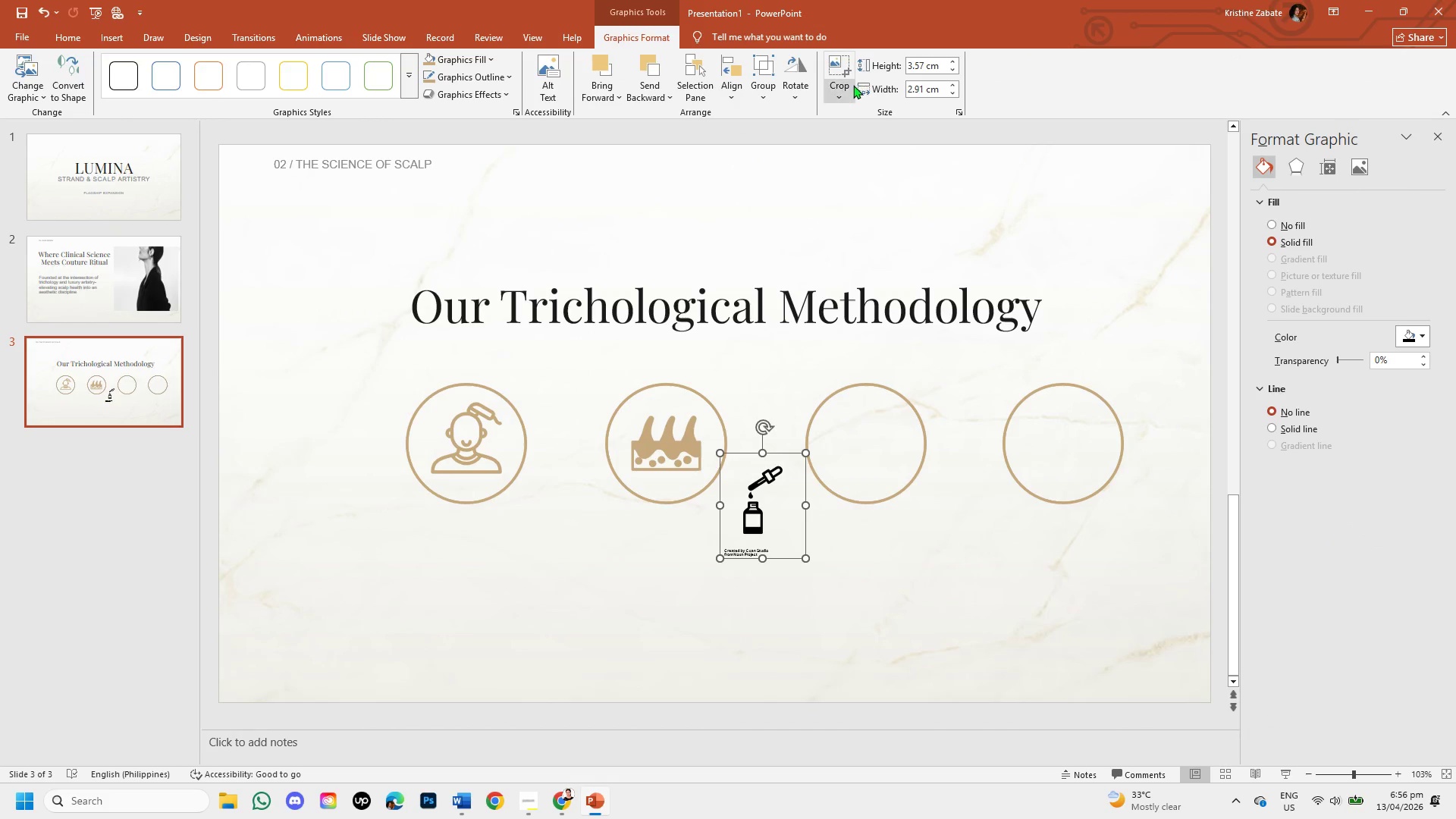 
left_click([843, 85])
 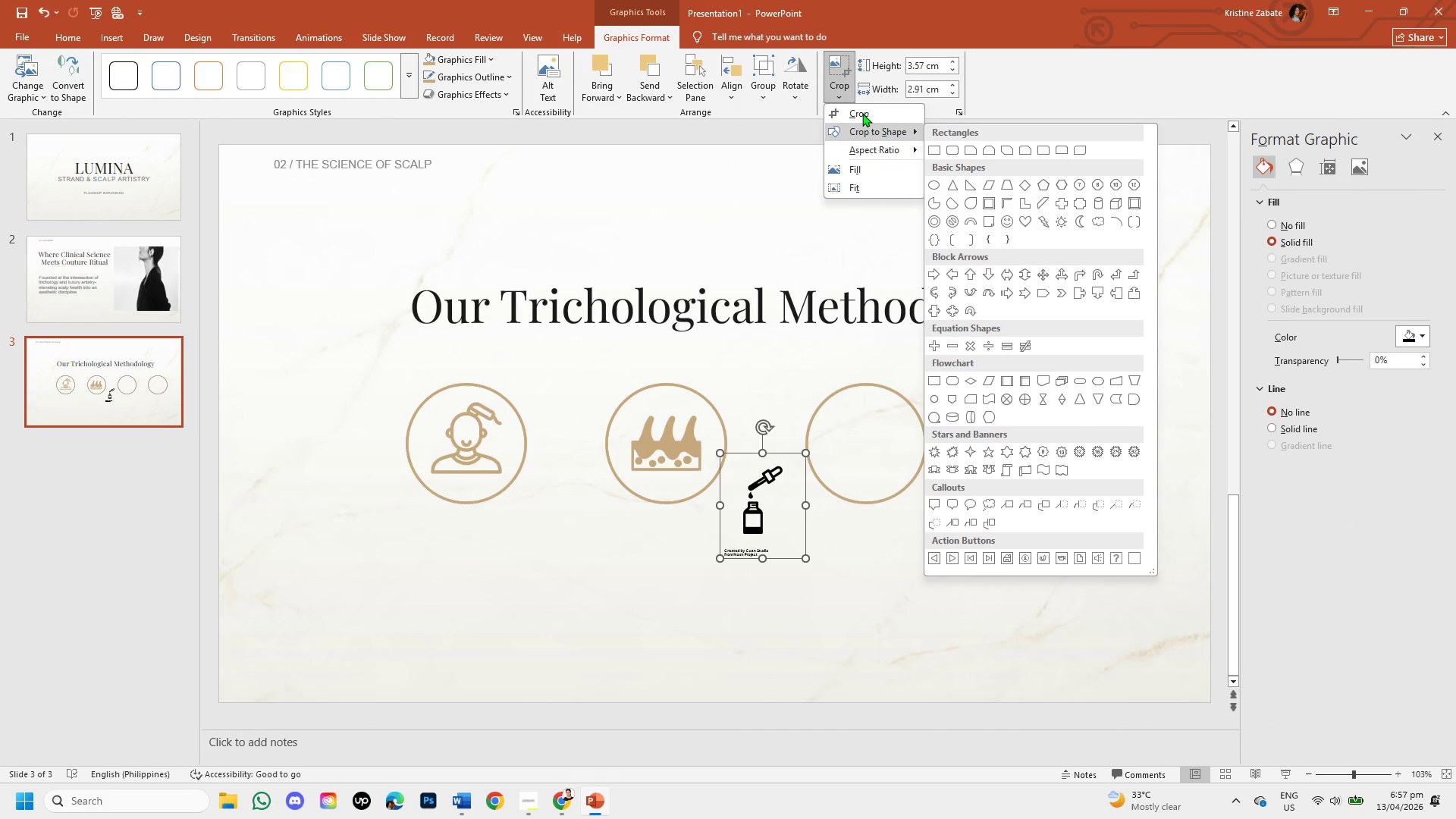 
left_click([862, 113])
 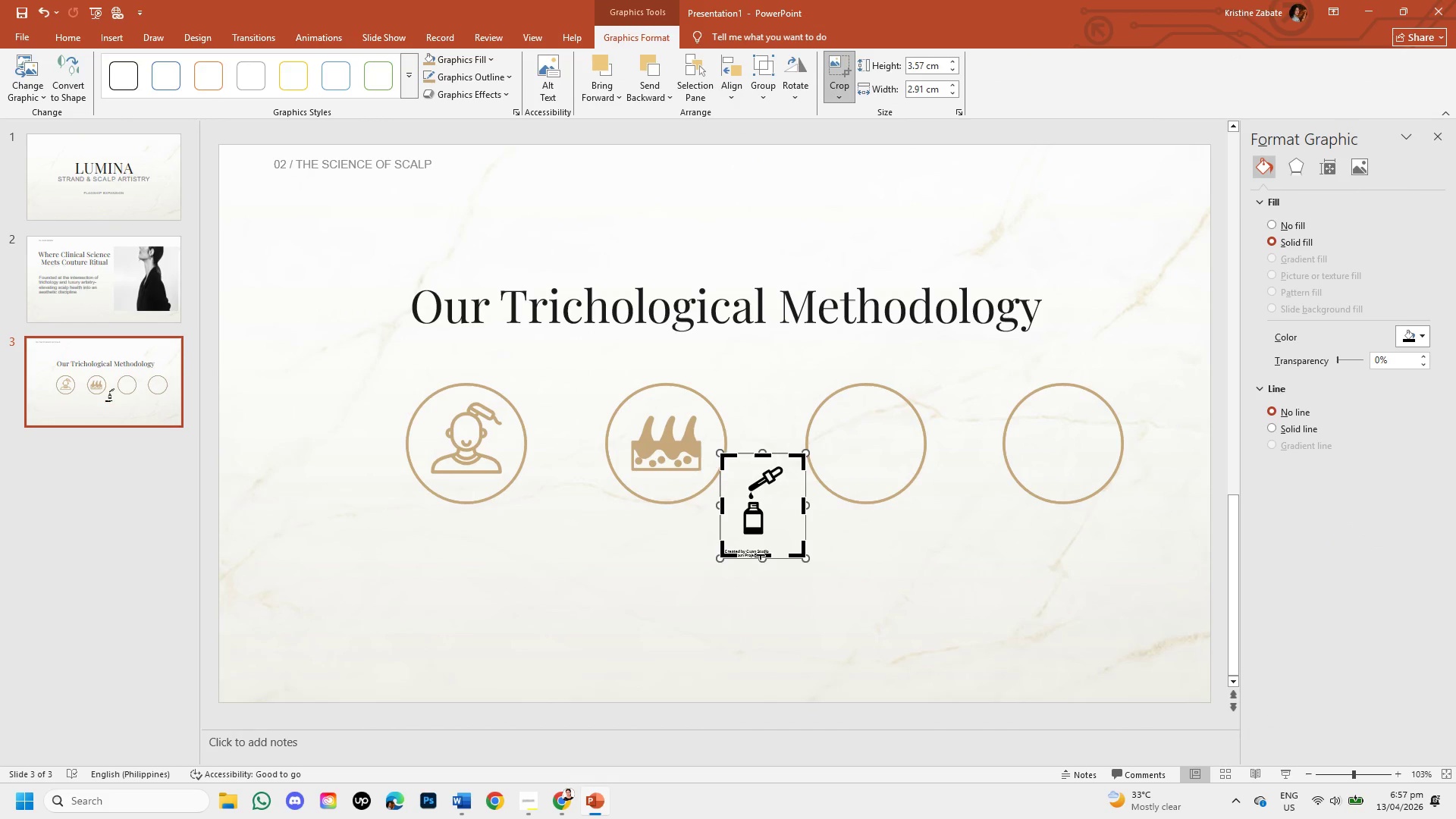 
left_click_drag(start_coordinate=[761, 554], to_coordinate=[762, 537])
 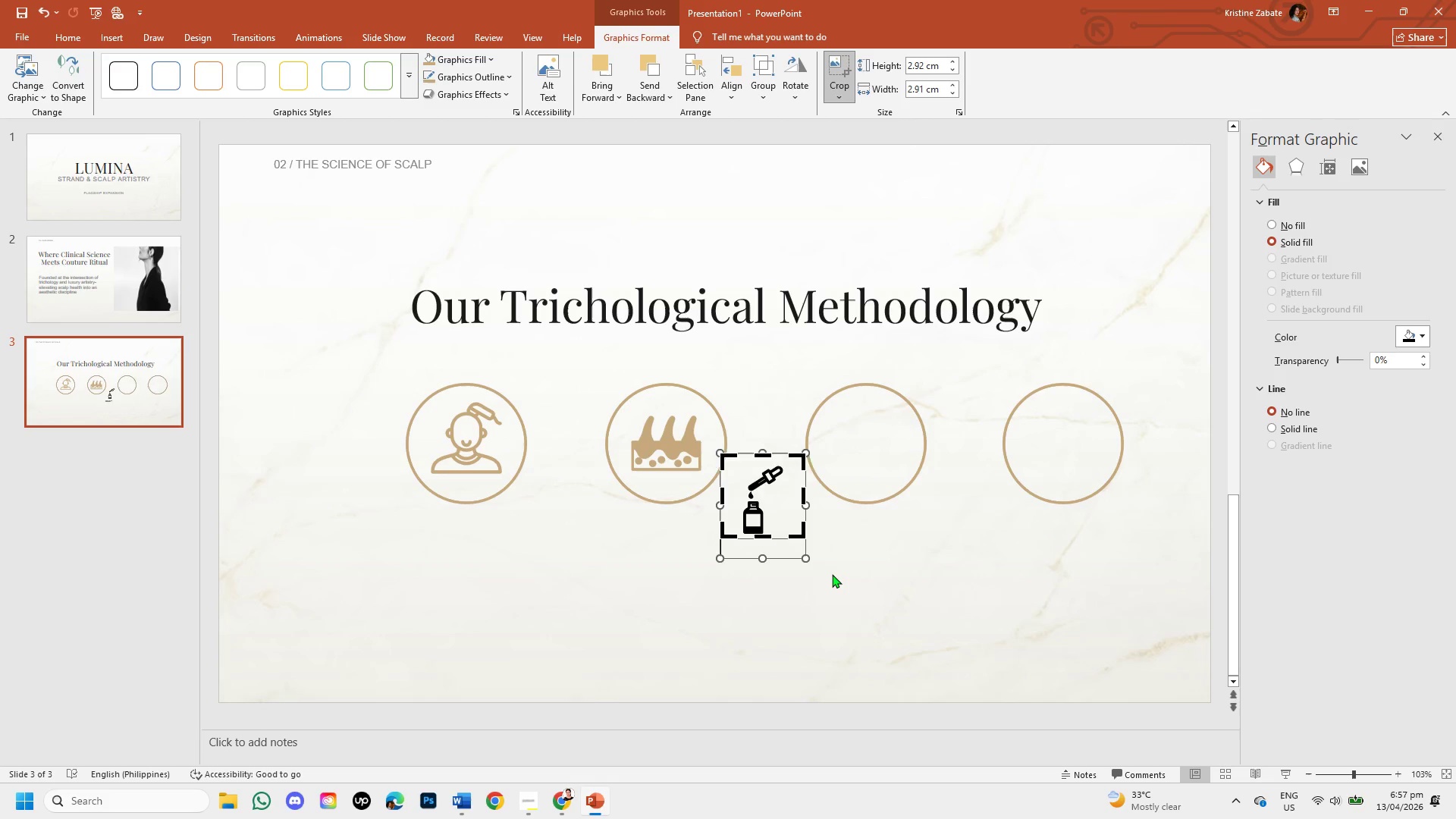 
left_click([832, 574])
 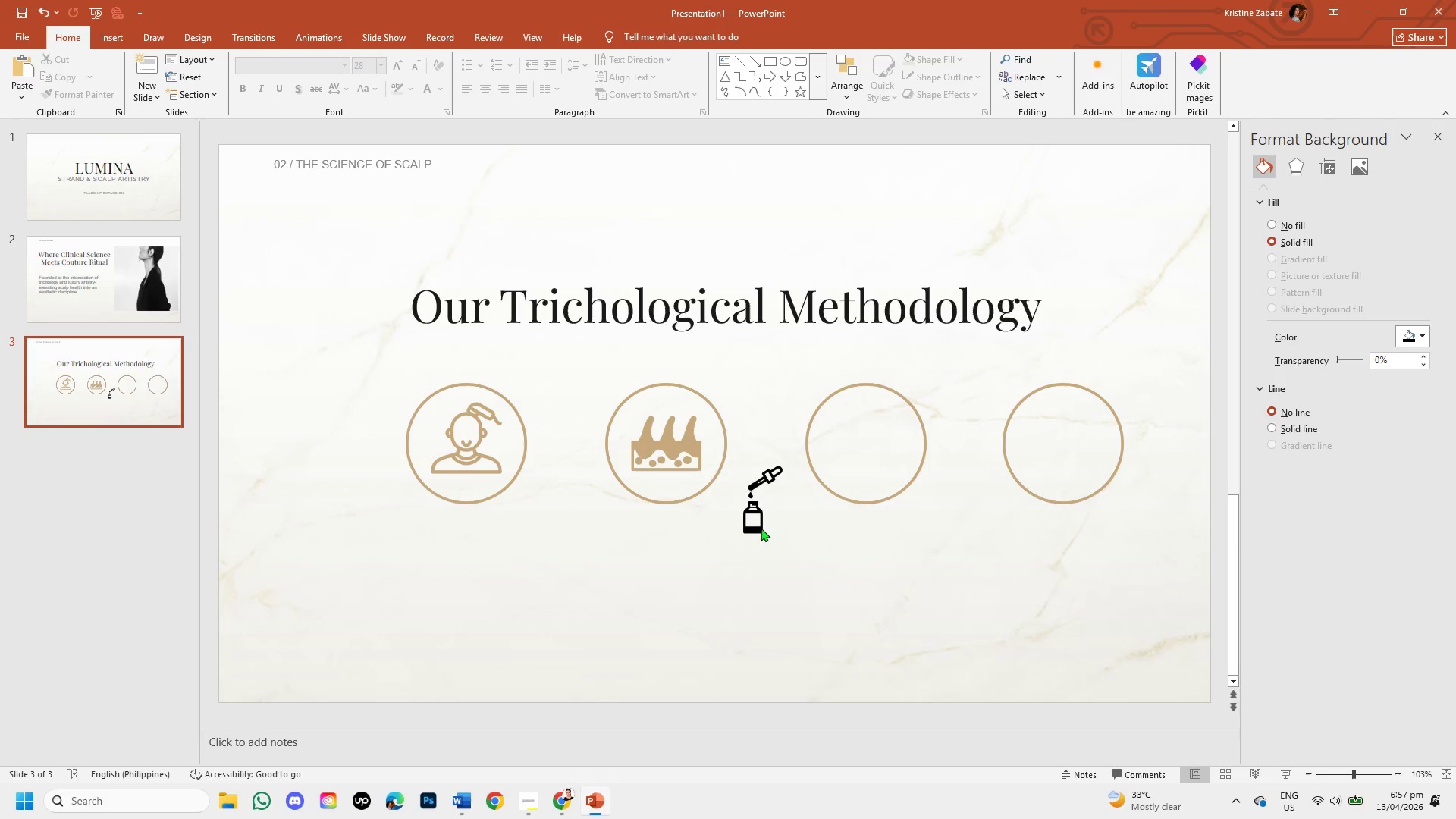 
left_click([754, 521])
 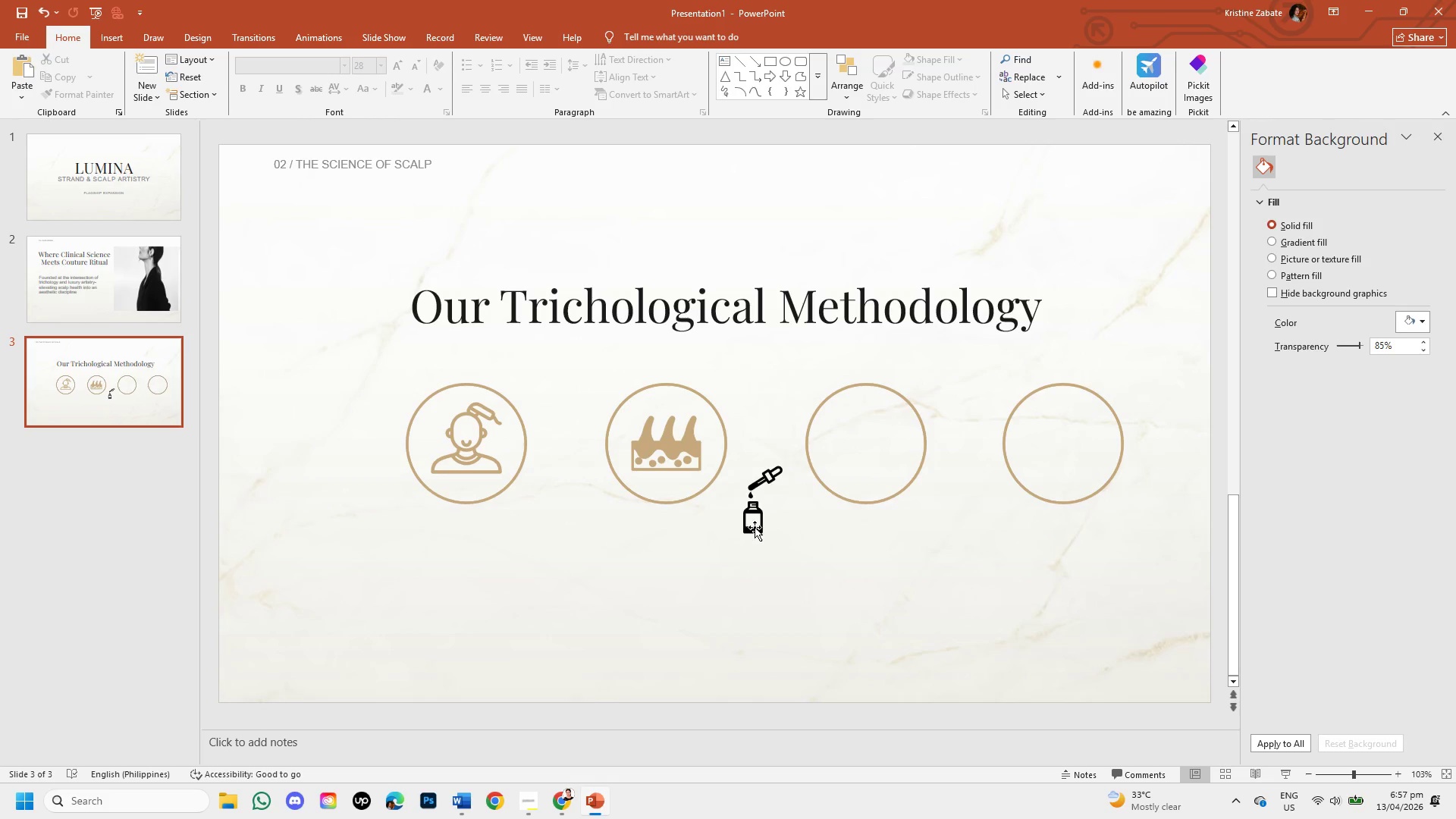 
left_click([755, 527])
 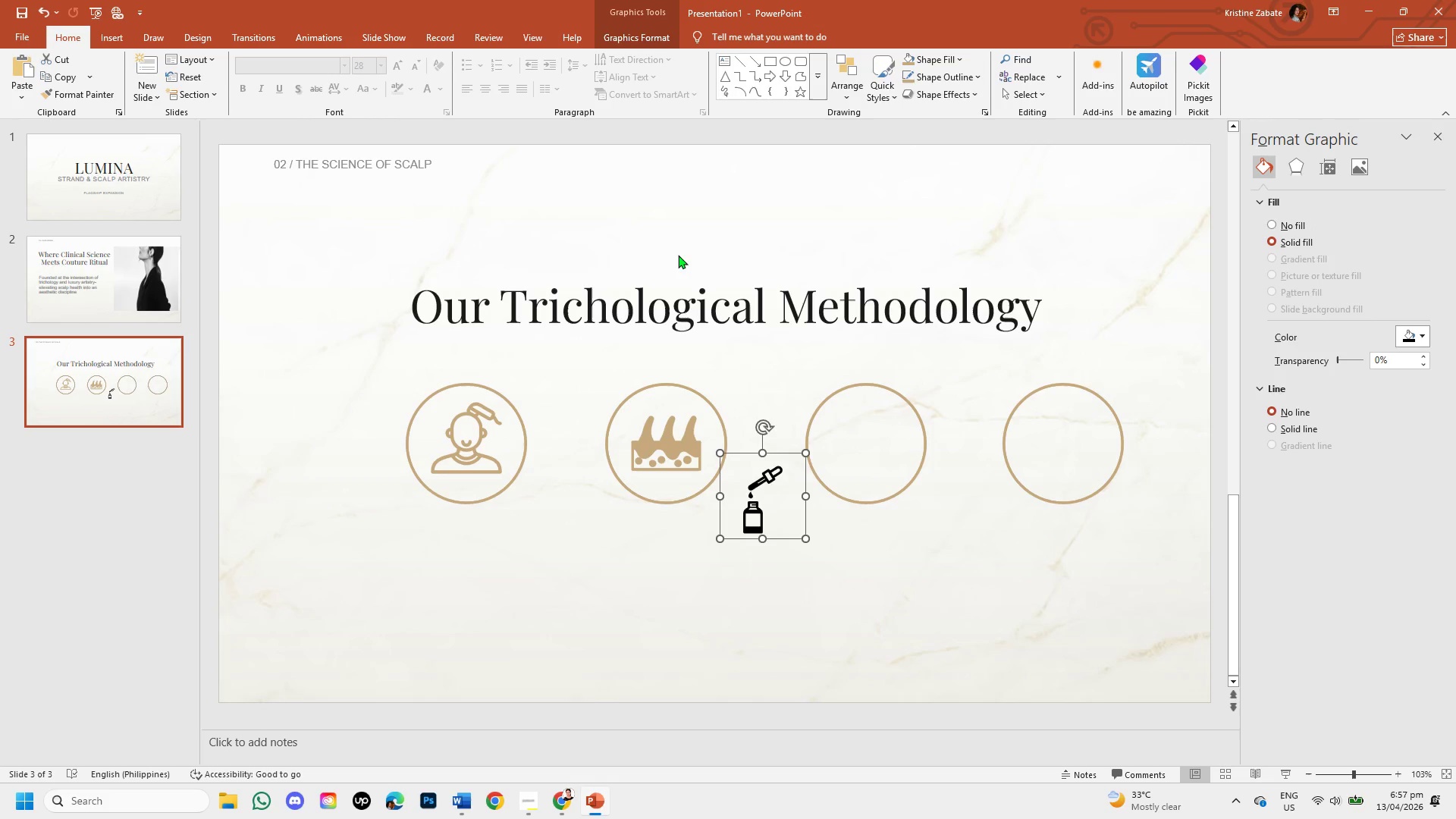 
left_click([618, 36])
 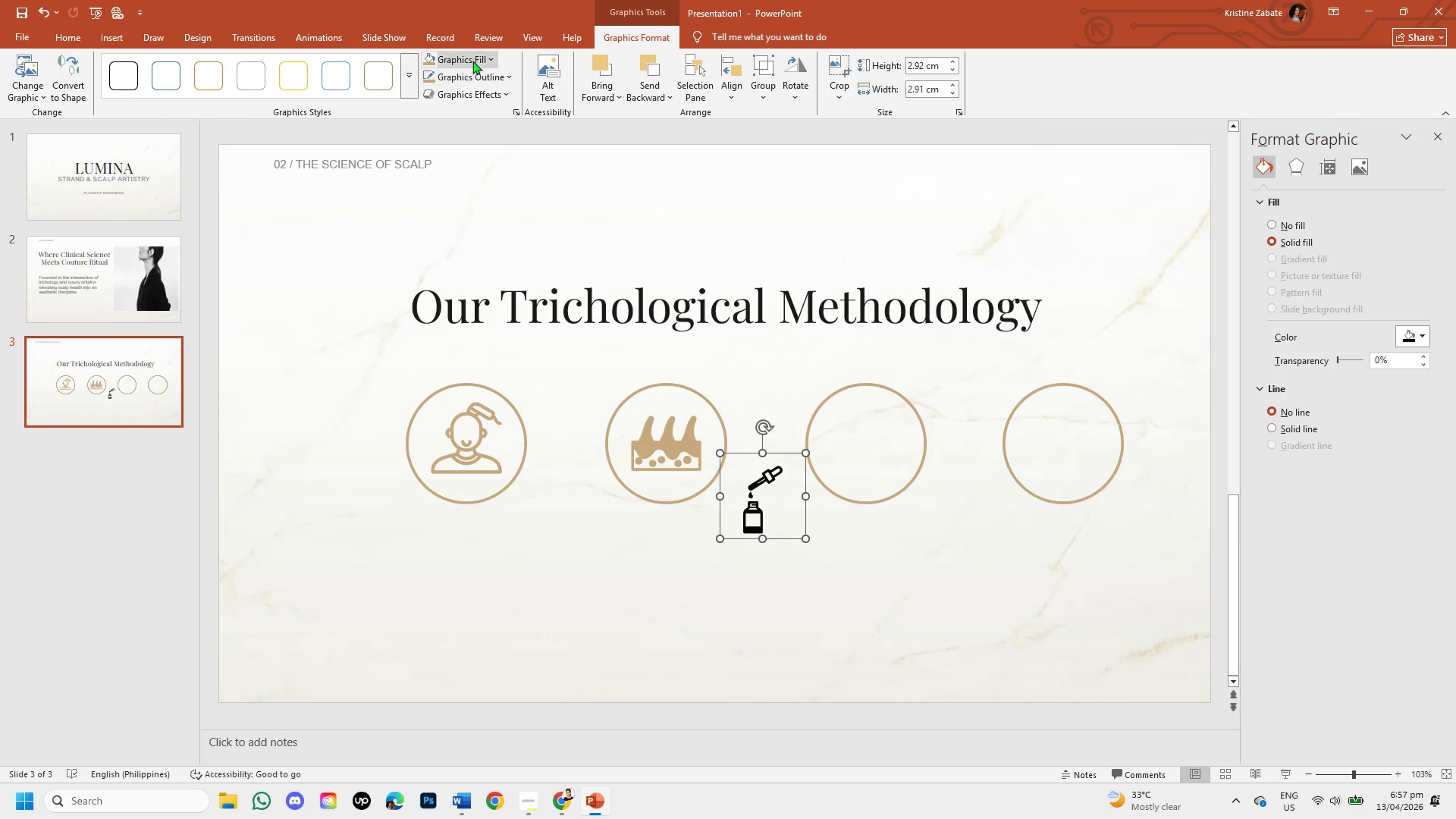 
left_click([472, 60])
 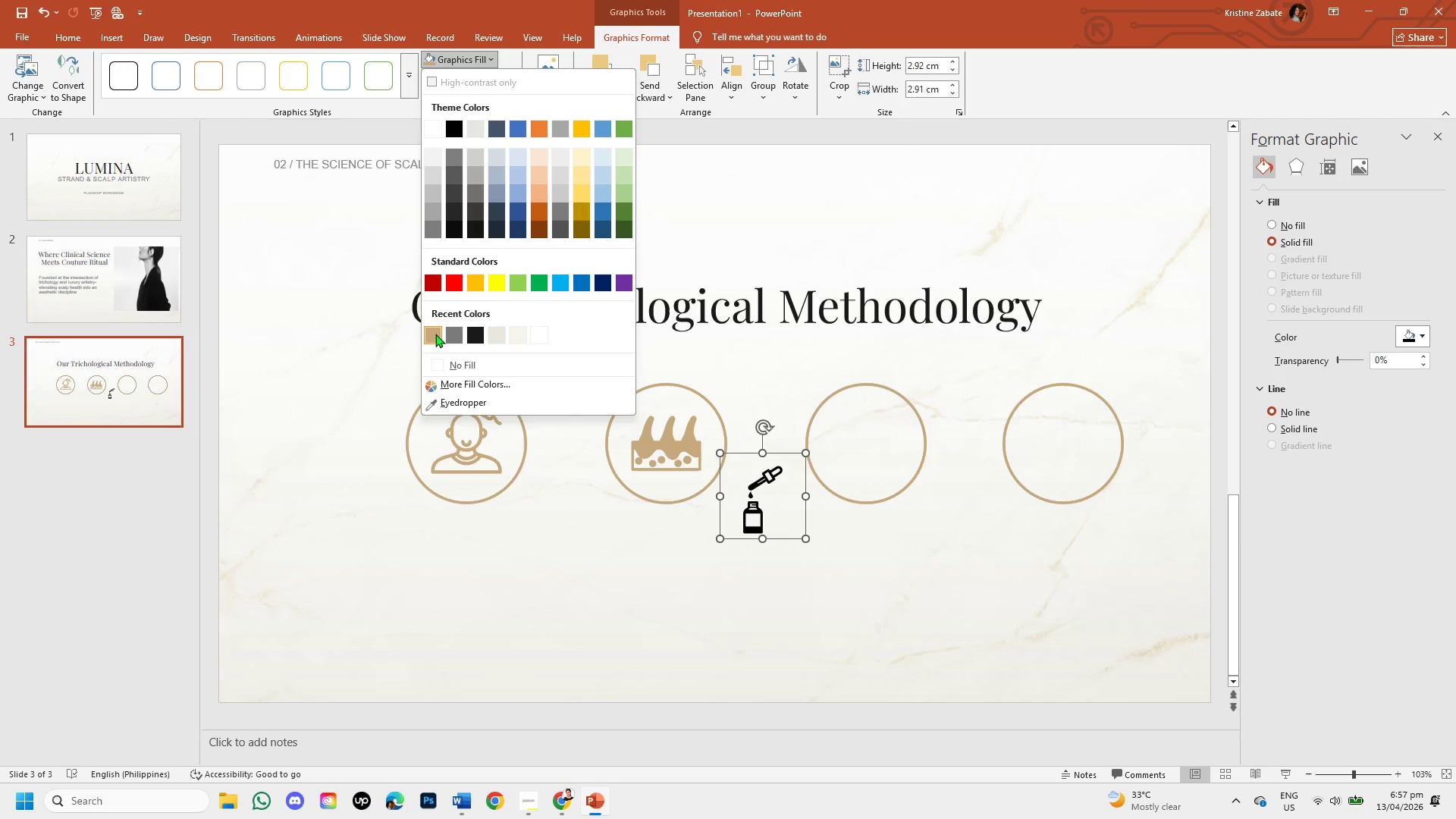 
left_click([435, 334])
 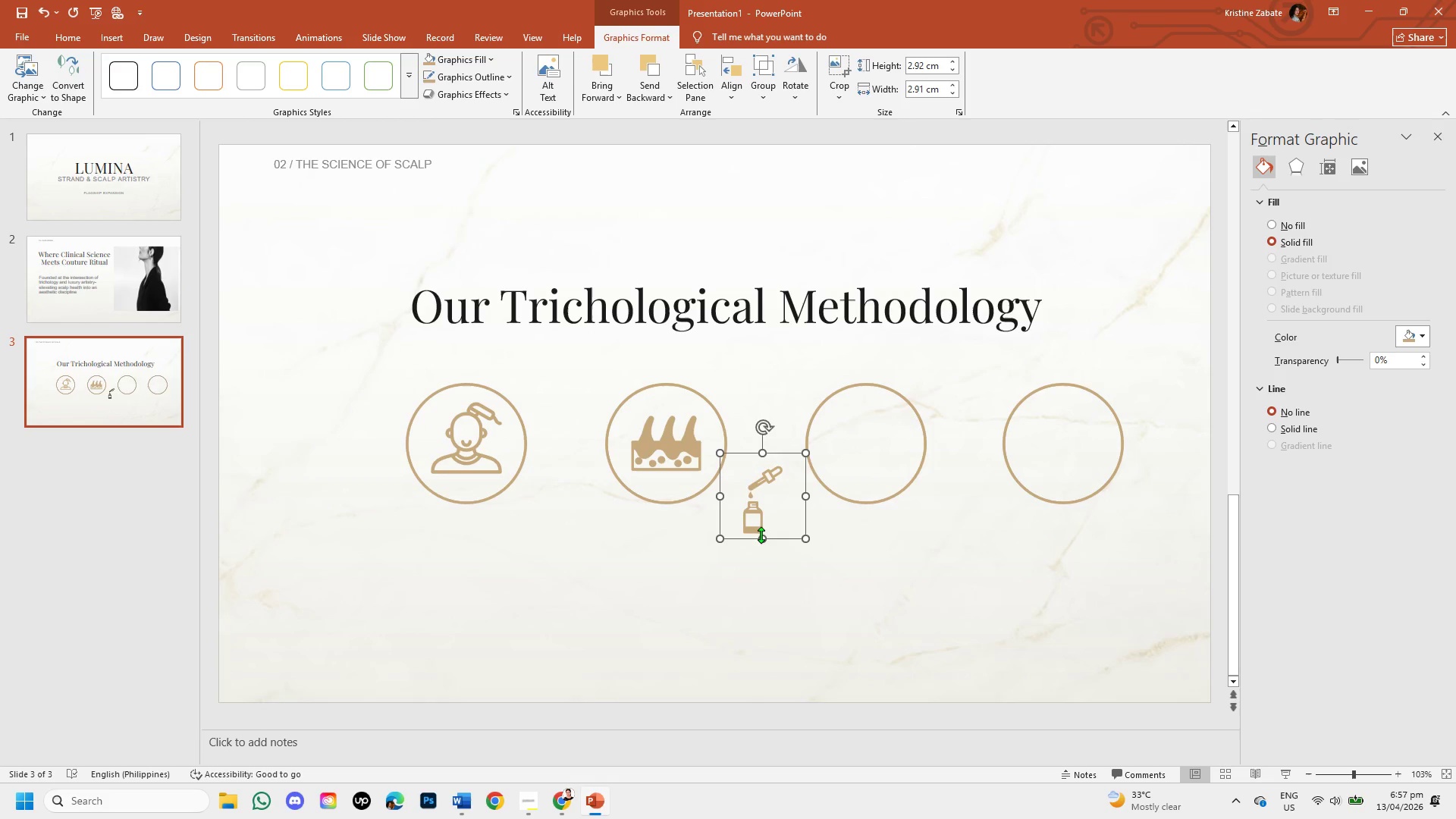 
left_click_drag(start_coordinate=[752, 541], to_coordinate=[863, 485])
 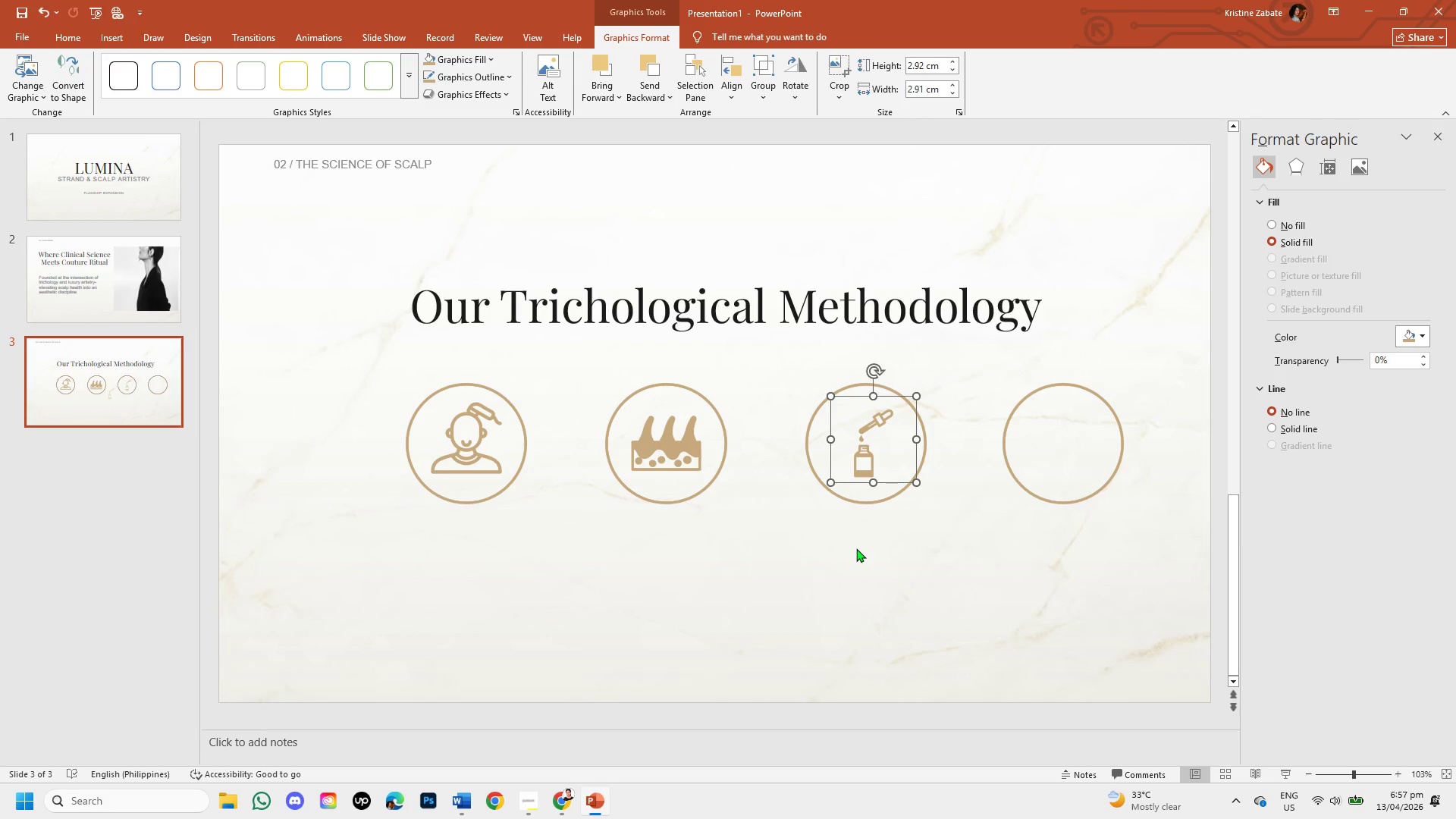 
left_click([856, 548])
 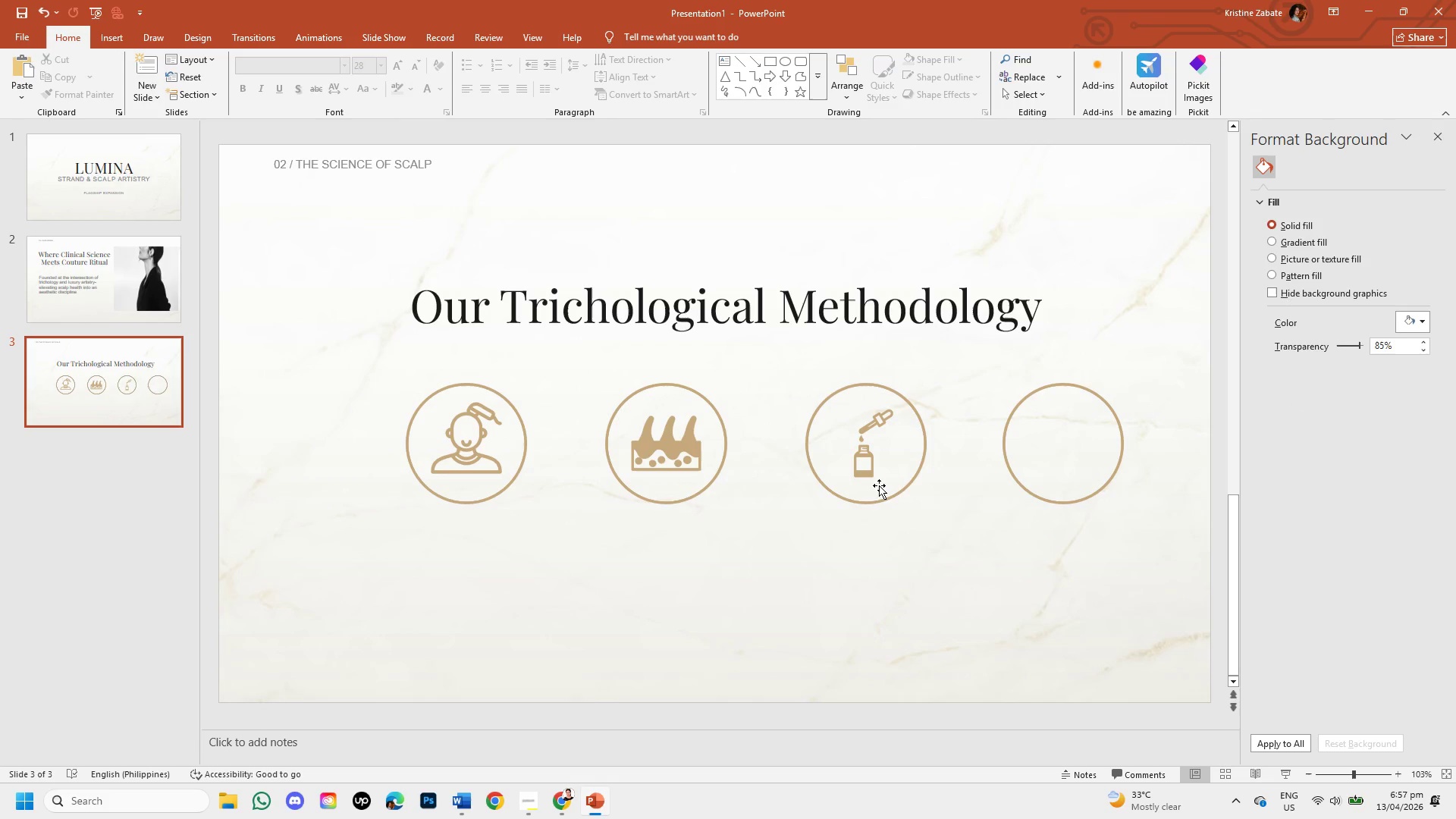 
left_click([871, 476])
 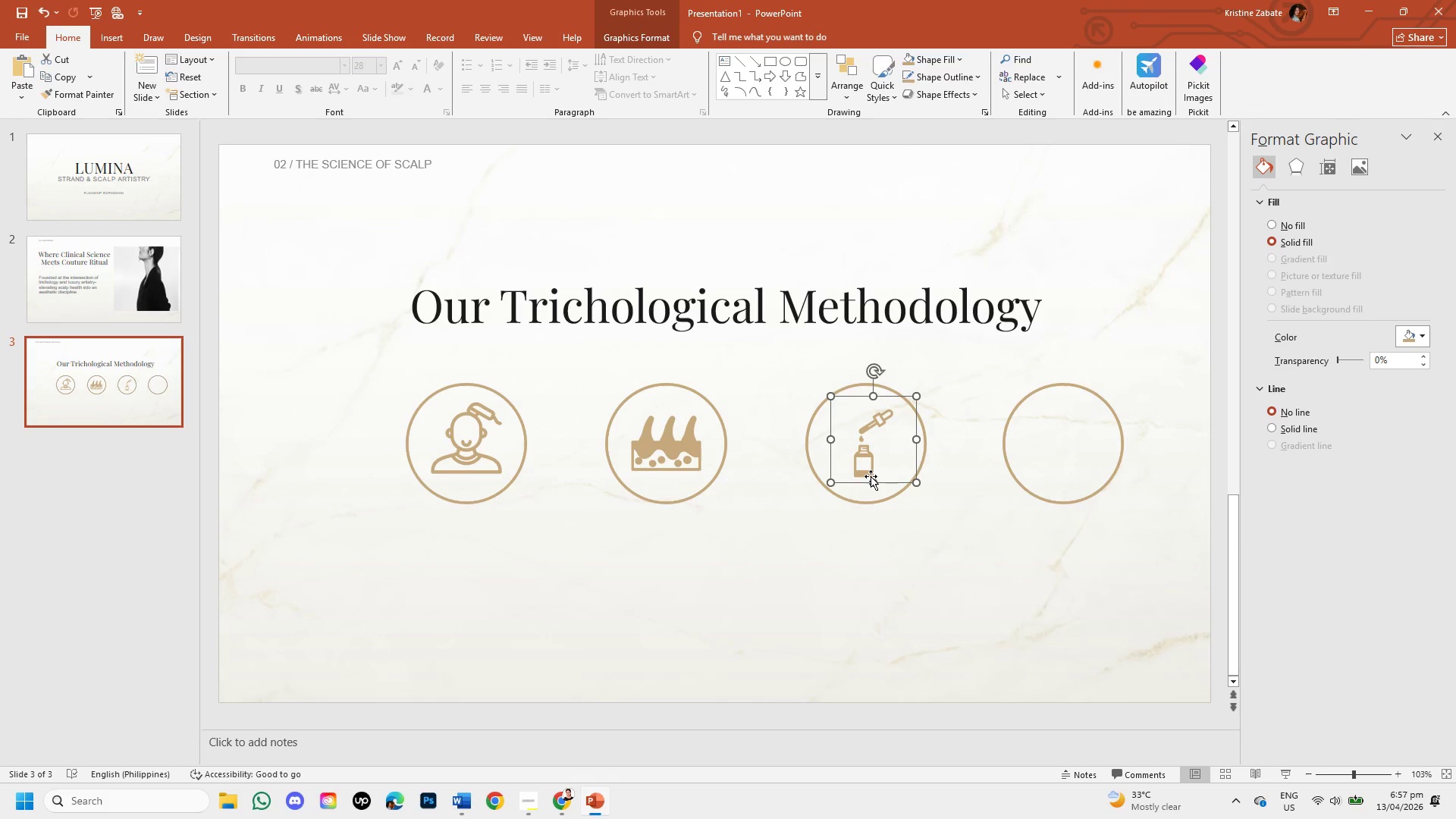 
key(ArrowLeft)
 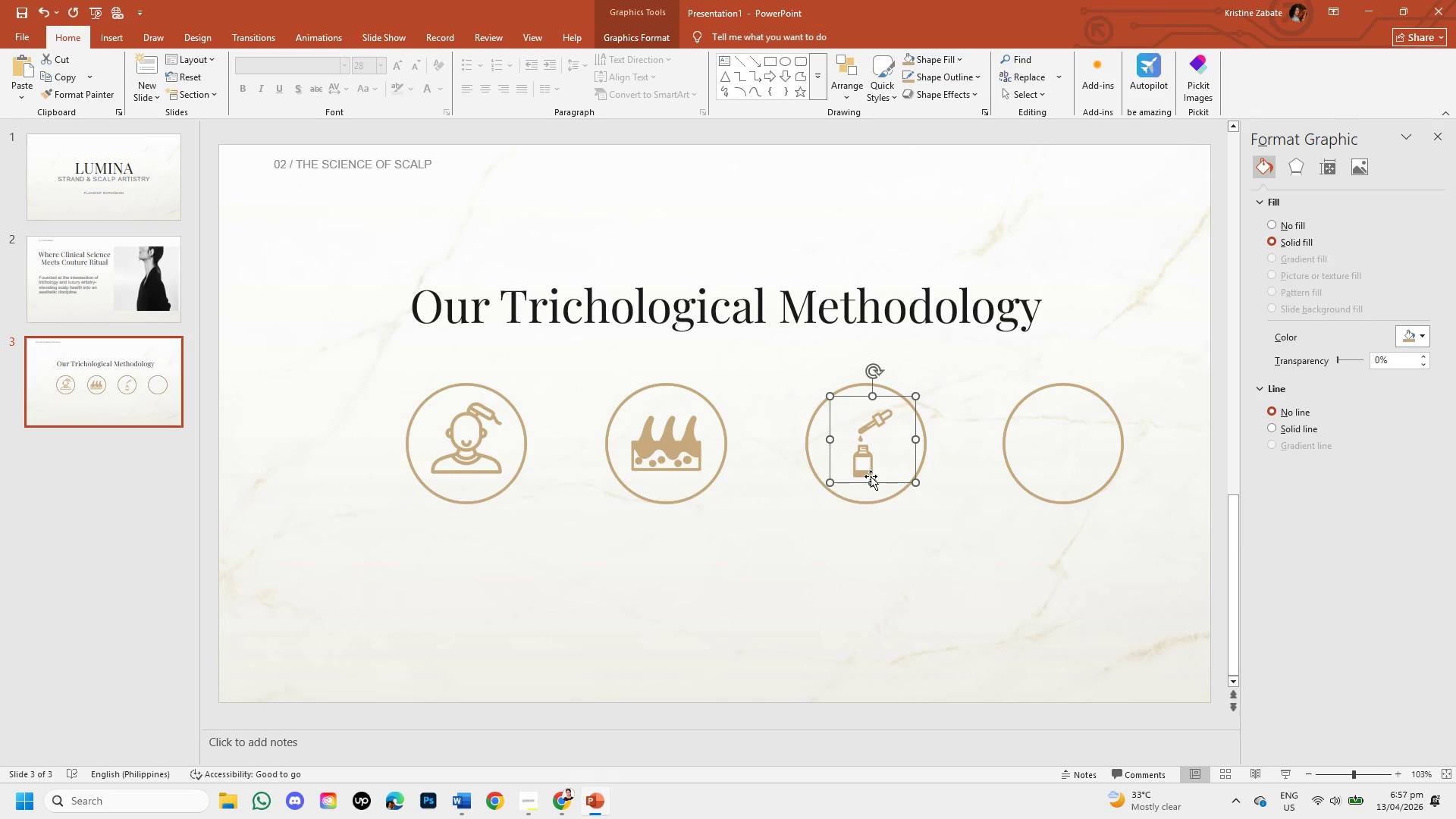 
key(ArrowLeft)
 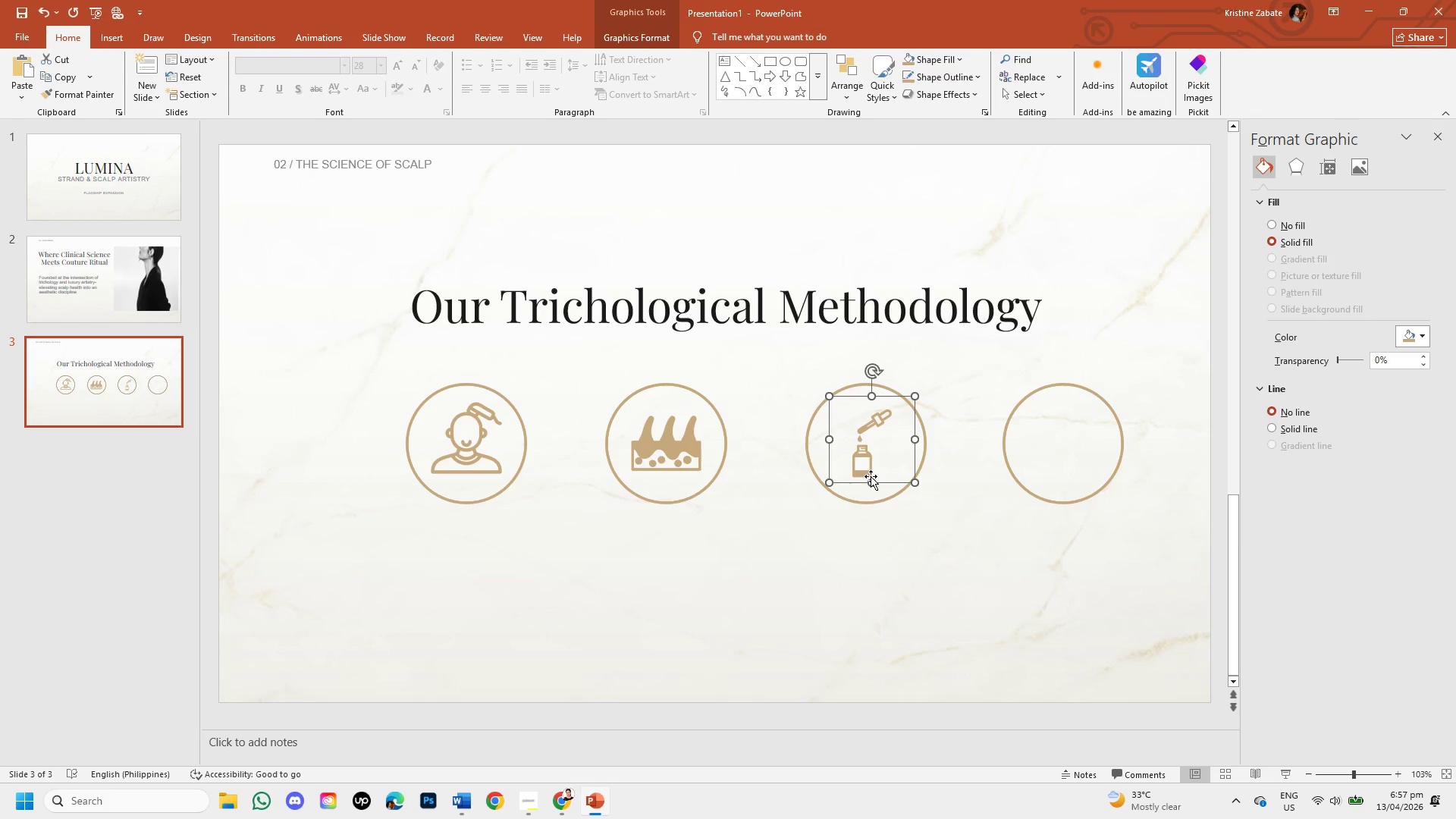 
key(ArrowLeft)
 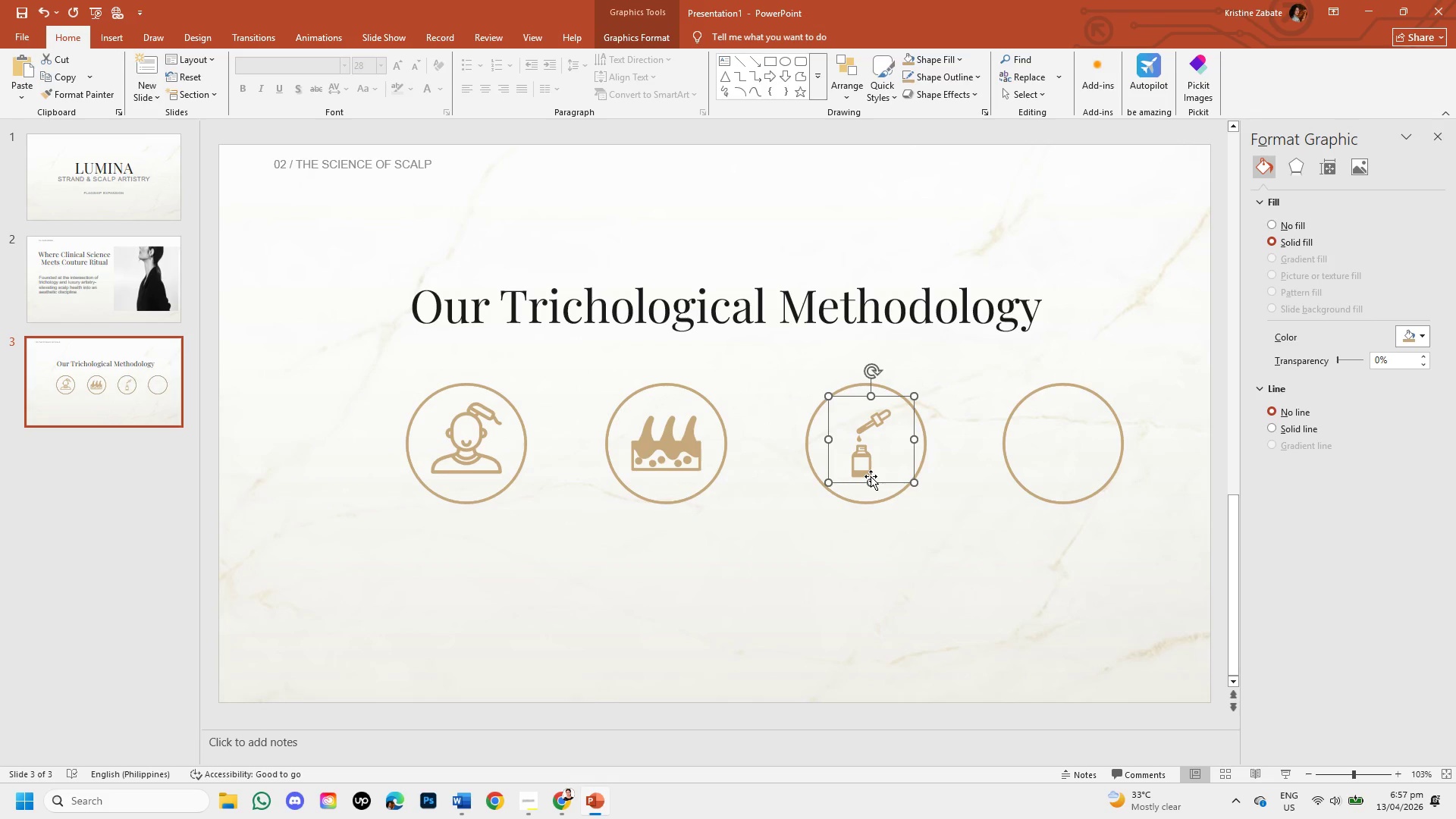 
key(ArrowLeft)
 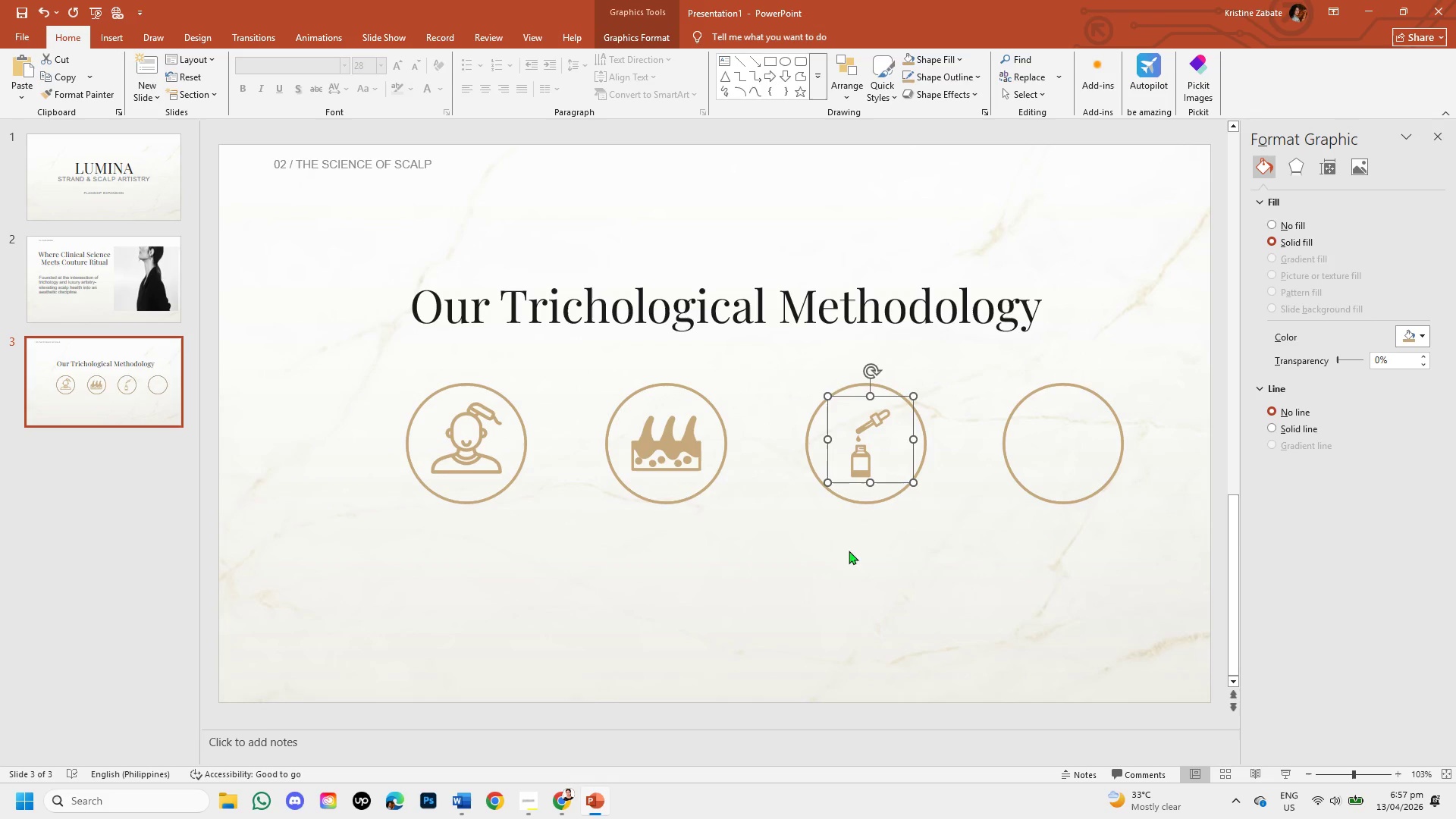 
left_click([839, 569])
 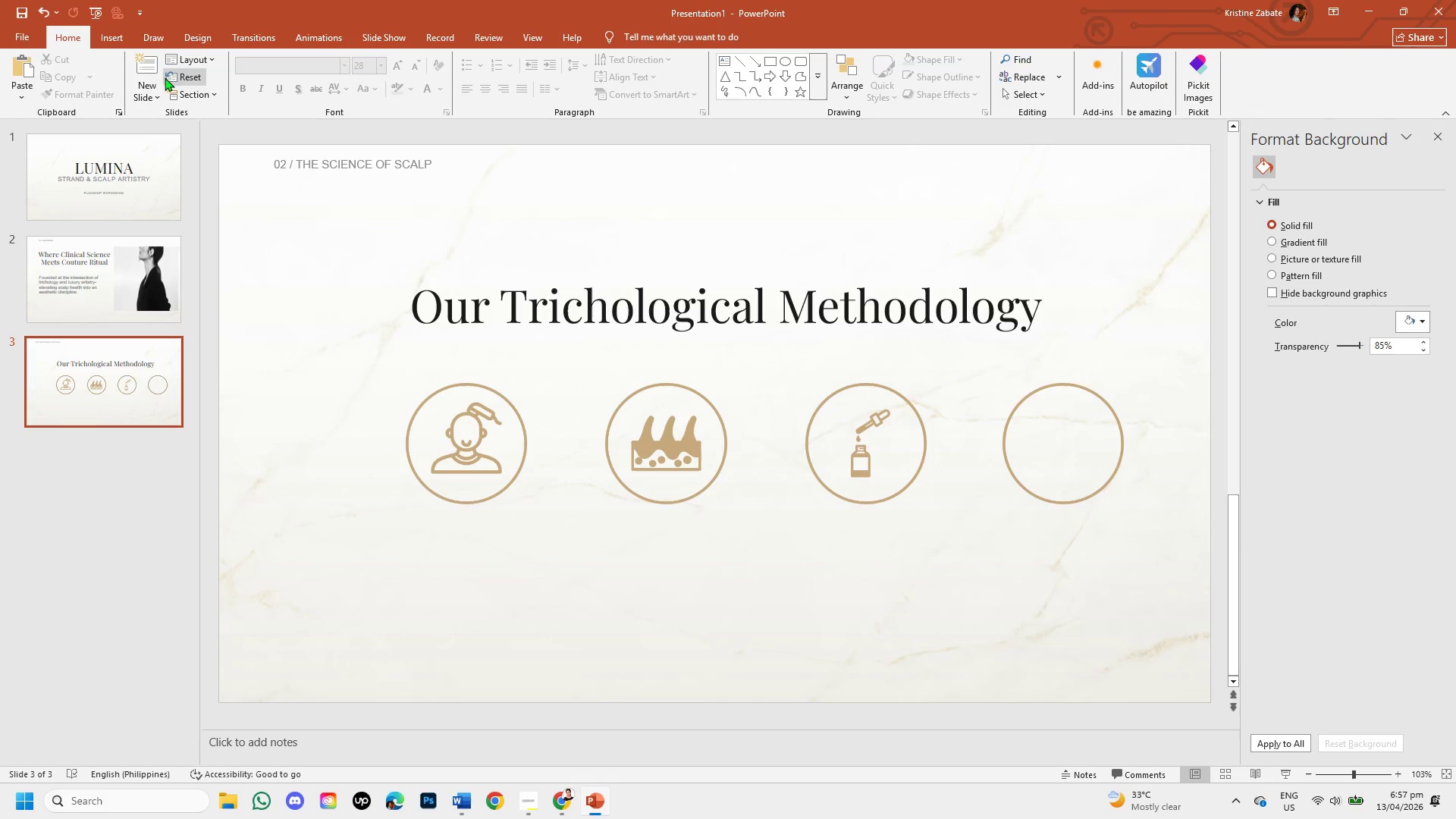 
left_click([113, 33])
 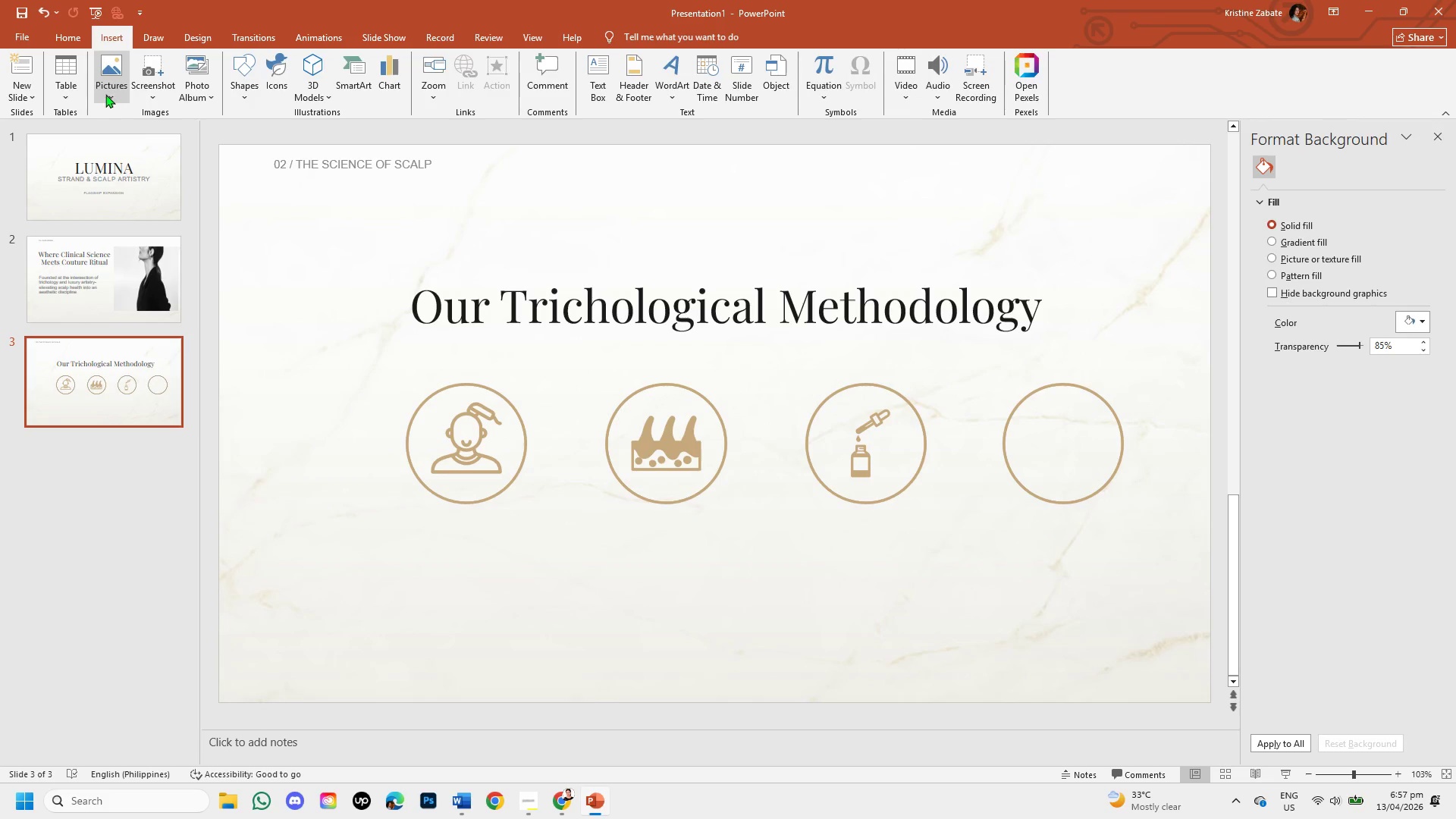 
left_click([102, 93])
 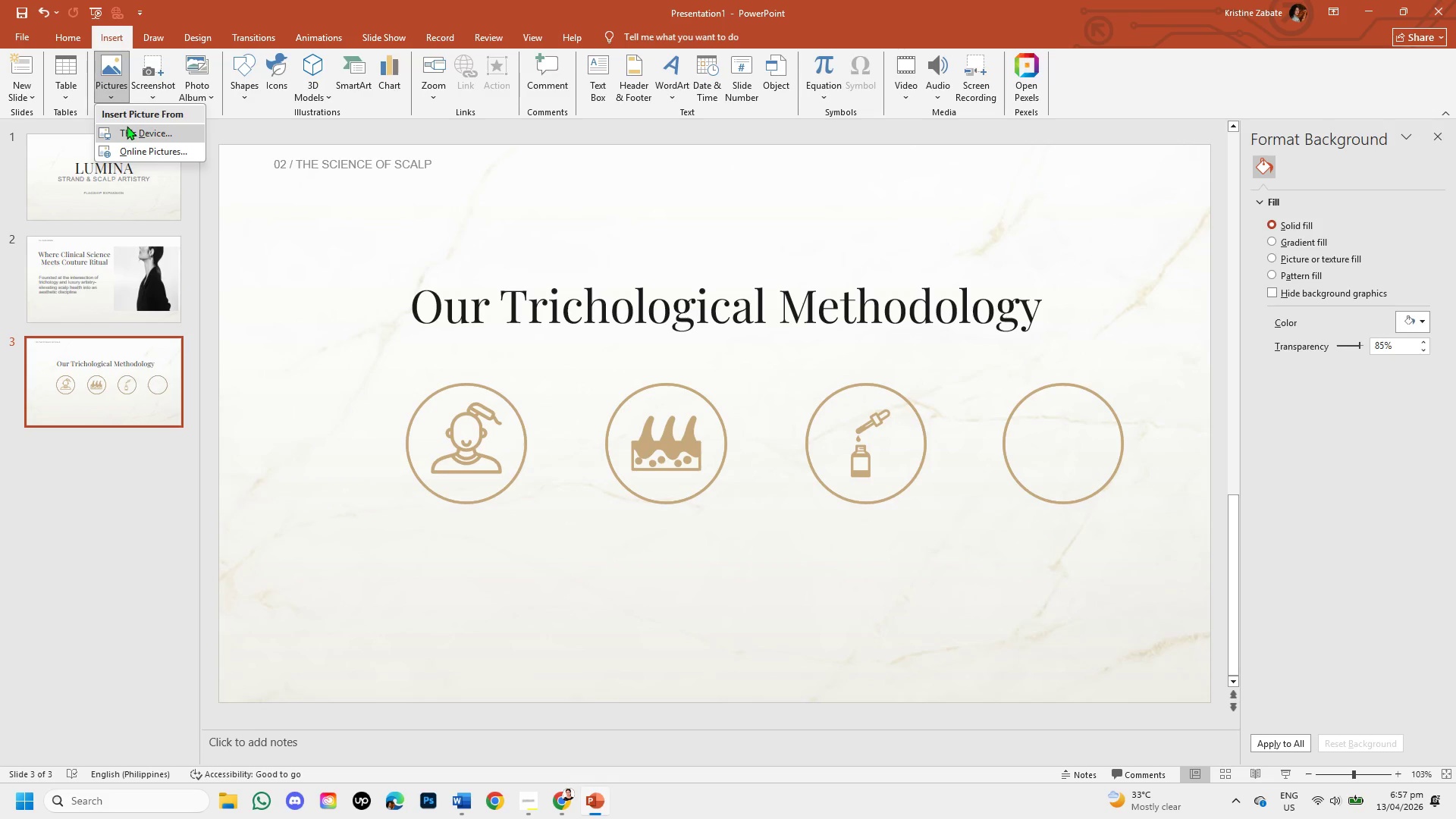 
left_click([127, 126])
 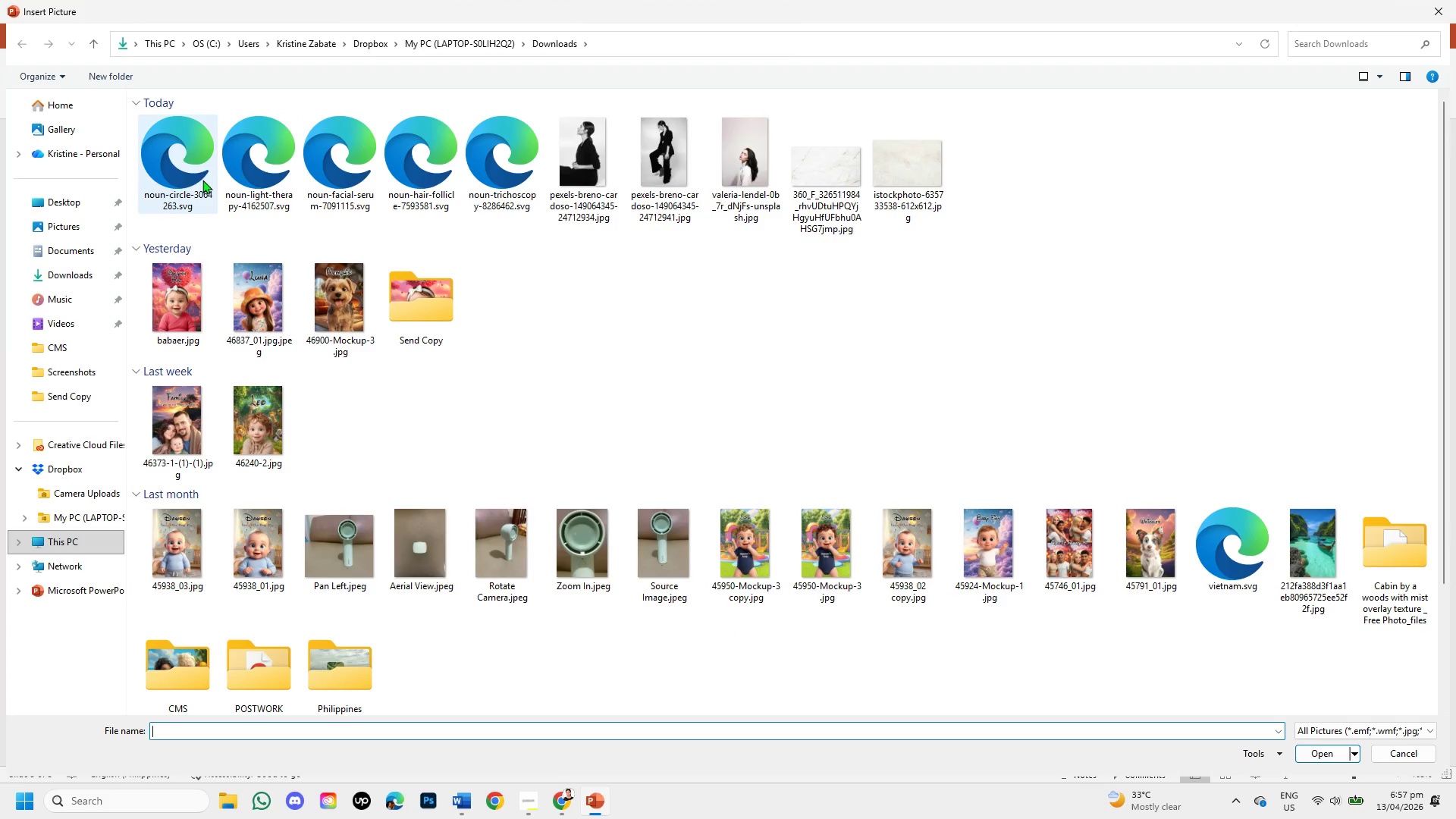 
double_click([231, 191])
 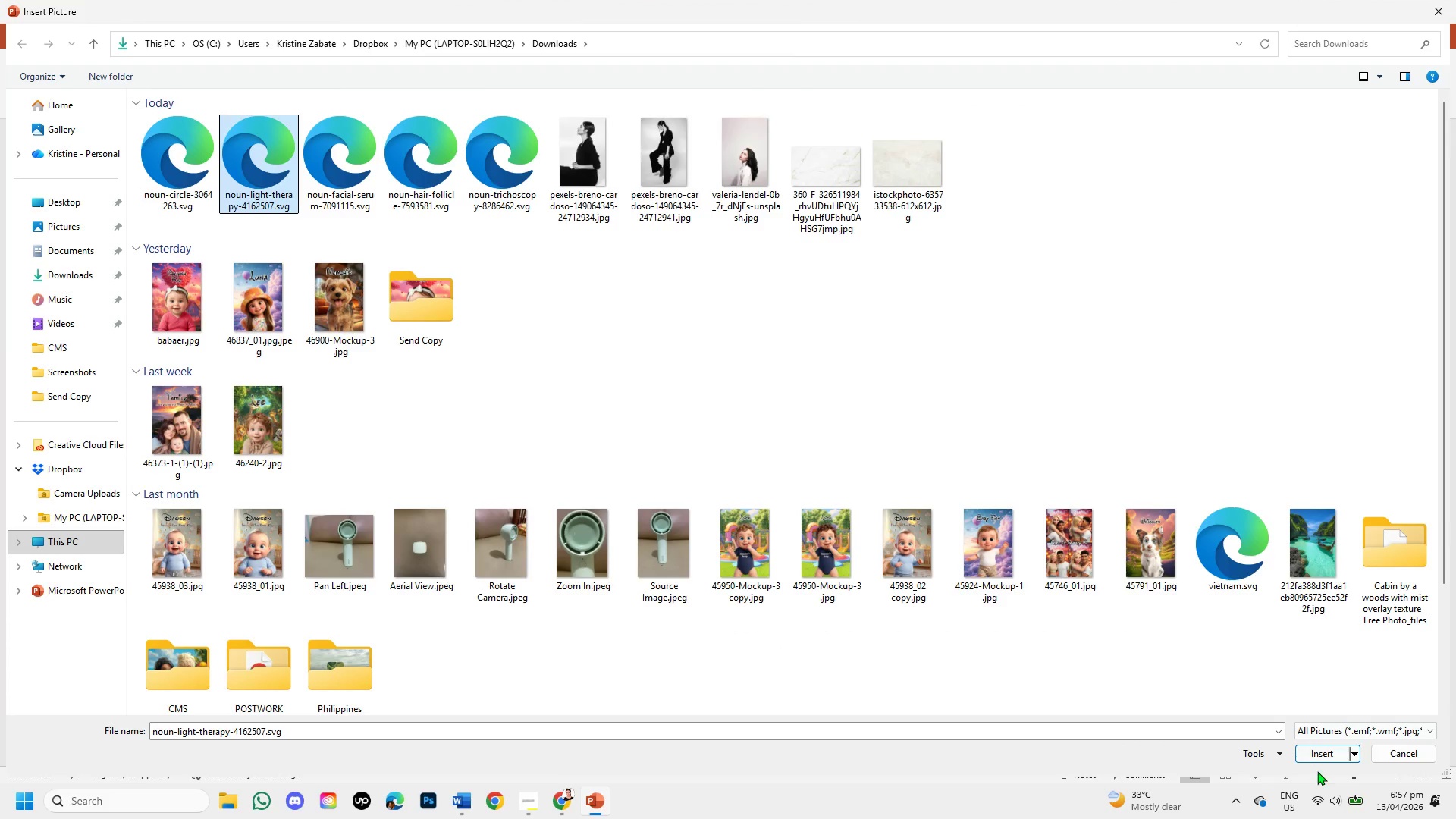 
left_click([1317, 756])
 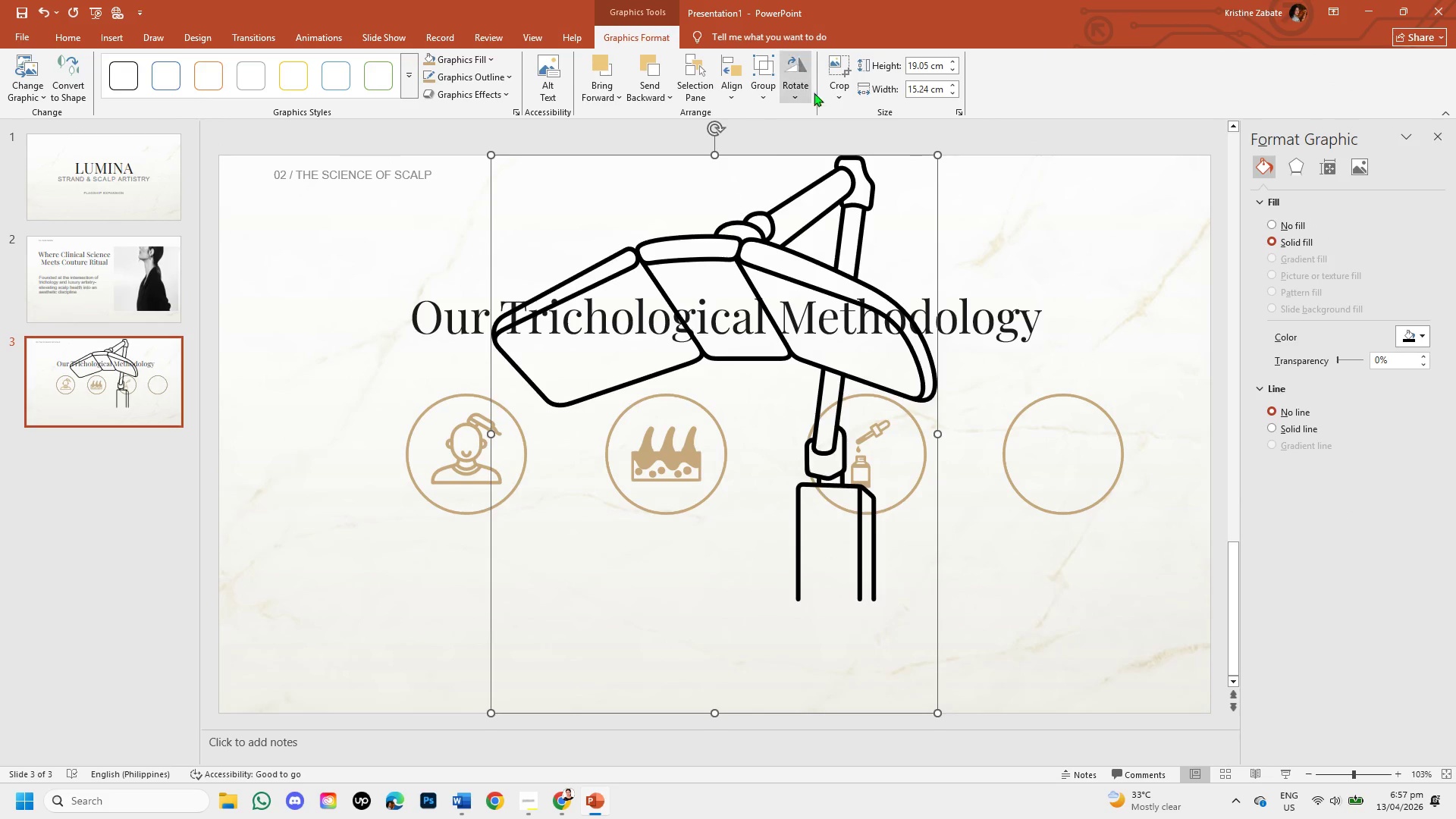 
left_click([848, 87])
 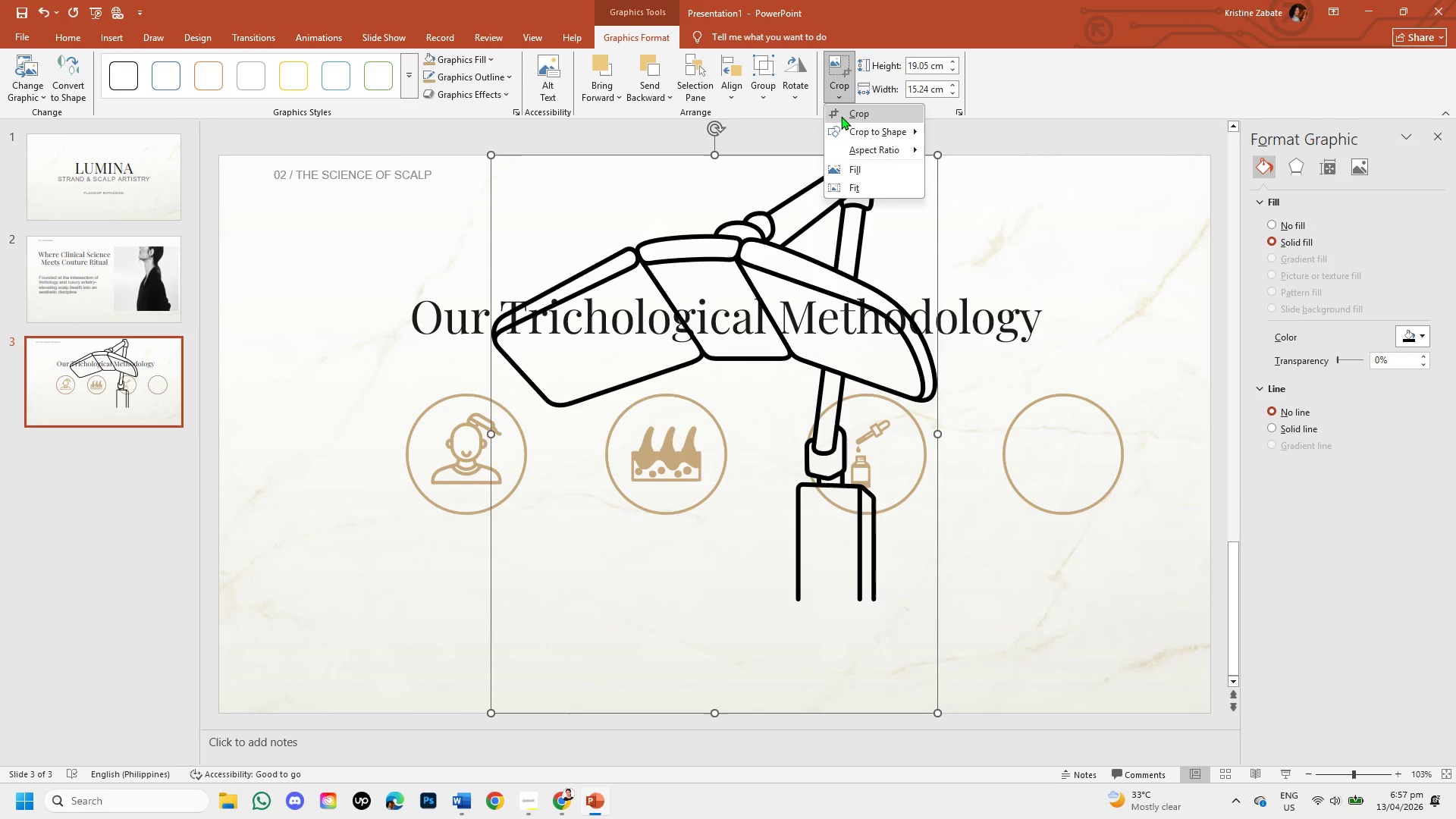 
left_click([841, 116])
 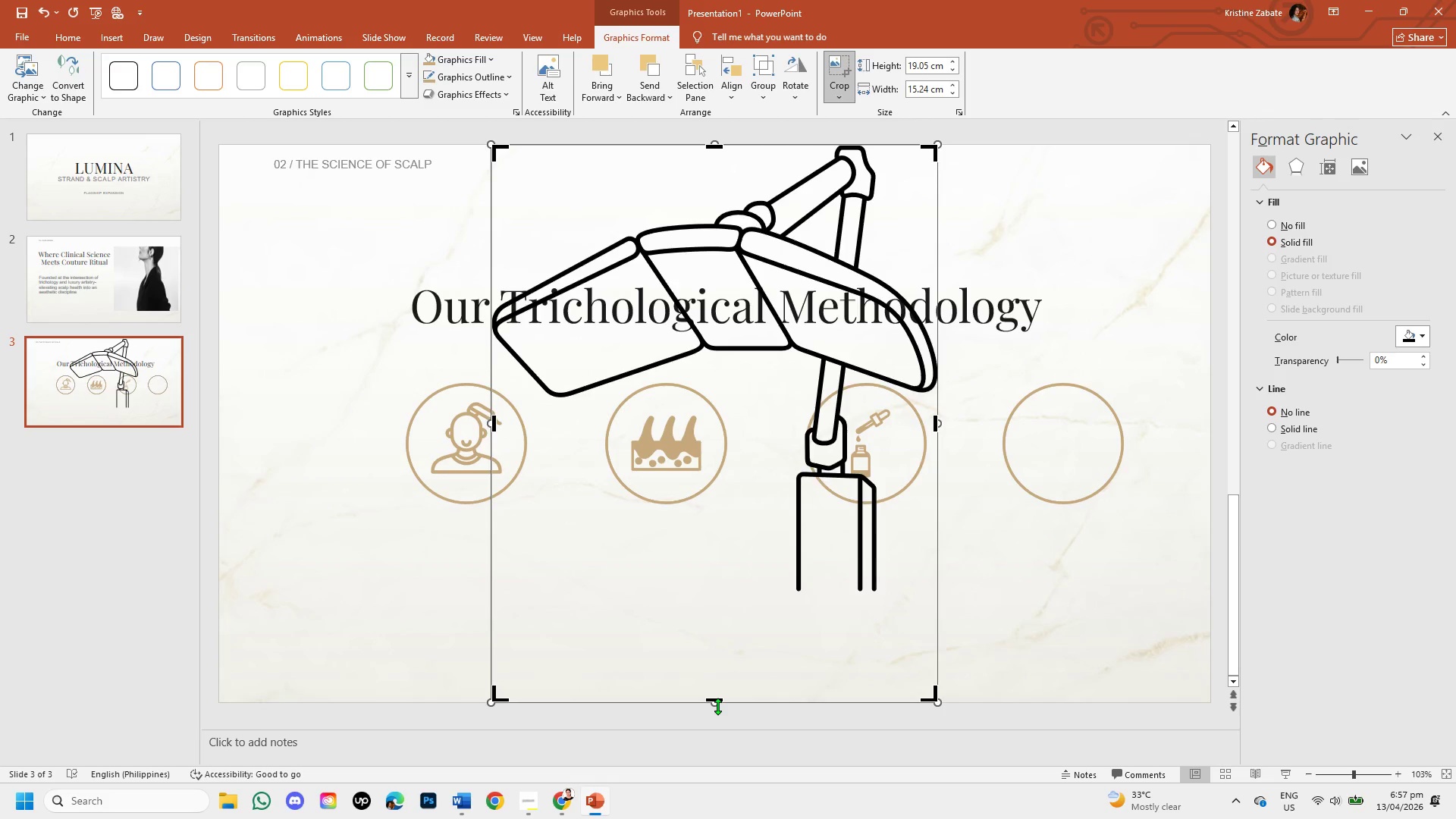 
left_click_drag(start_coordinate=[717, 698], to_coordinate=[720, 601])
 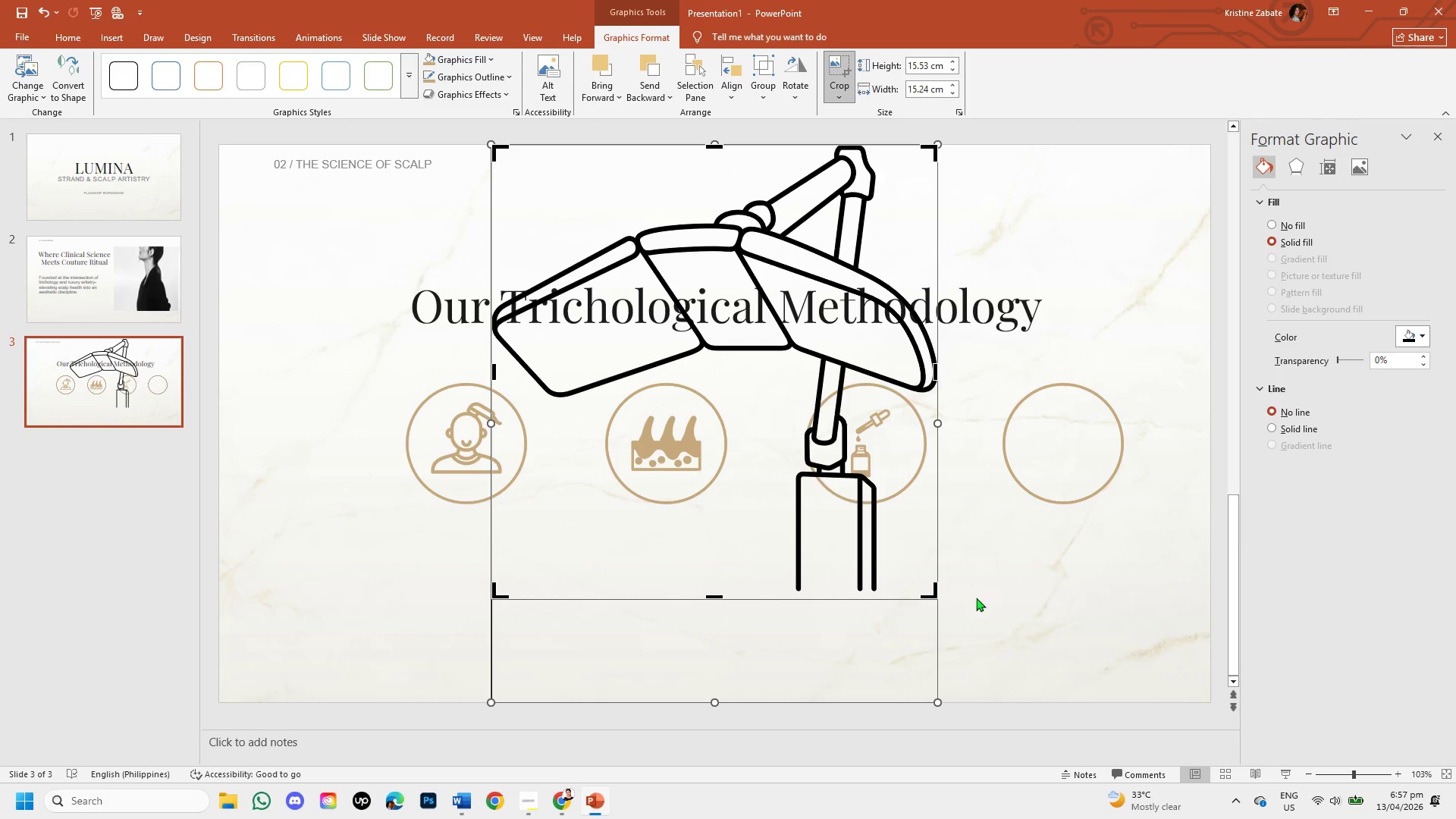 
left_click([977, 598])
 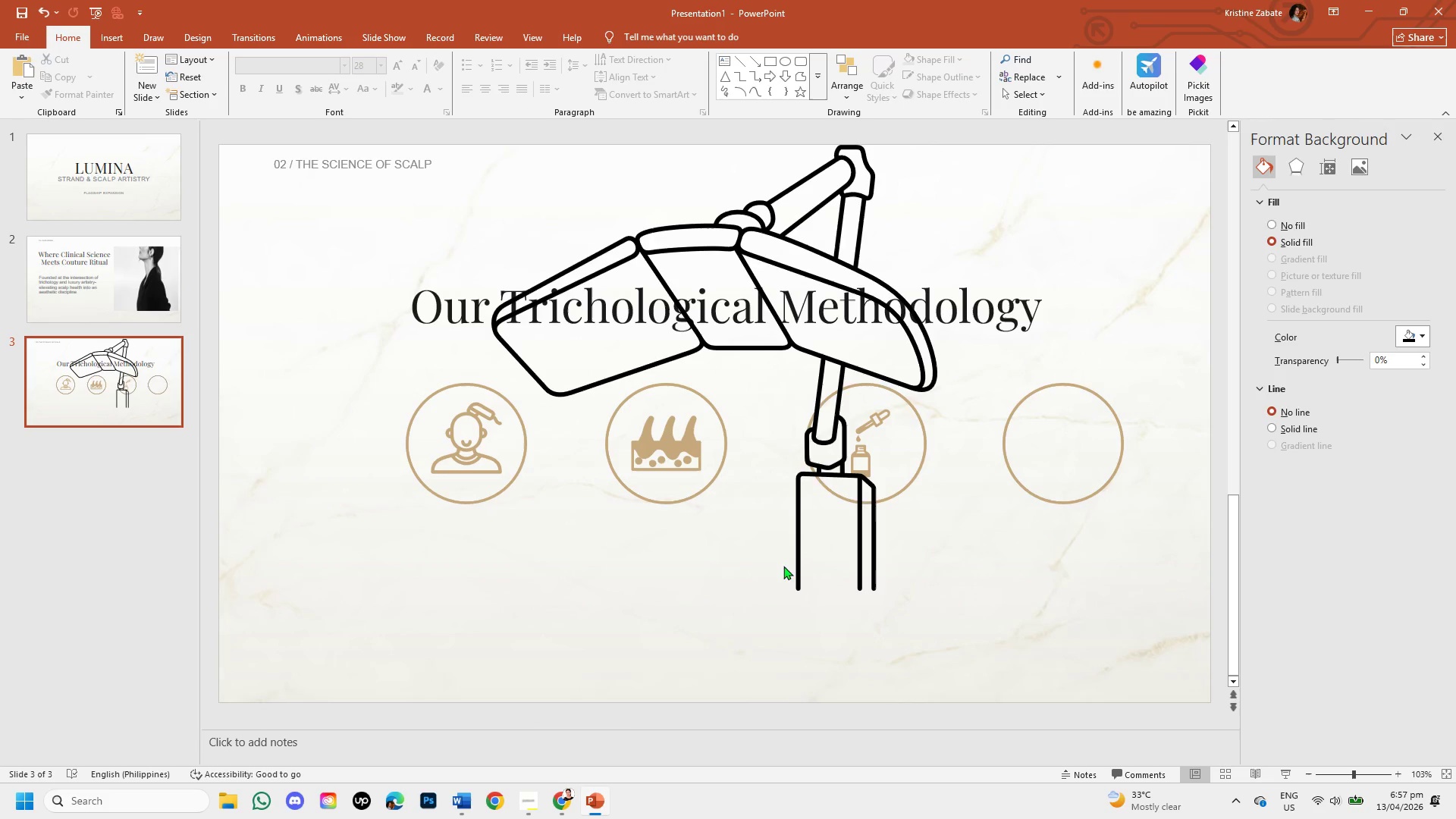 
left_click([799, 557])
 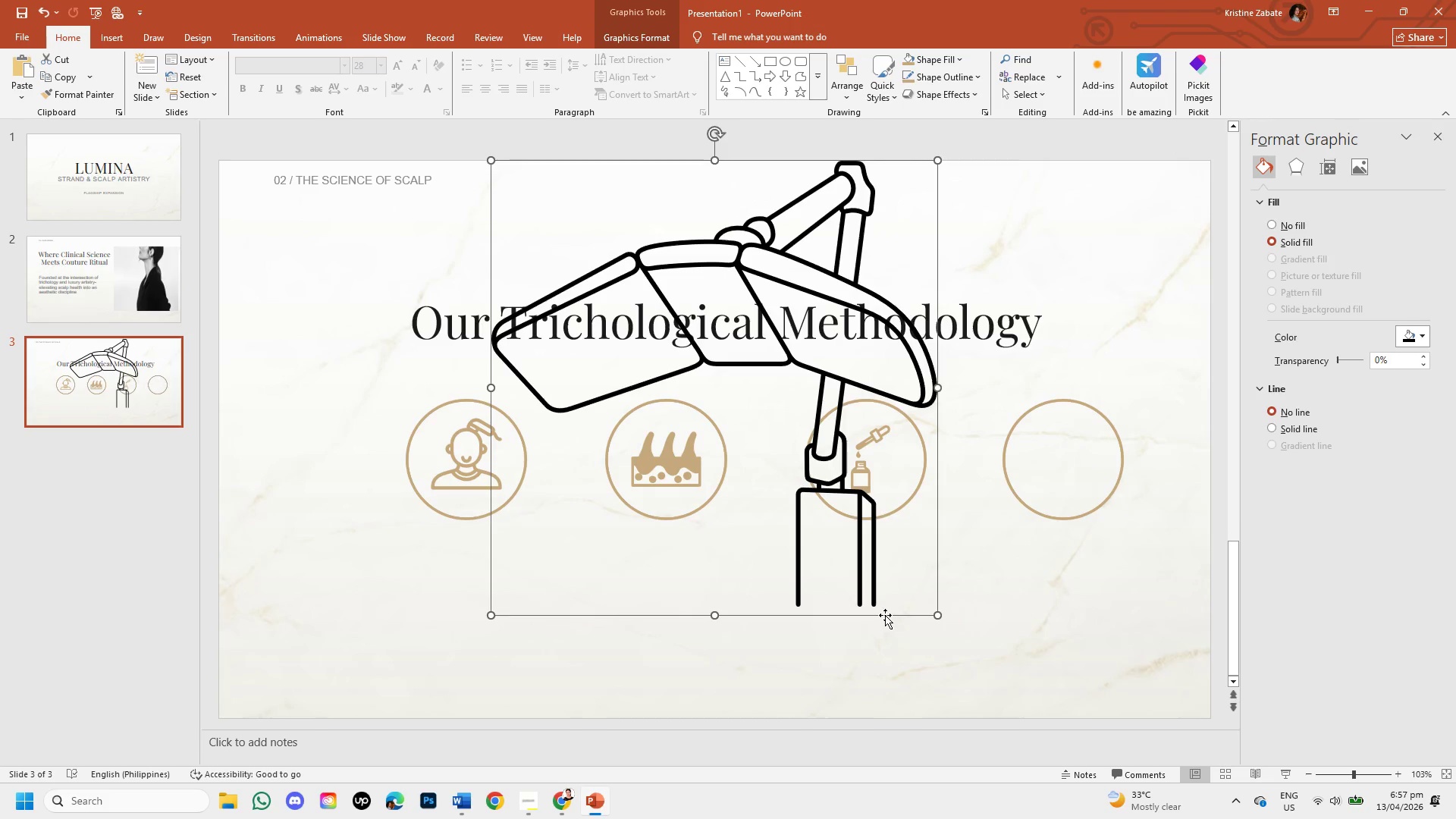 
left_click_drag(start_coordinate=[885, 615], to_coordinate=[944, 664])
 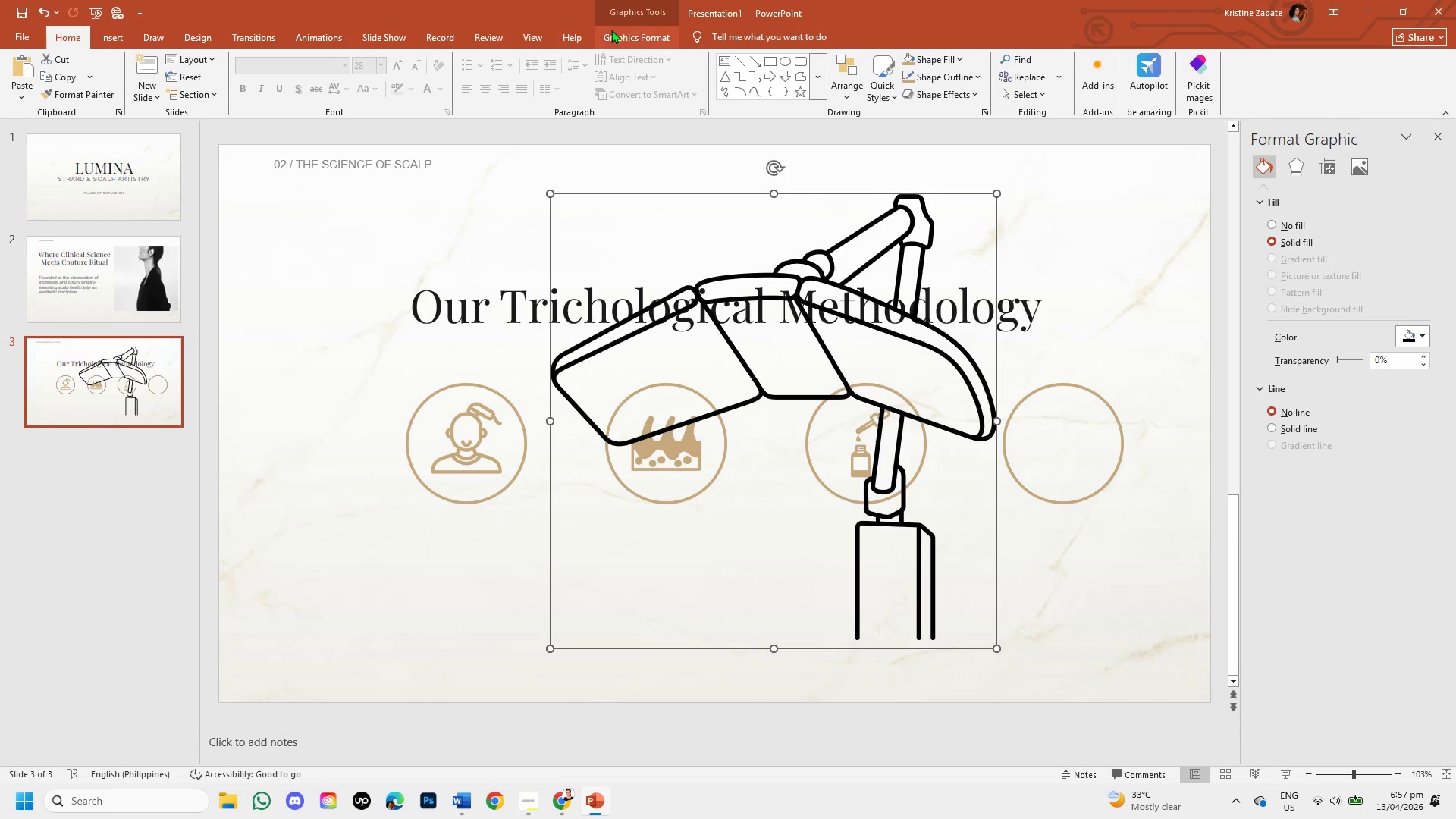 
left_click([611, 30])
 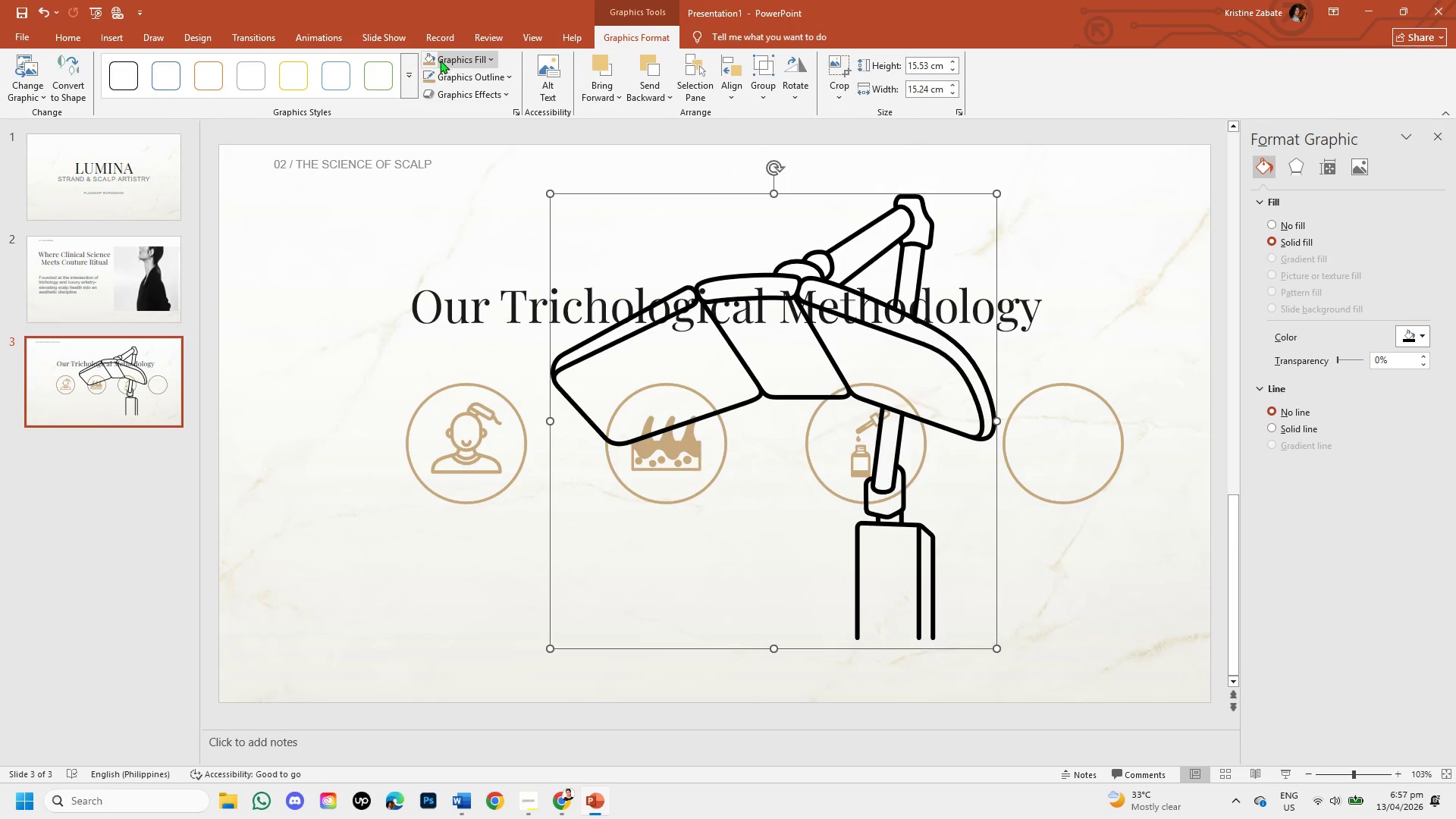 
left_click([434, 60])
 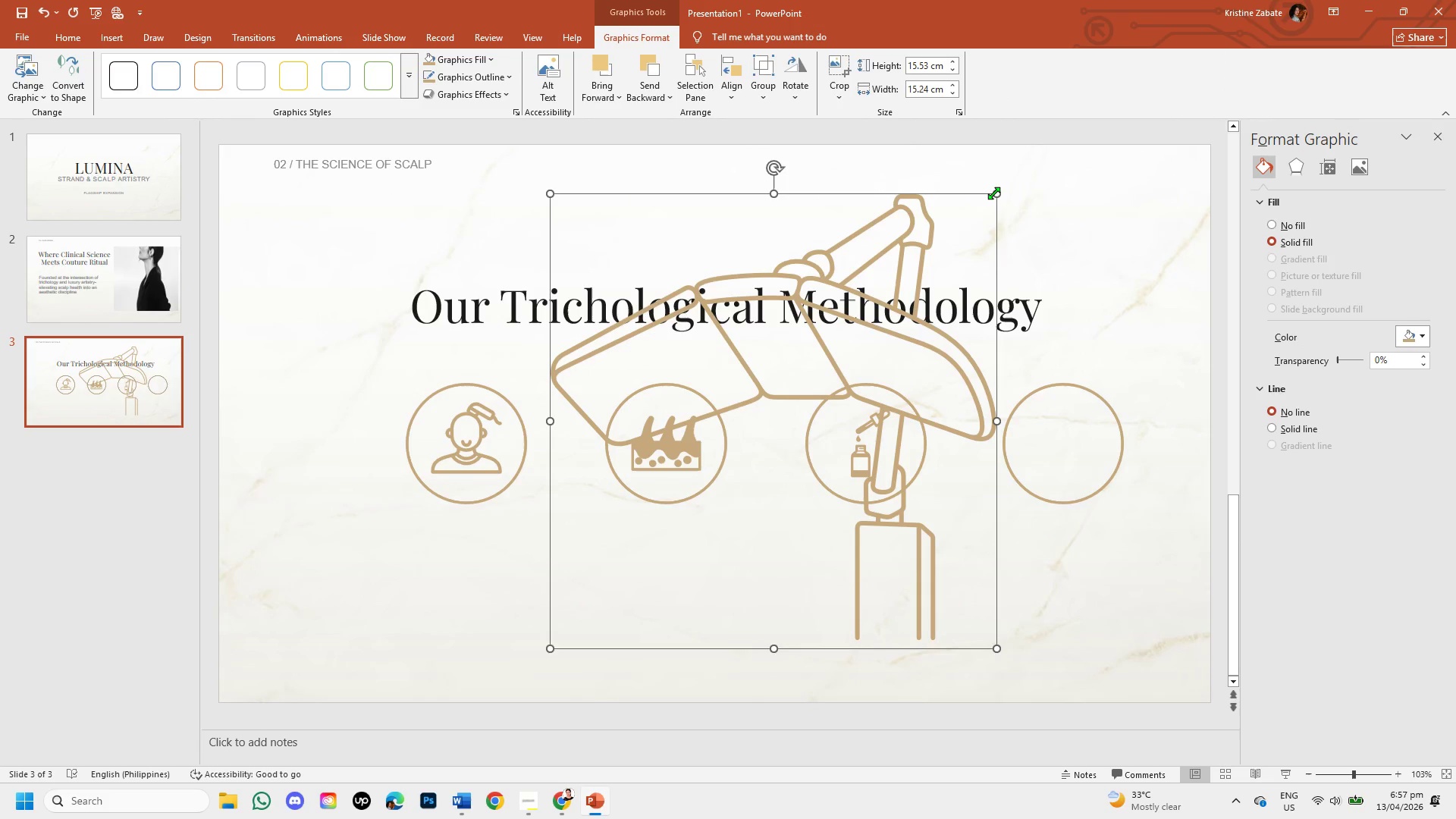 
left_click_drag(start_coordinate=[993, 193], to_coordinate=[604, 543])
 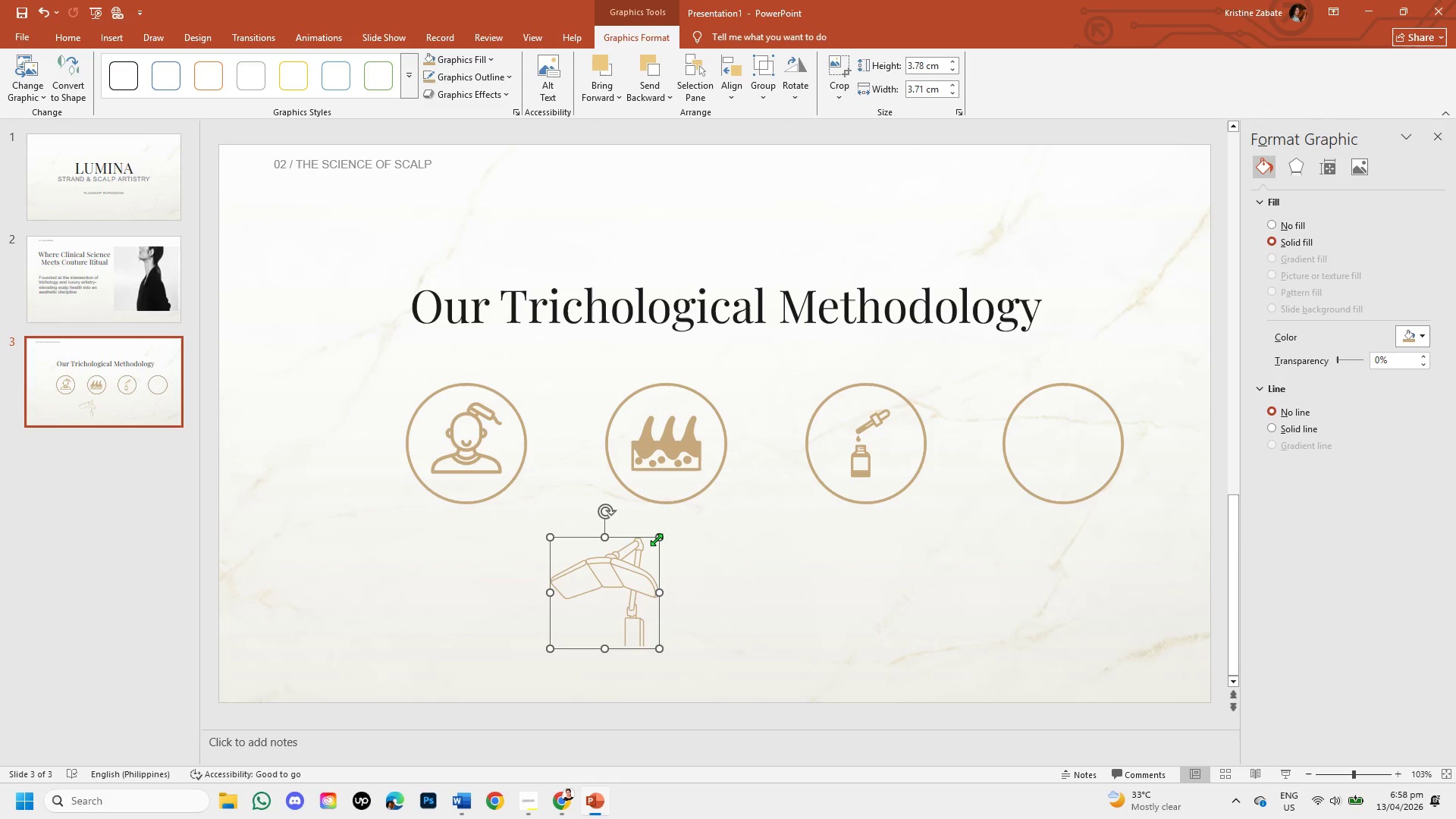 
left_click_drag(start_coordinate=[656, 539], to_coordinate=[633, 575])
 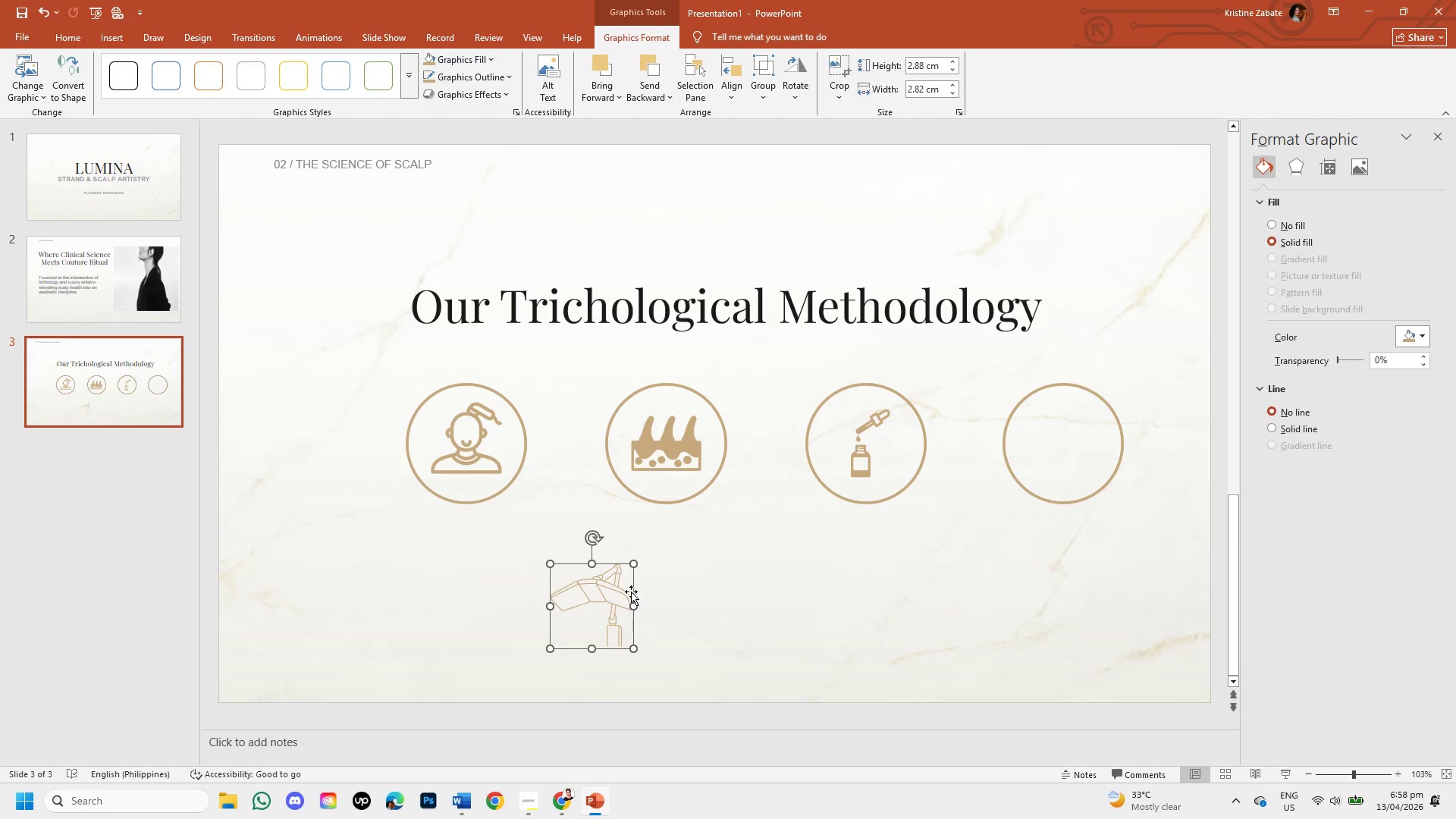 
left_click_drag(start_coordinate=[631, 592], to_coordinate=[1096, 428])
 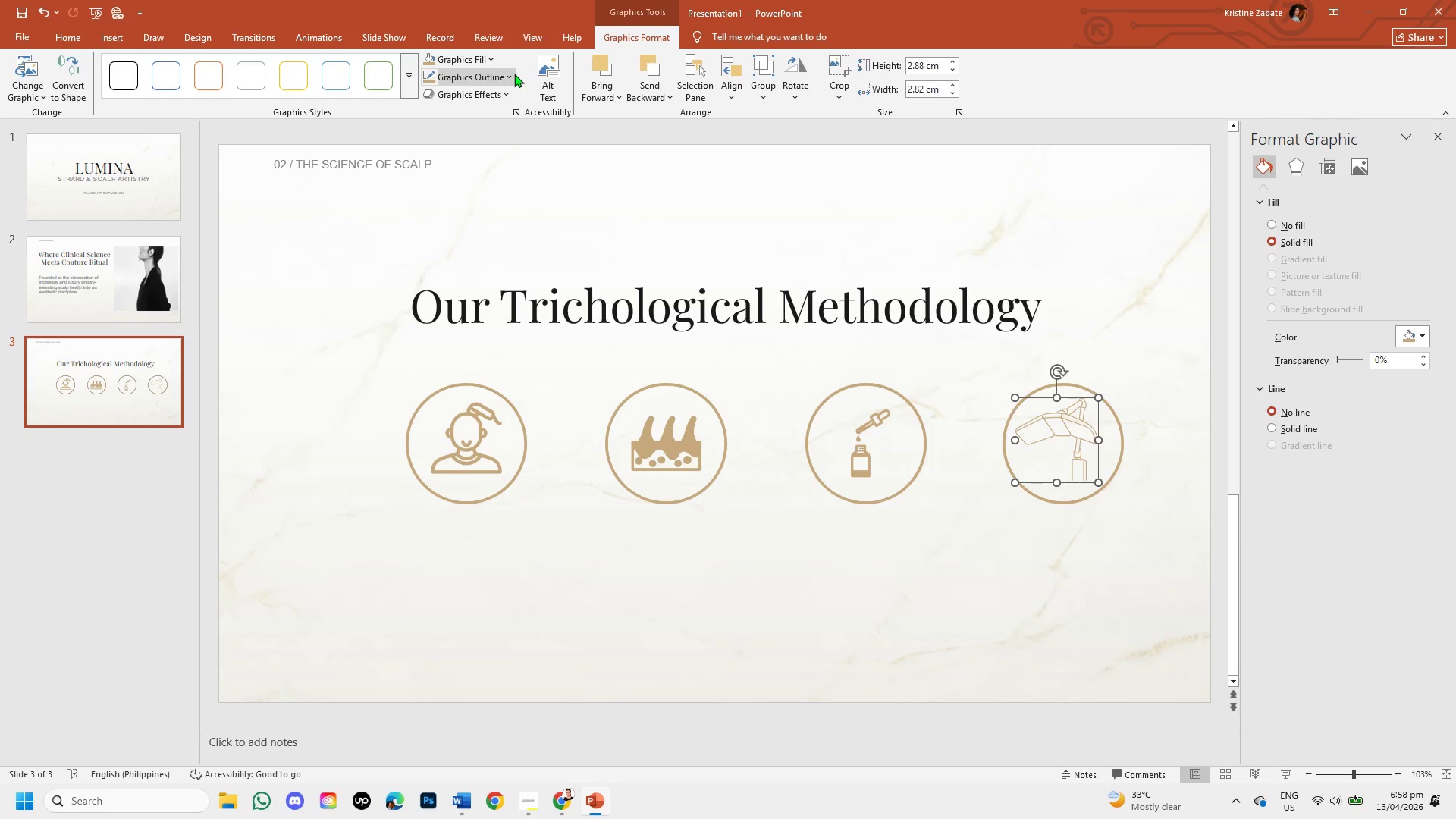 
left_click([514, 74])
 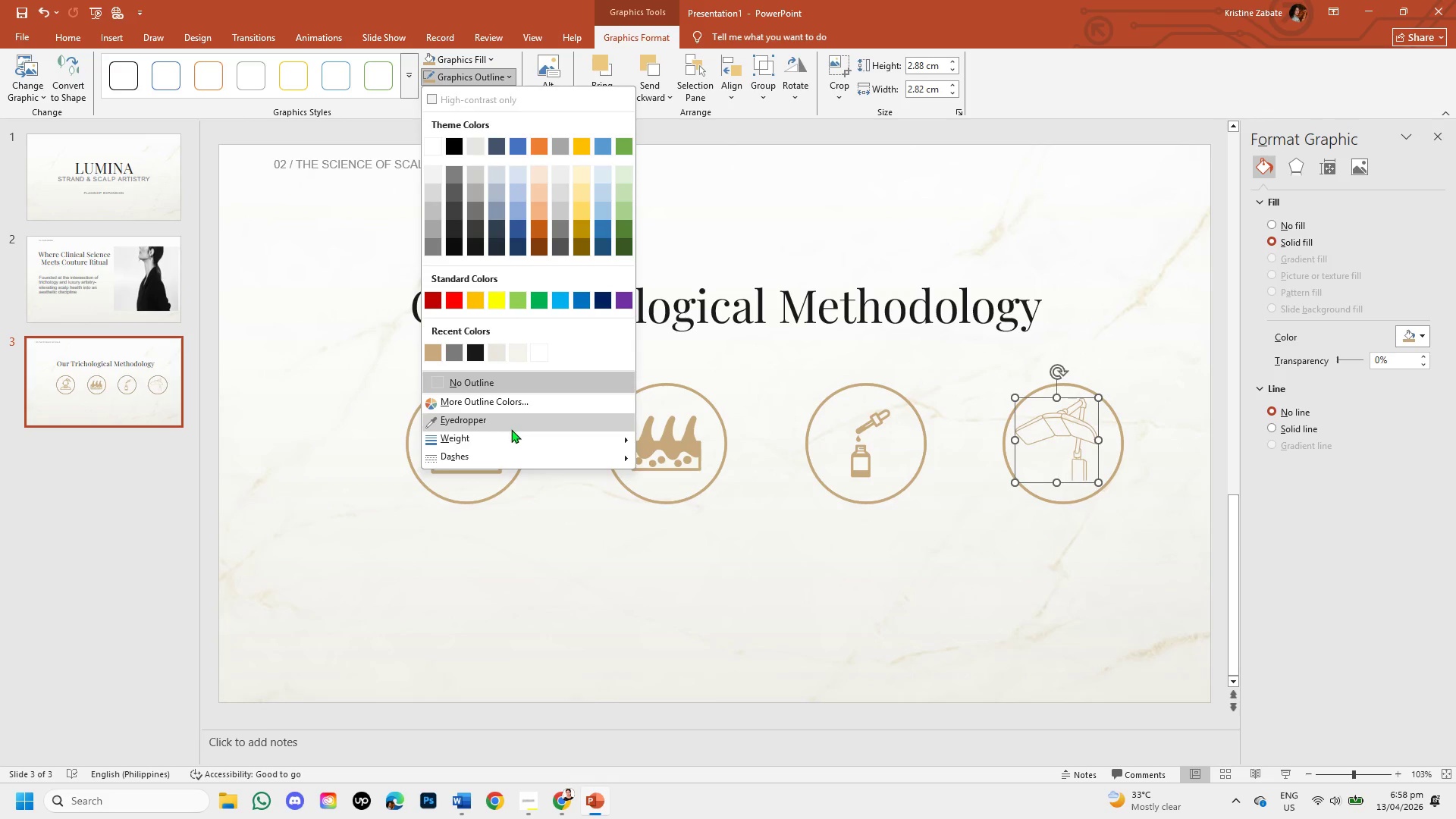 
left_click([511, 435])
 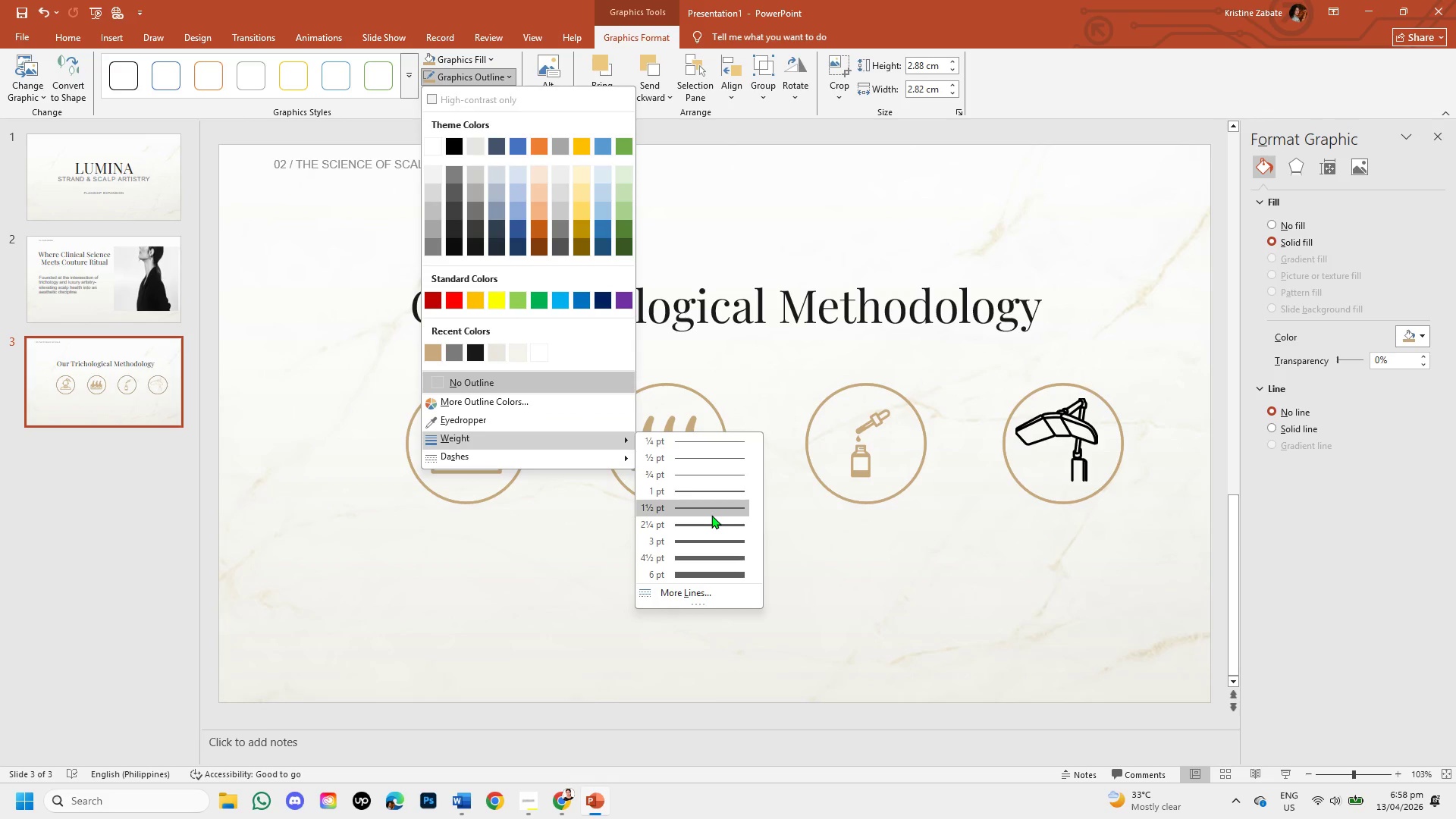 
left_click([711, 515])
 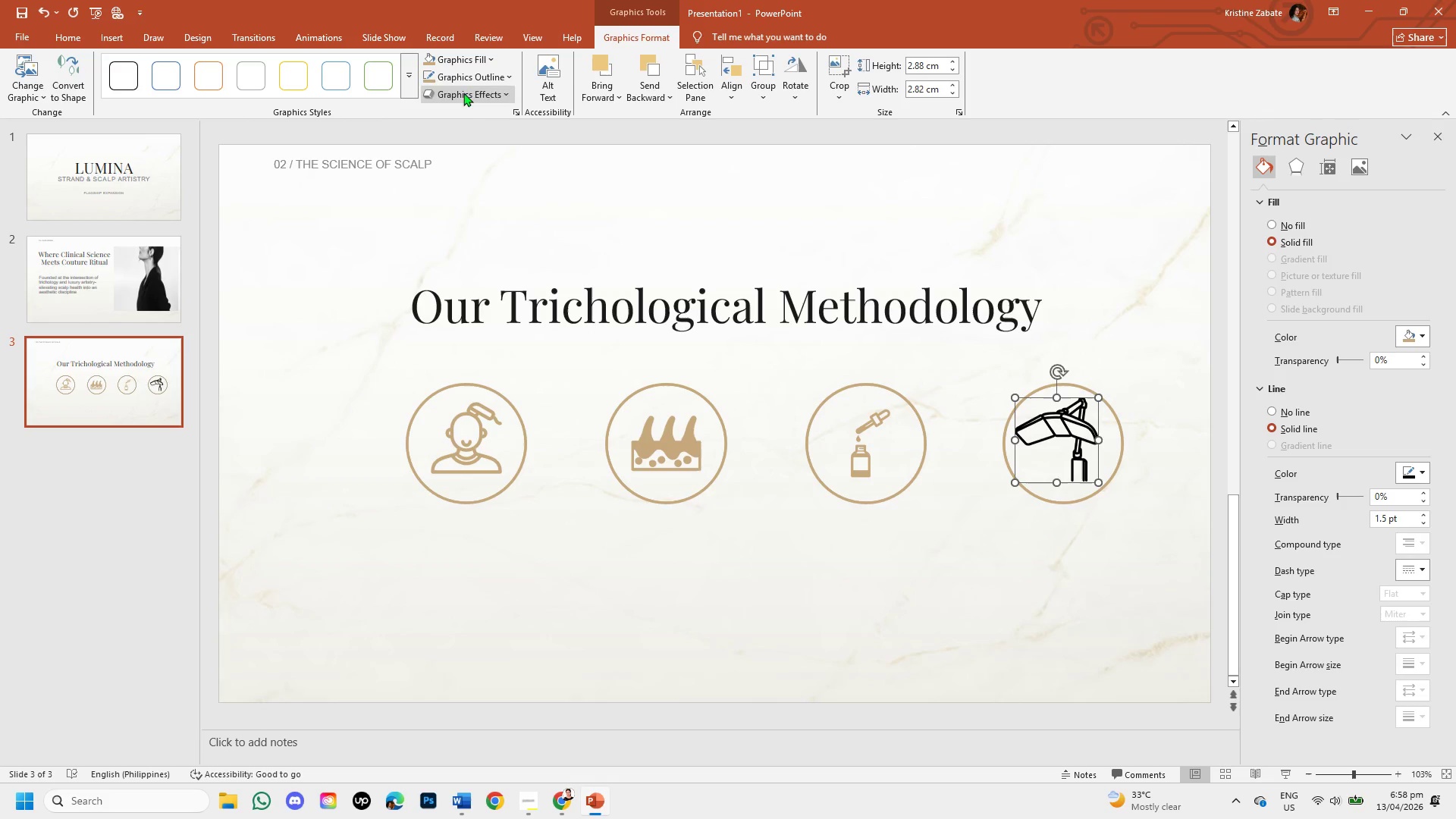 
left_click([460, 75])
 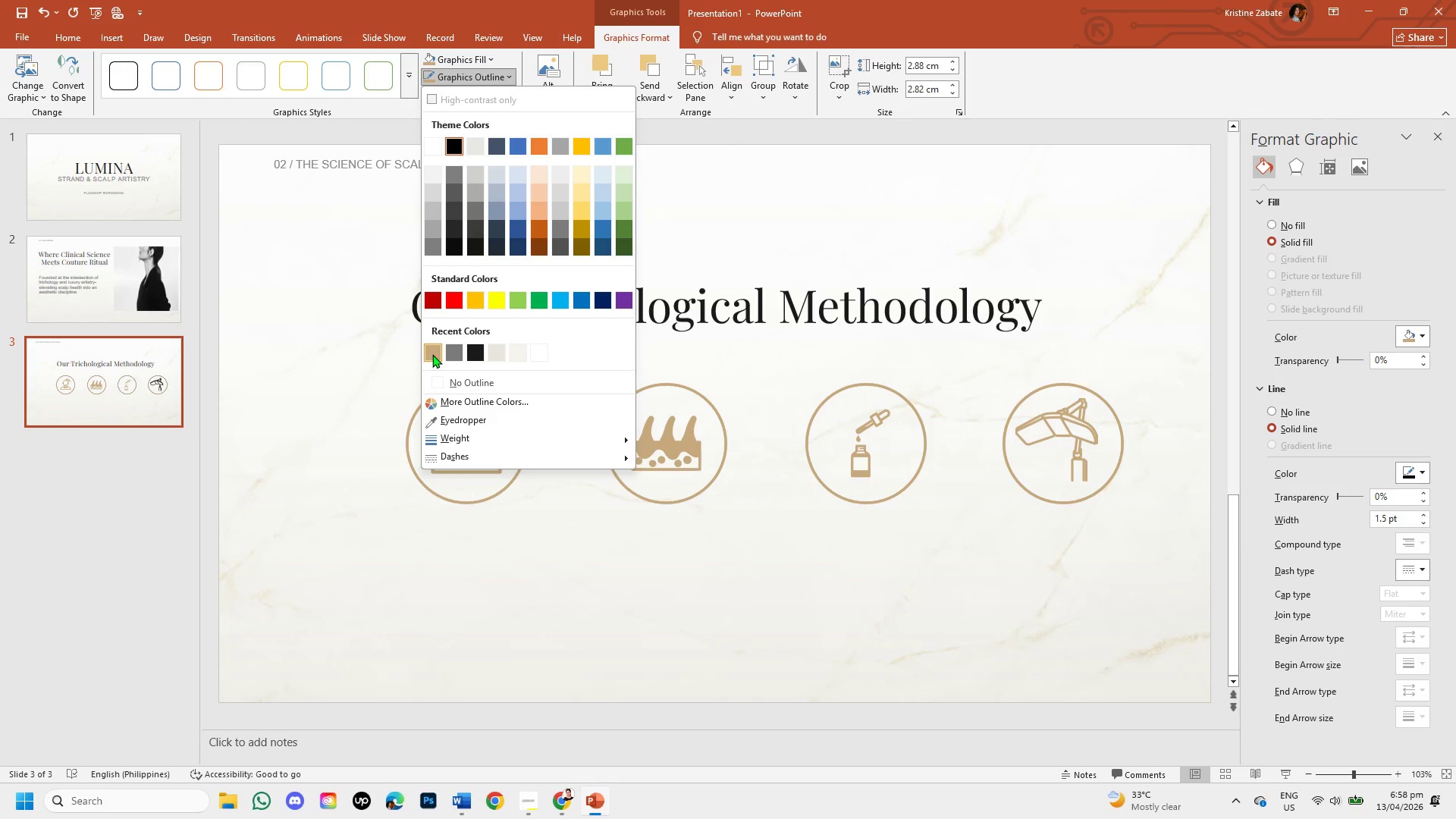 
left_click([432, 354])
 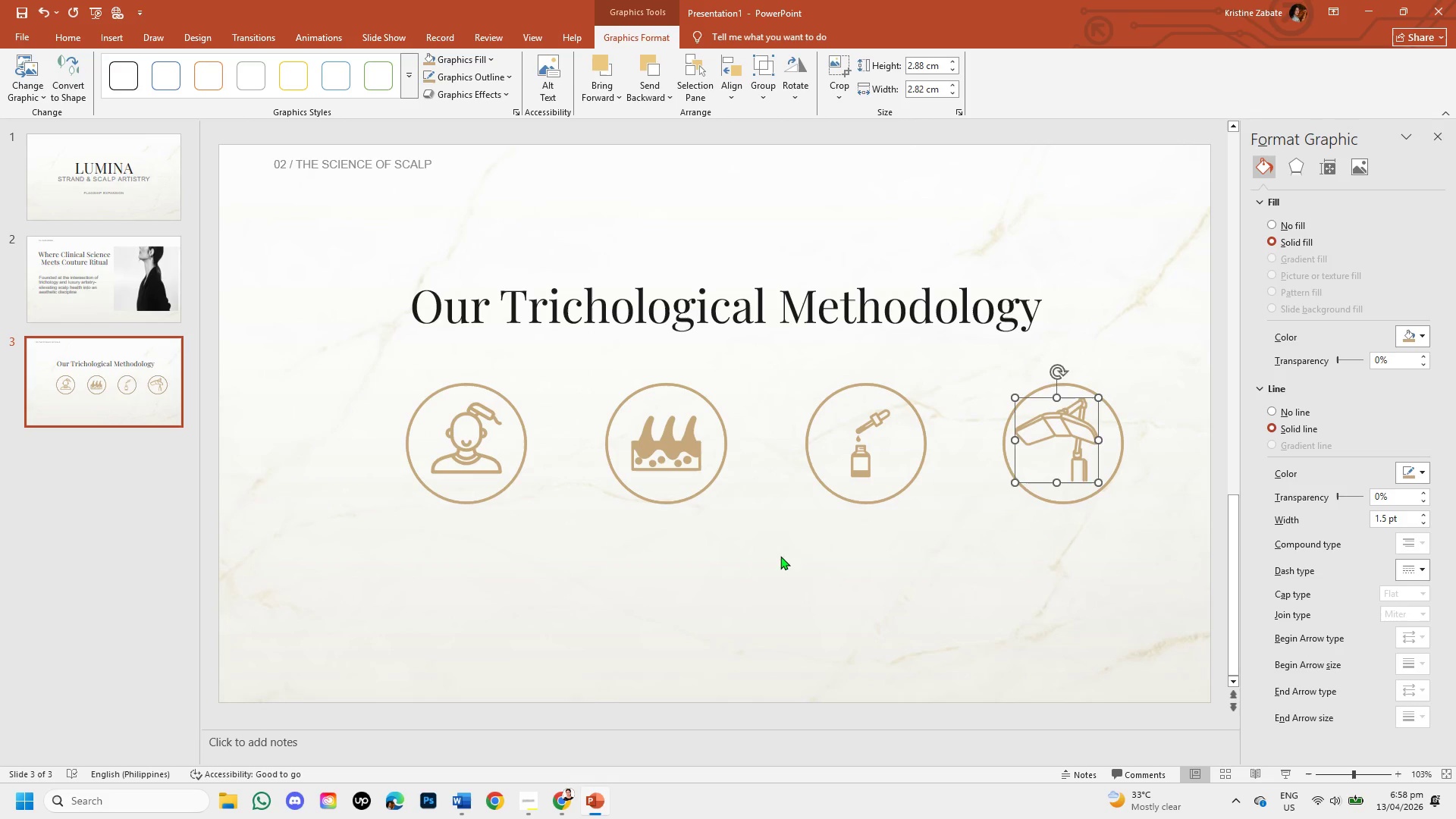 
left_click([795, 568])
 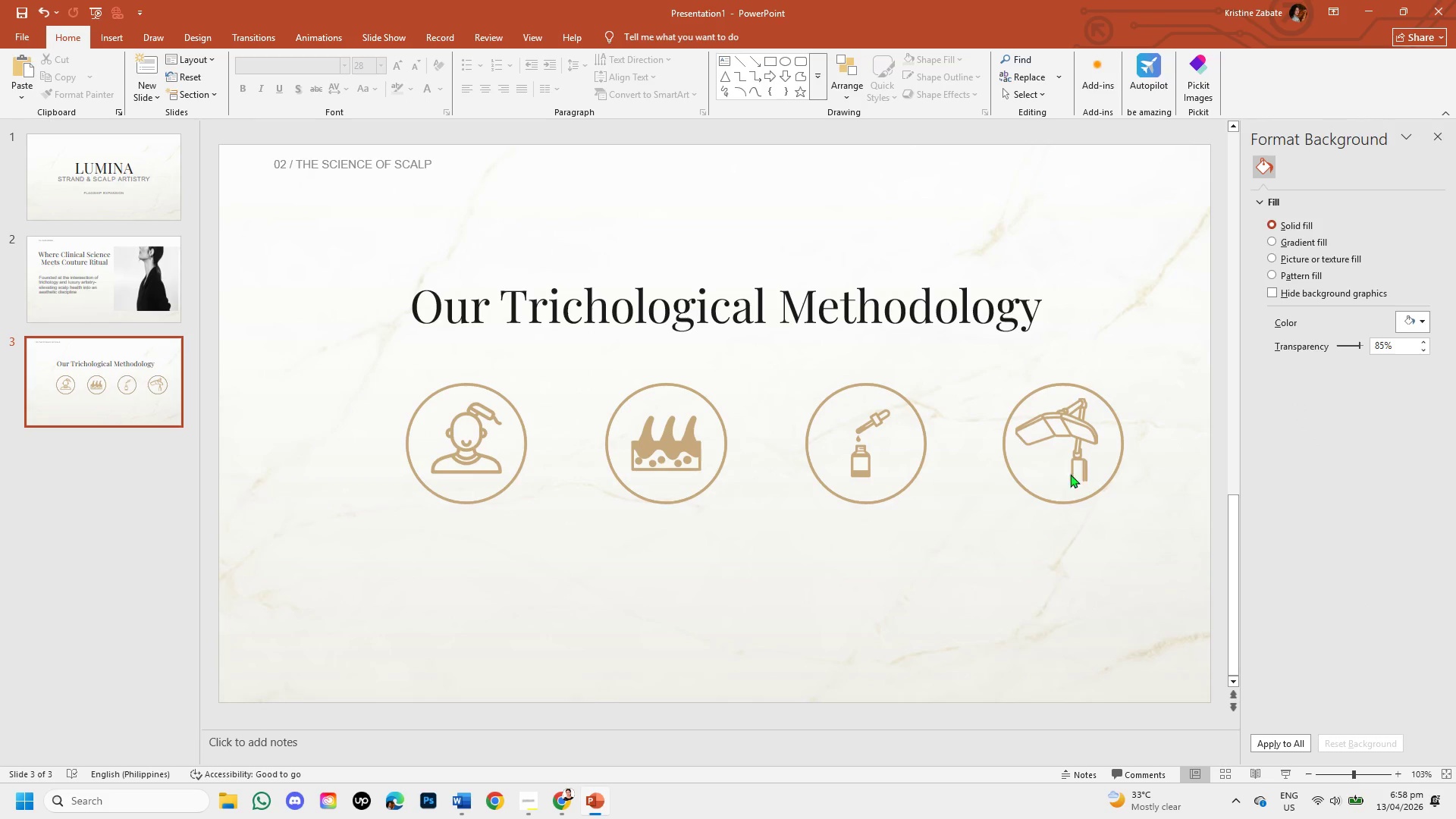 
left_click([1075, 472])
 